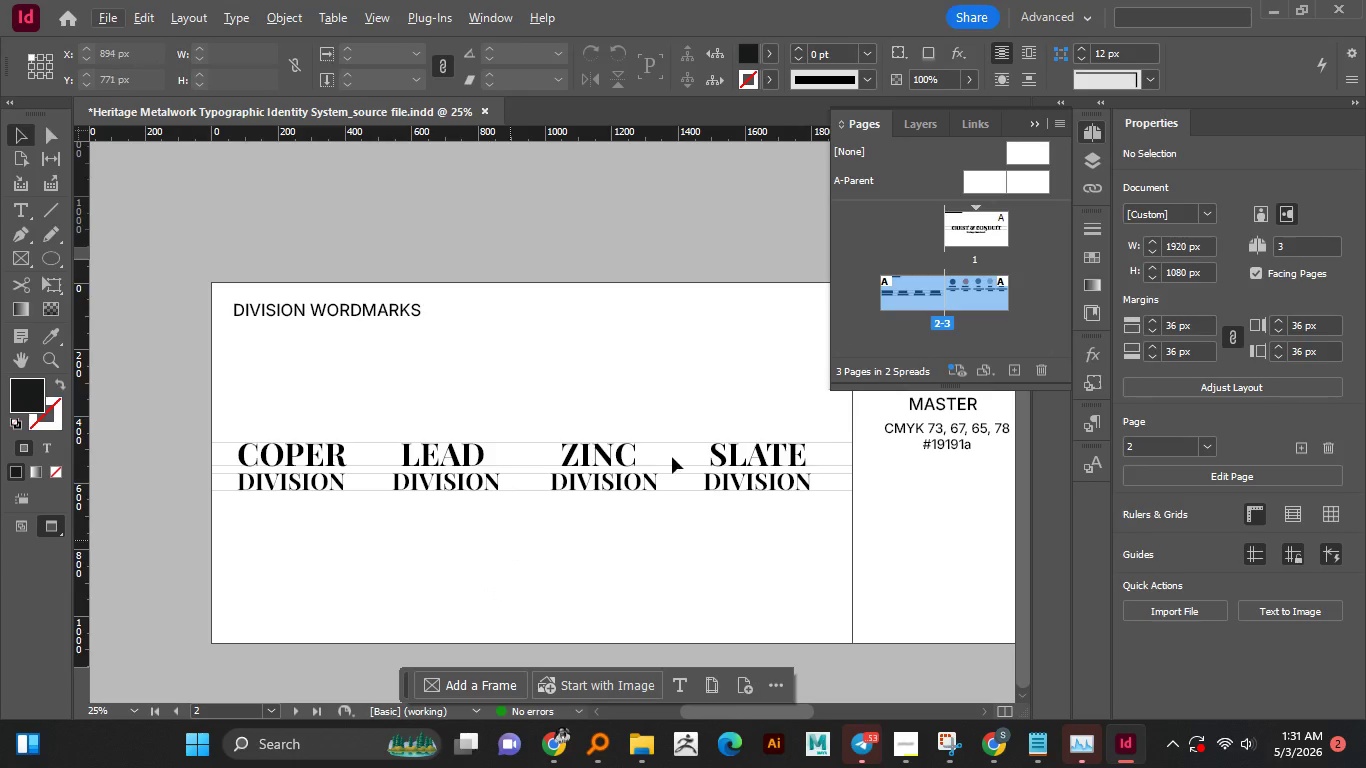 
left_click([731, 453])
 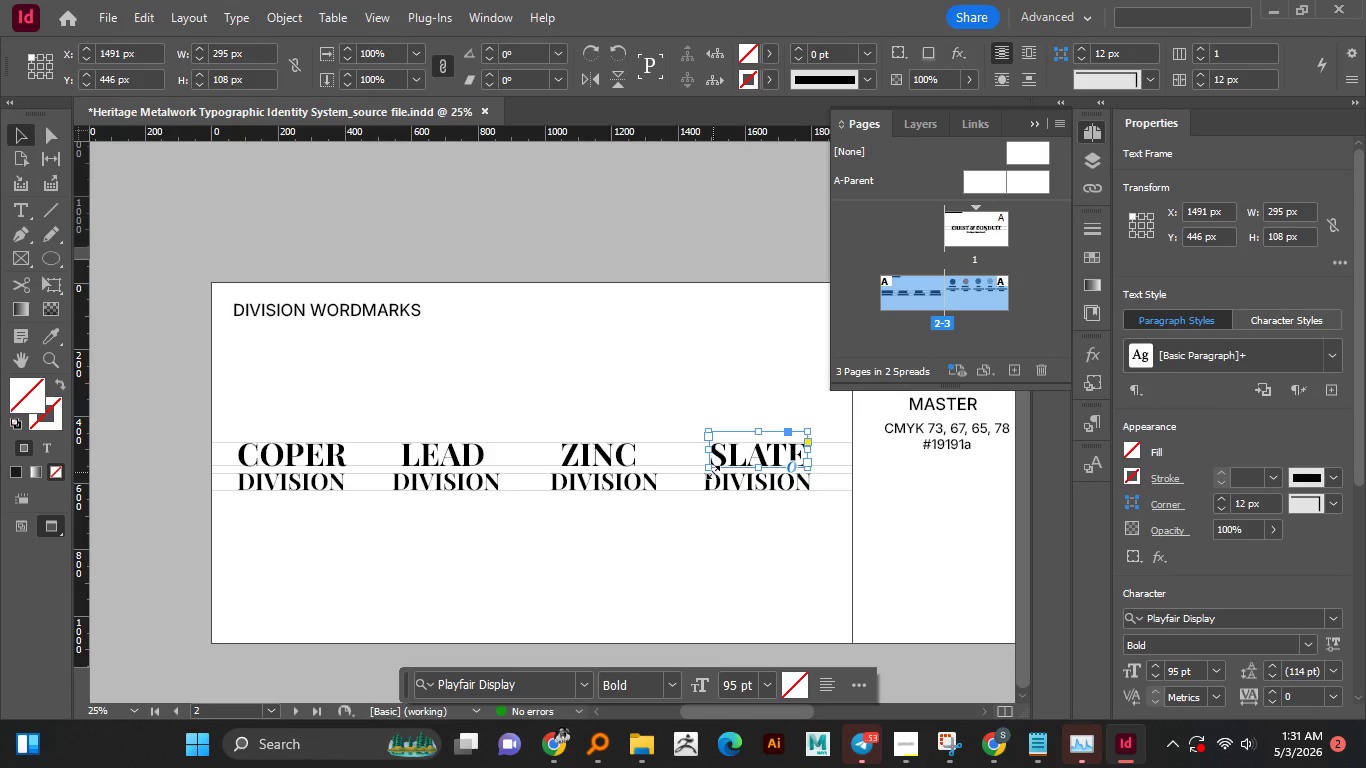 
key(ArrowLeft)
 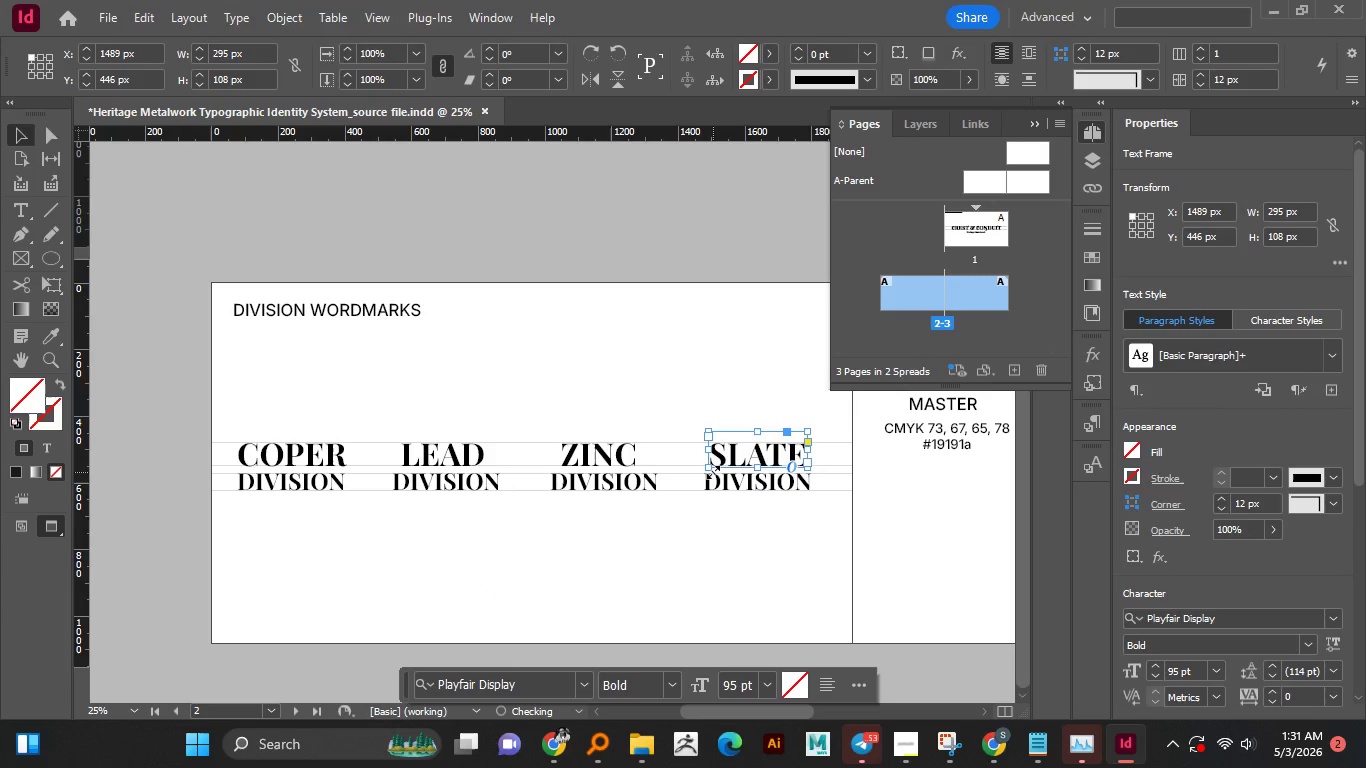 
key(ArrowLeft)
 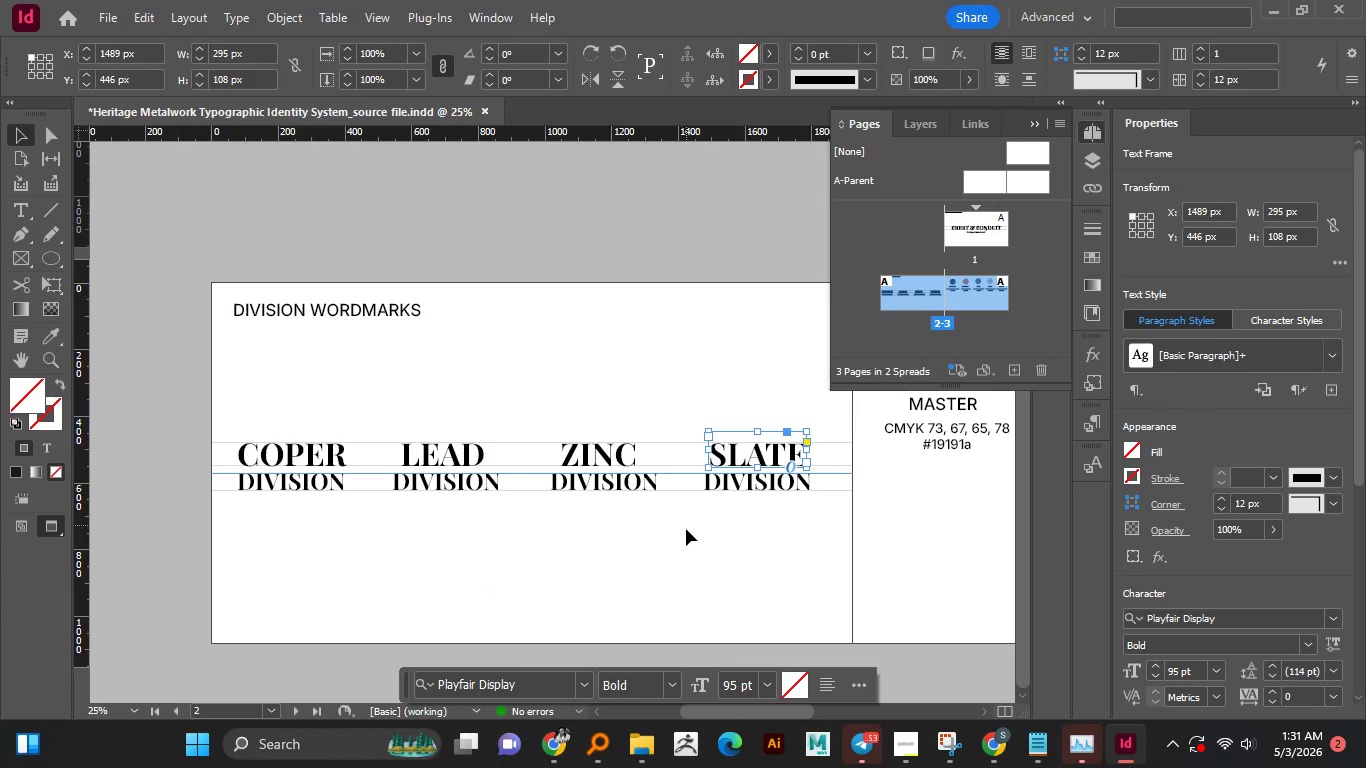 
left_click([686, 529])
 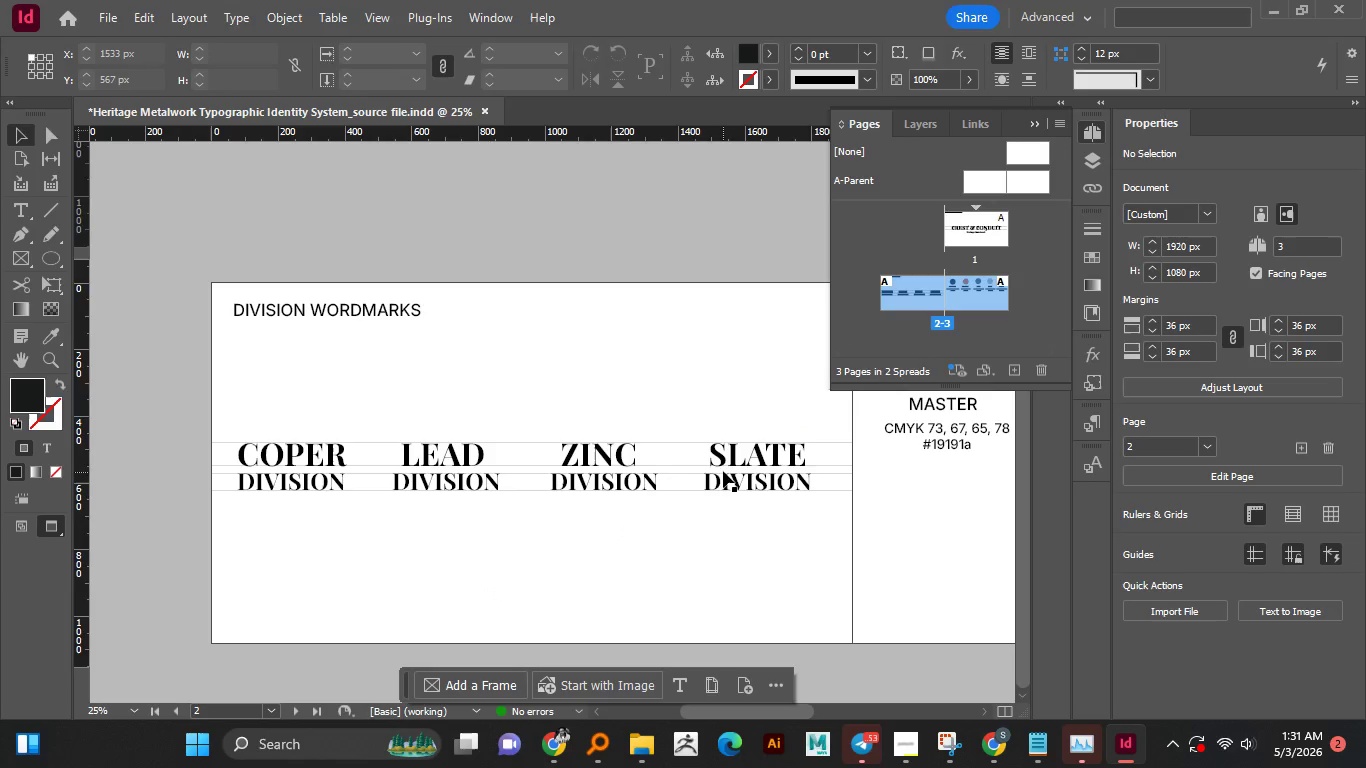 
left_click([727, 459])
 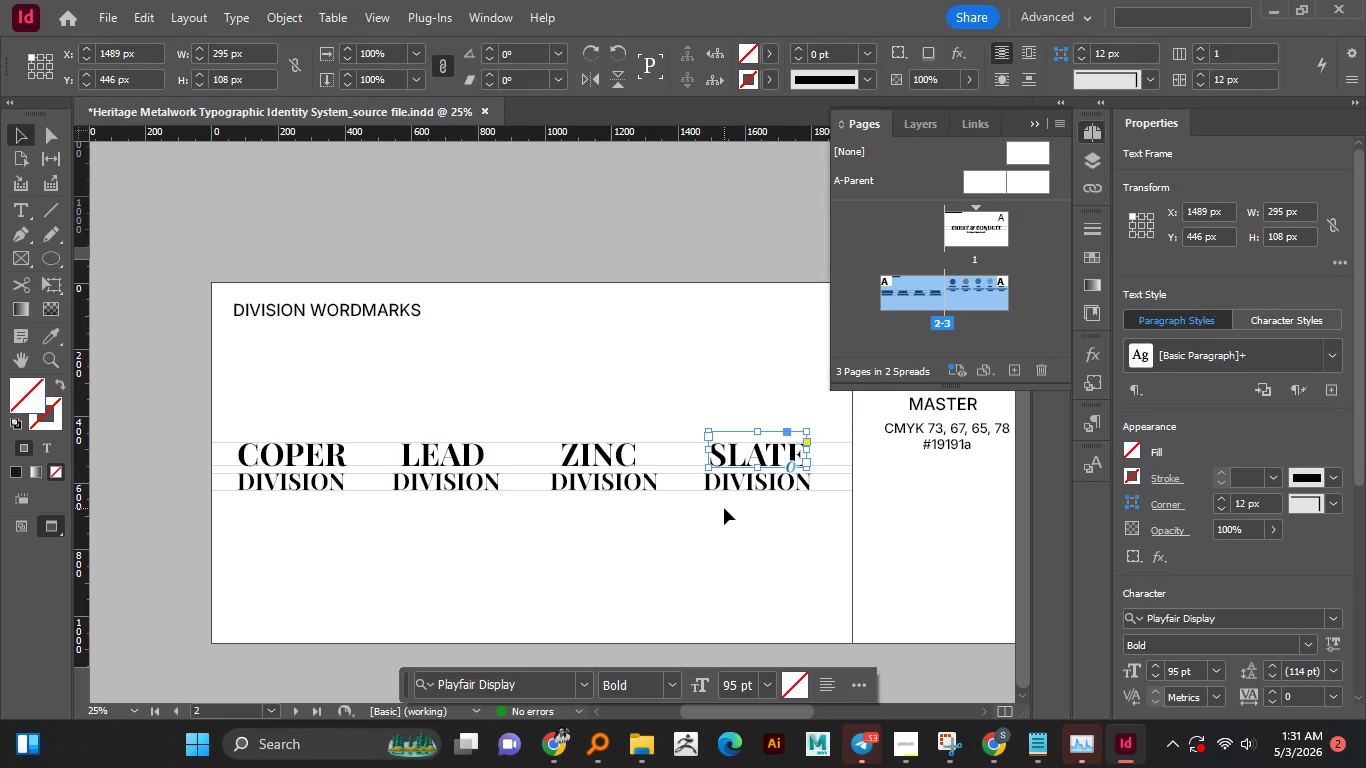 
key(ArrowLeft)
 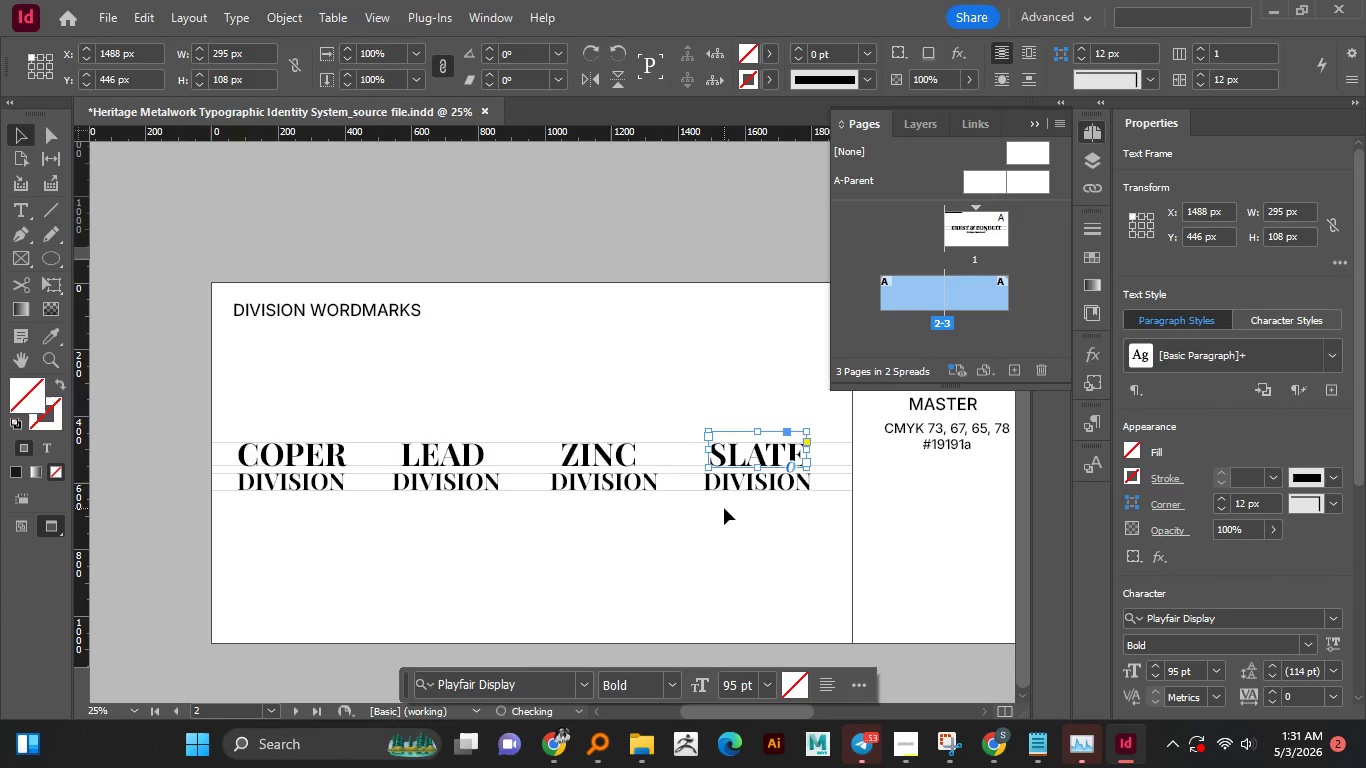 
key(ArrowLeft)
 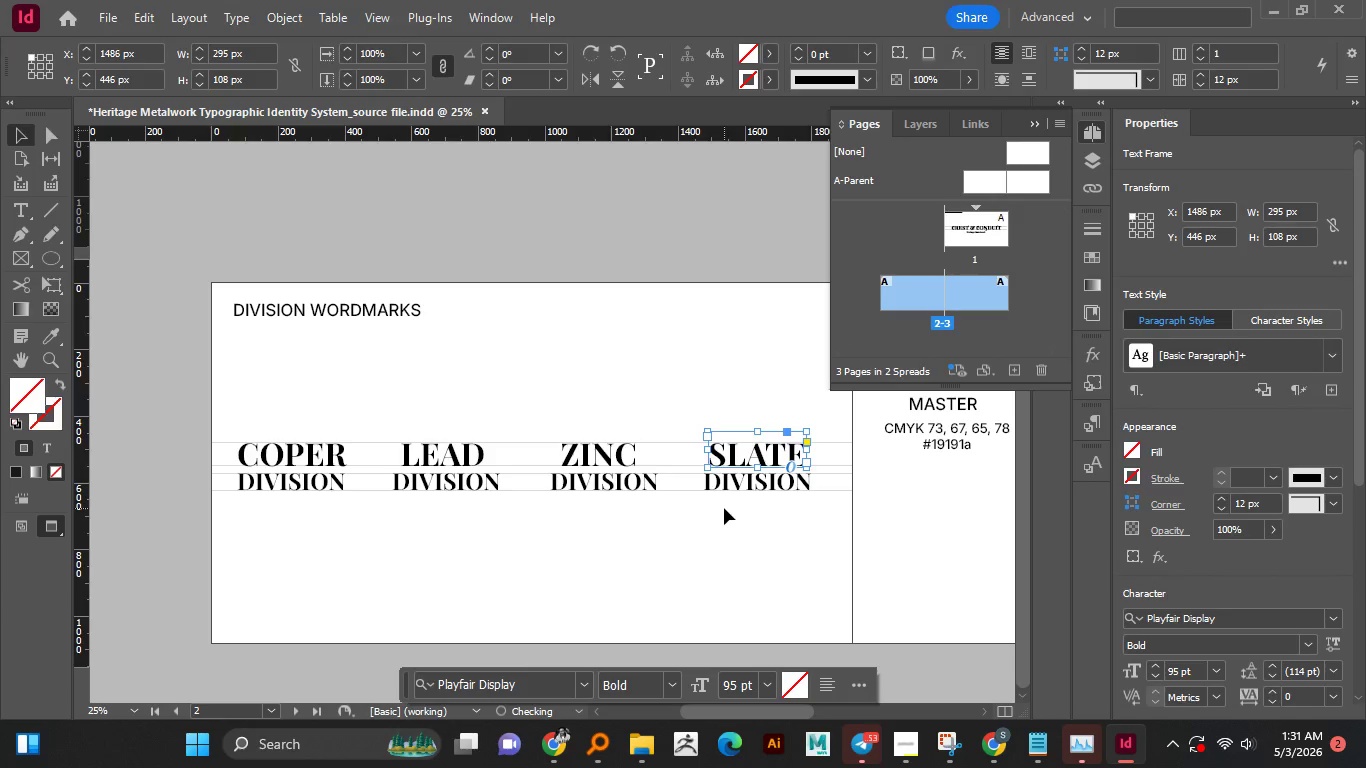 
key(ArrowLeft)
 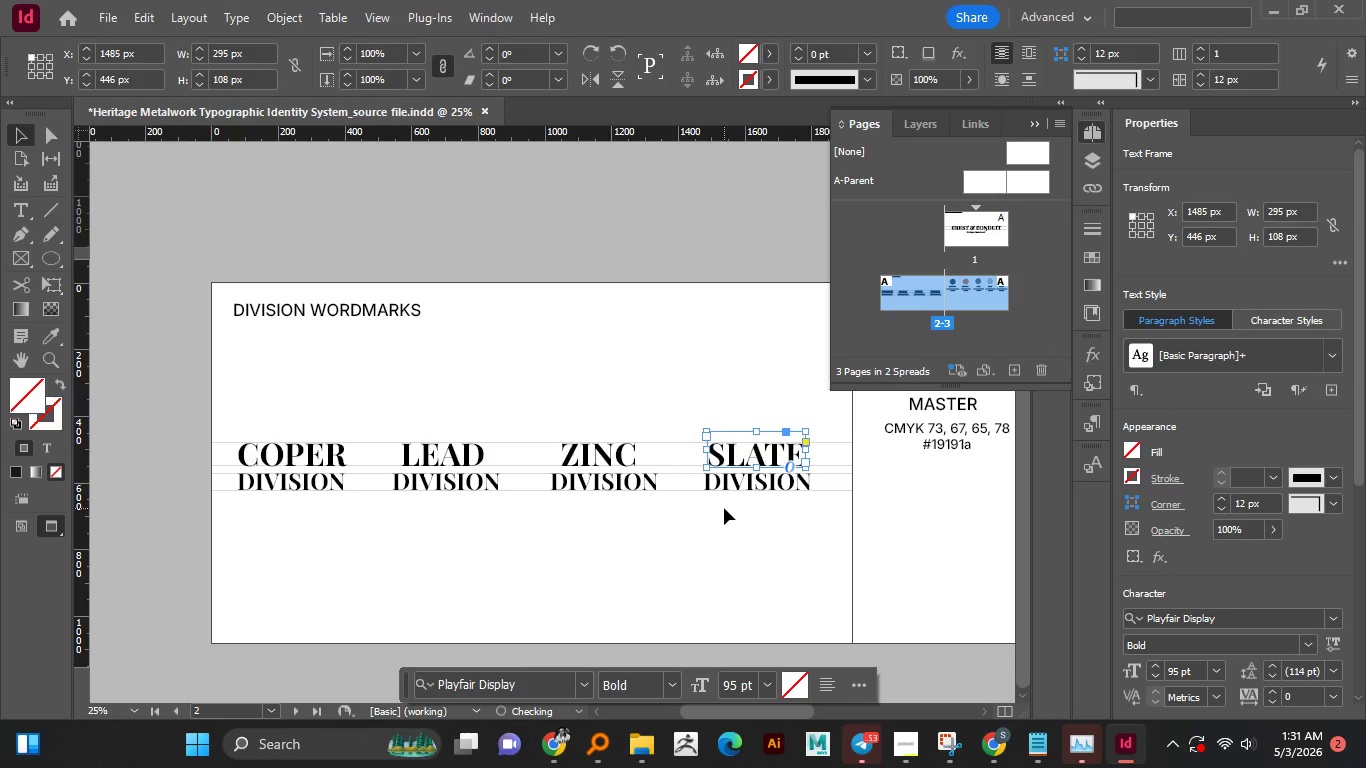 
key(ArrowLeft)
 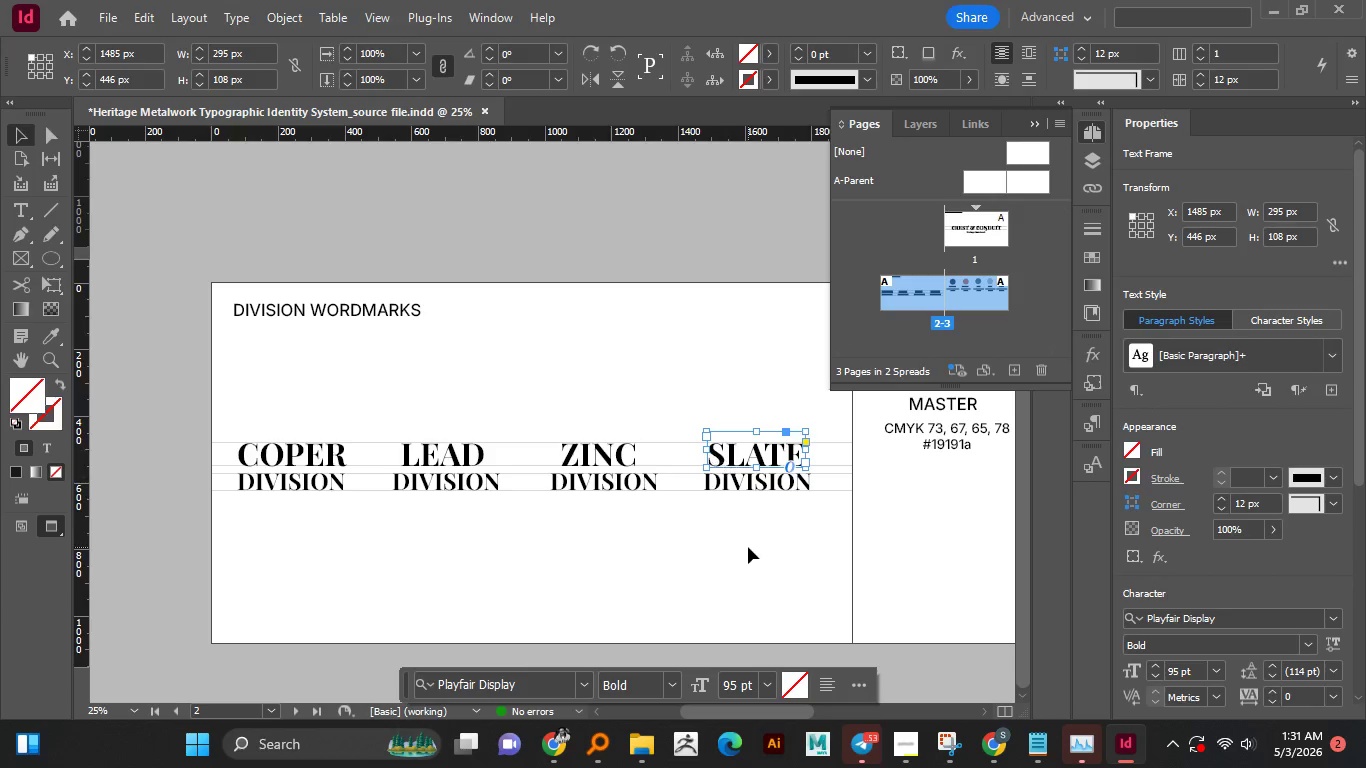 
left_click([749, 548])
 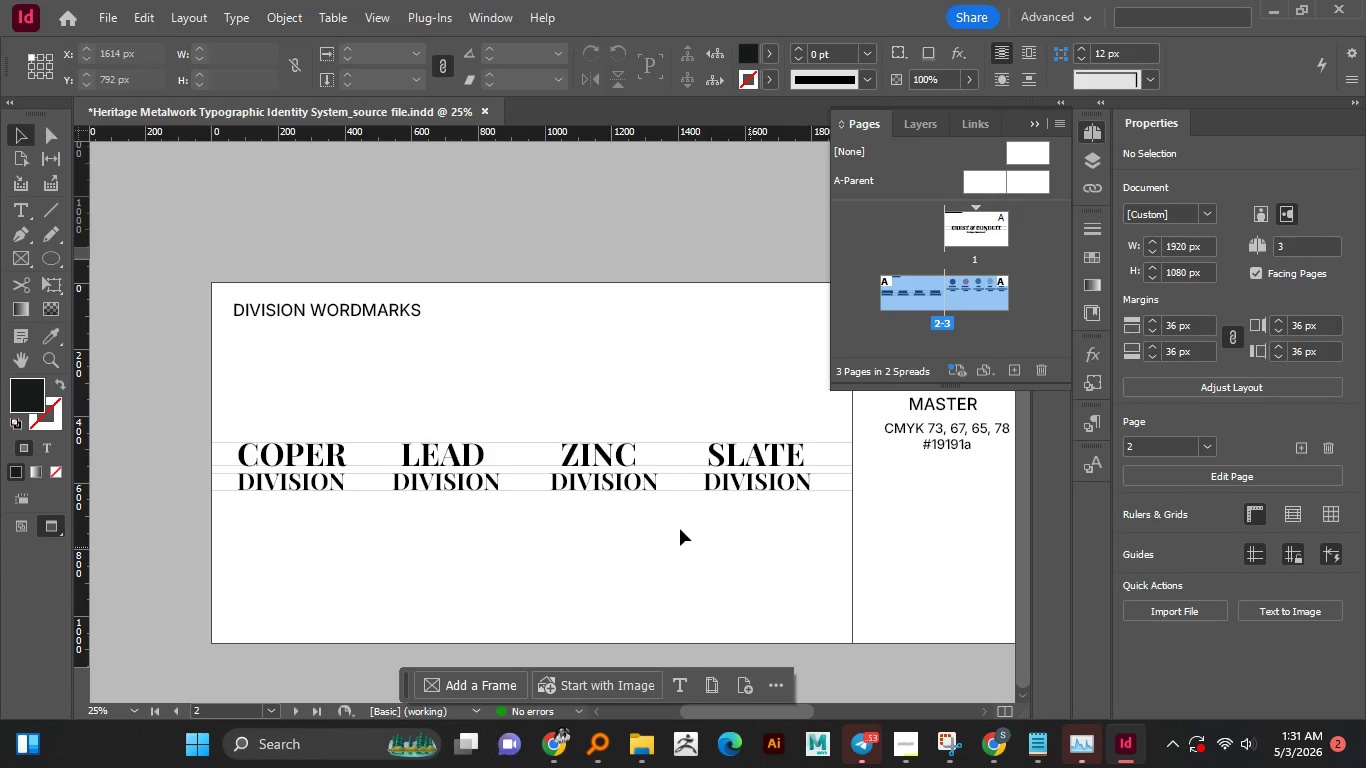 
hold_key(key=AltLeft, duration=1.0)
scroll: coordinate [642, 521], scroll_direction: down, amount: 4.0
 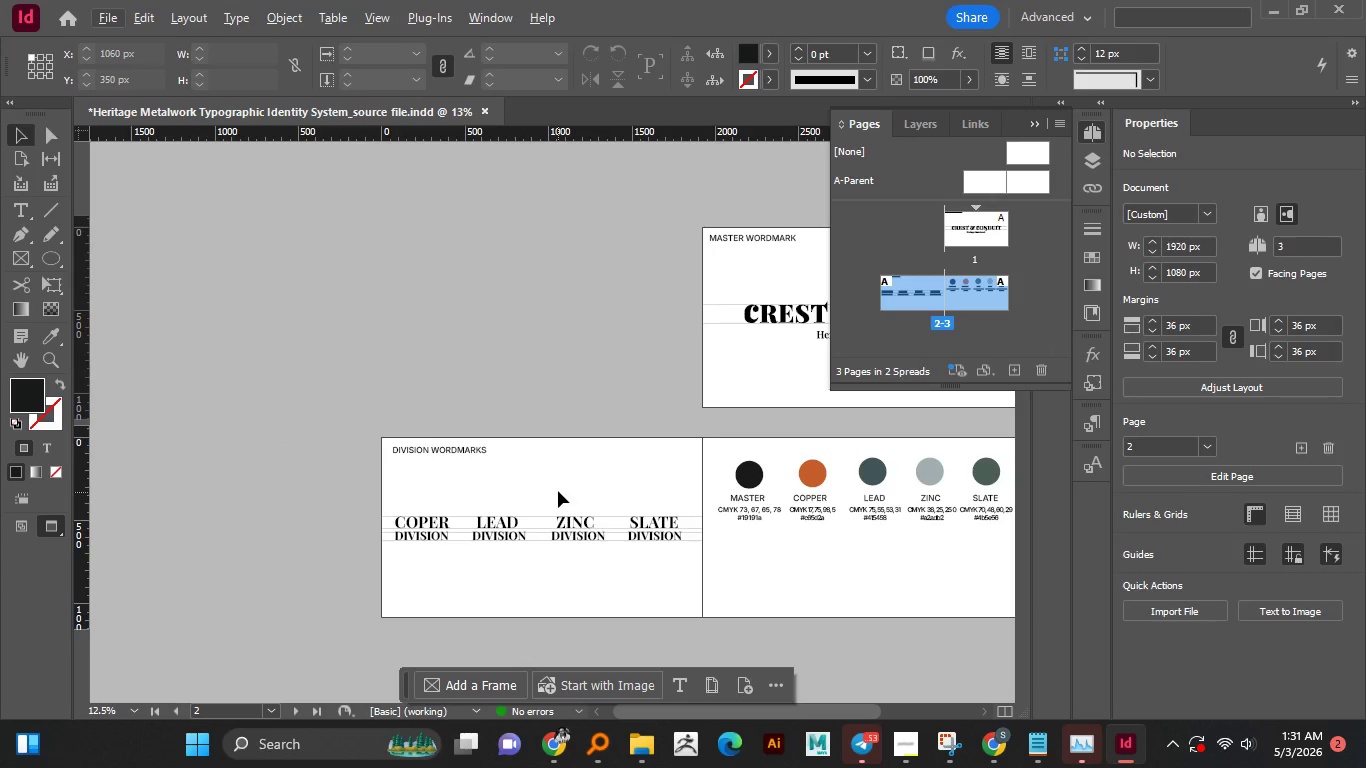 
left_click_drag(start_coordinate=[544, 494], to_coordinate=[536, 583])
 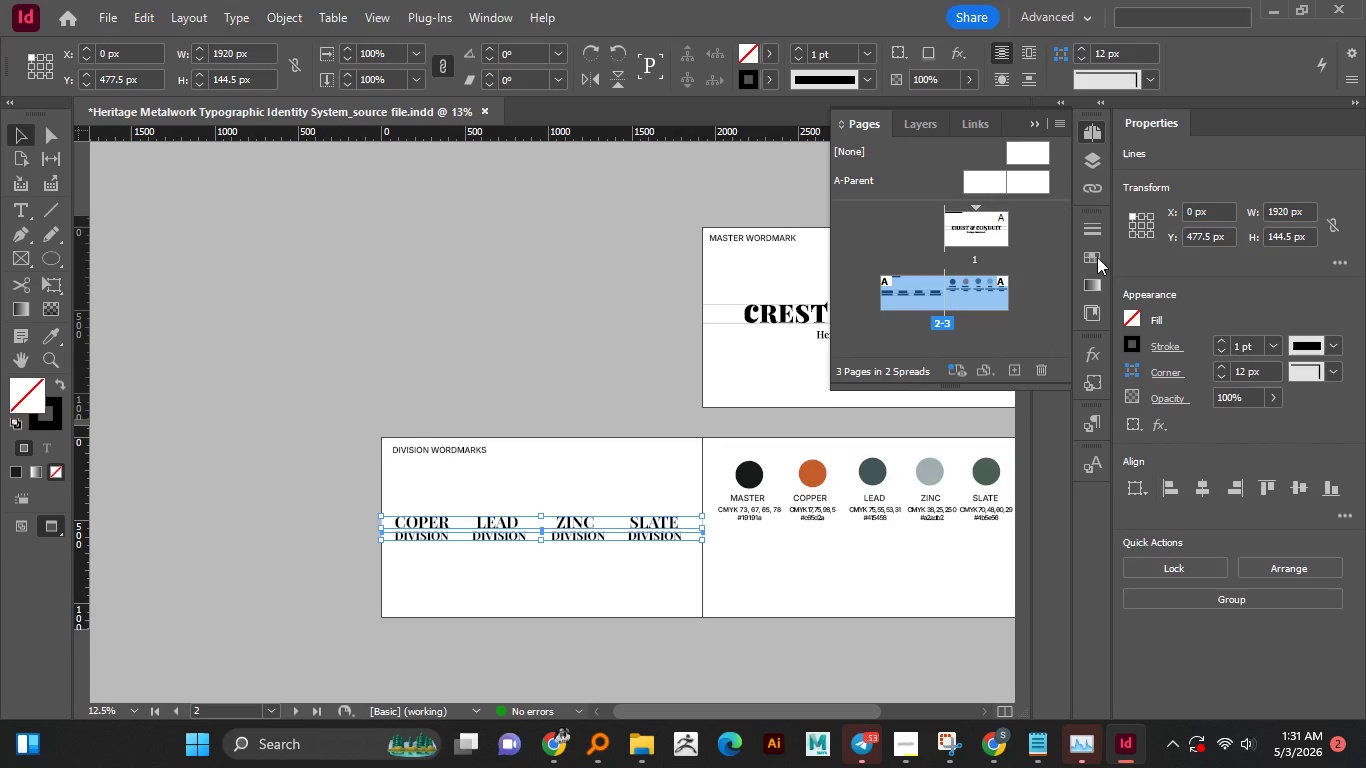 
left_click([1099, 160])
 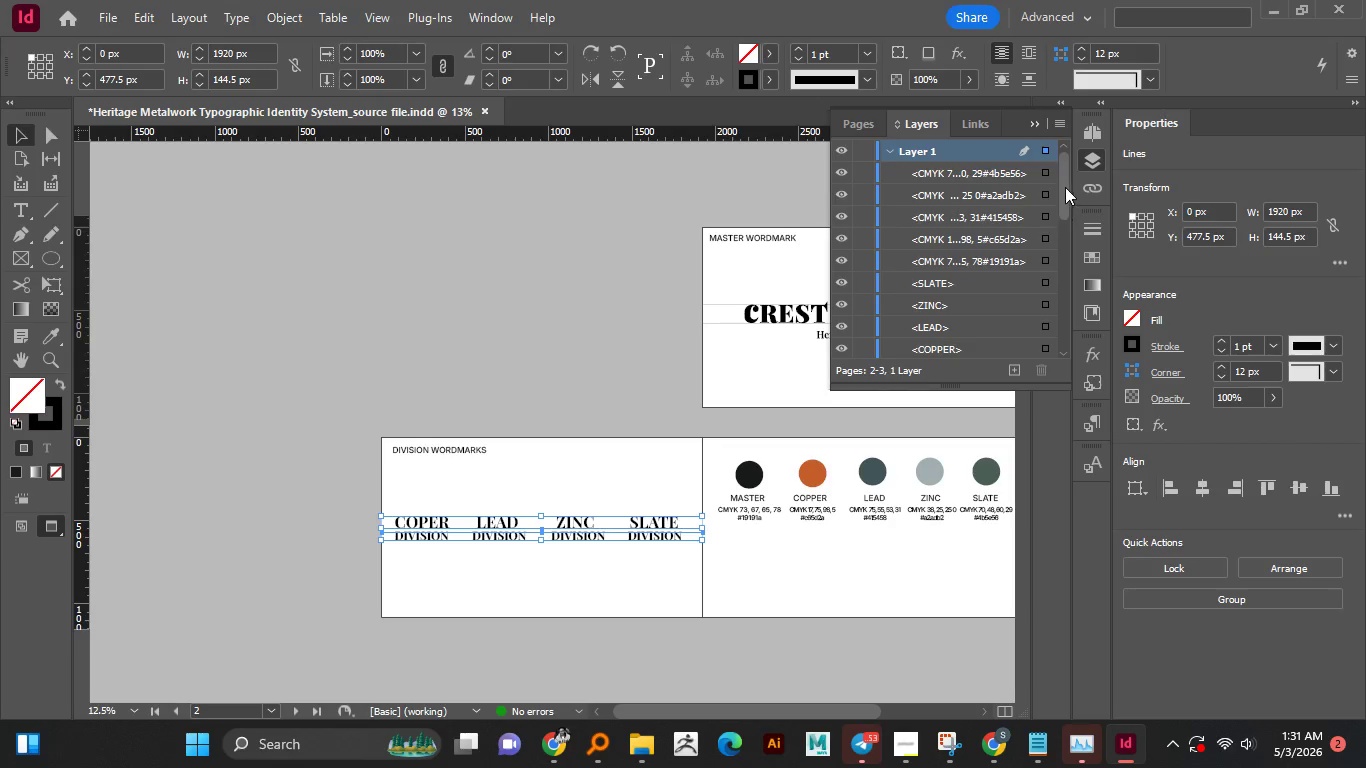 
left_click_drag(start_coordinate=[1065, 187], to_coordinate=[1061, 290])
 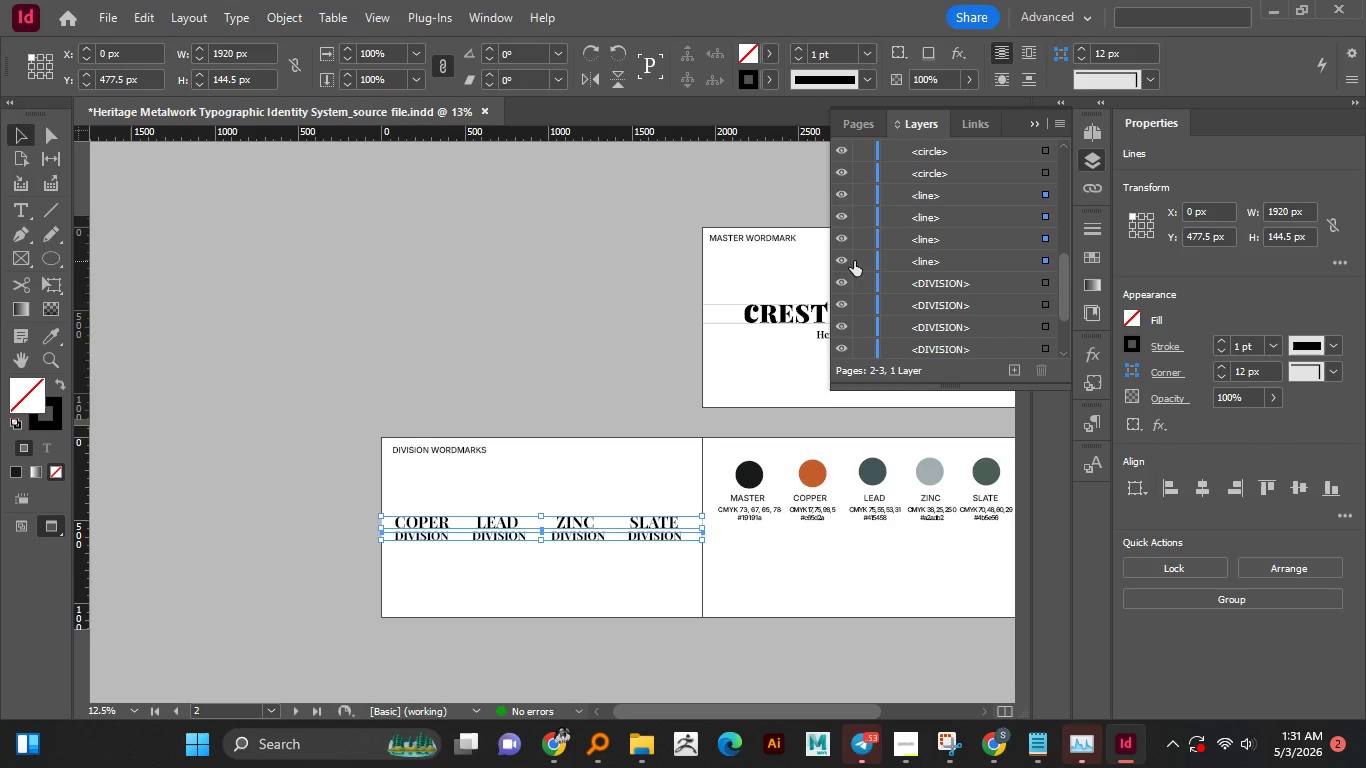 
left_click([860, 260])
 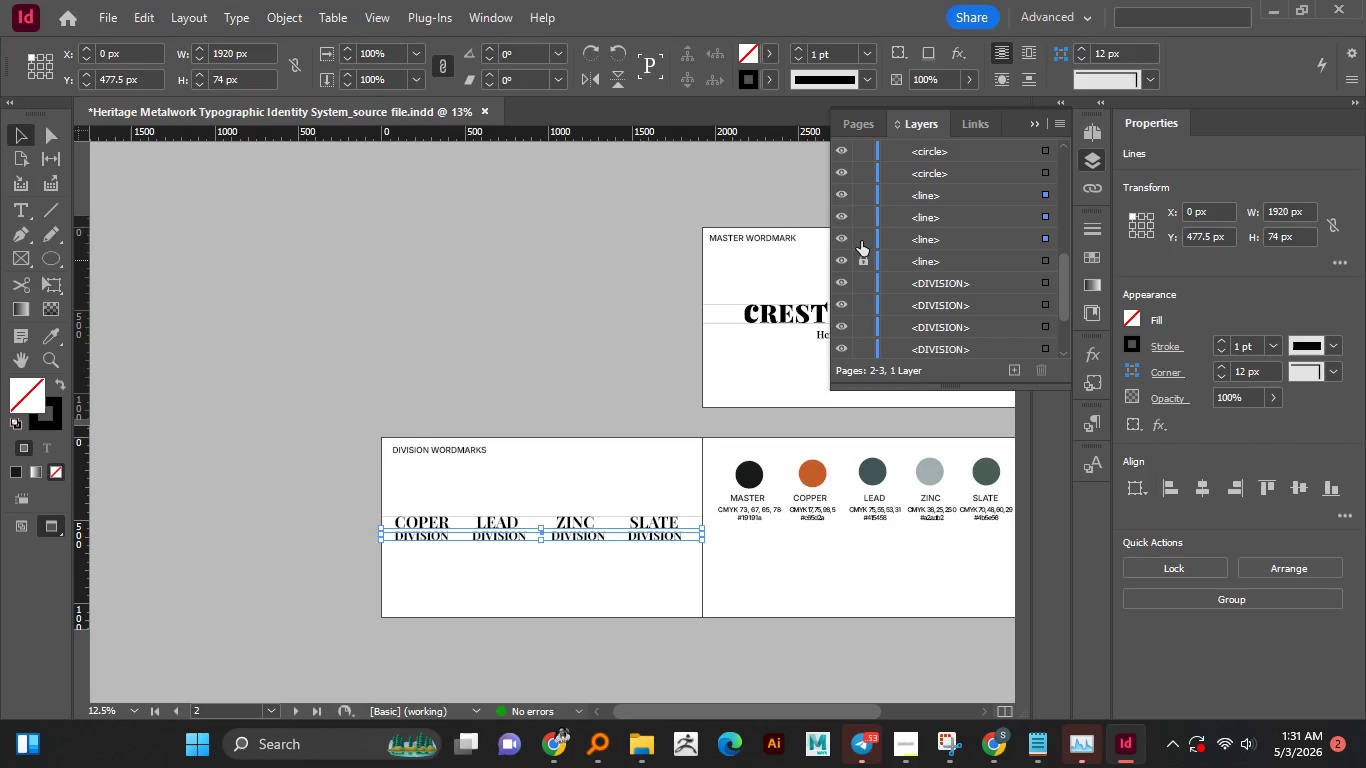 
left_click([861, 241])
 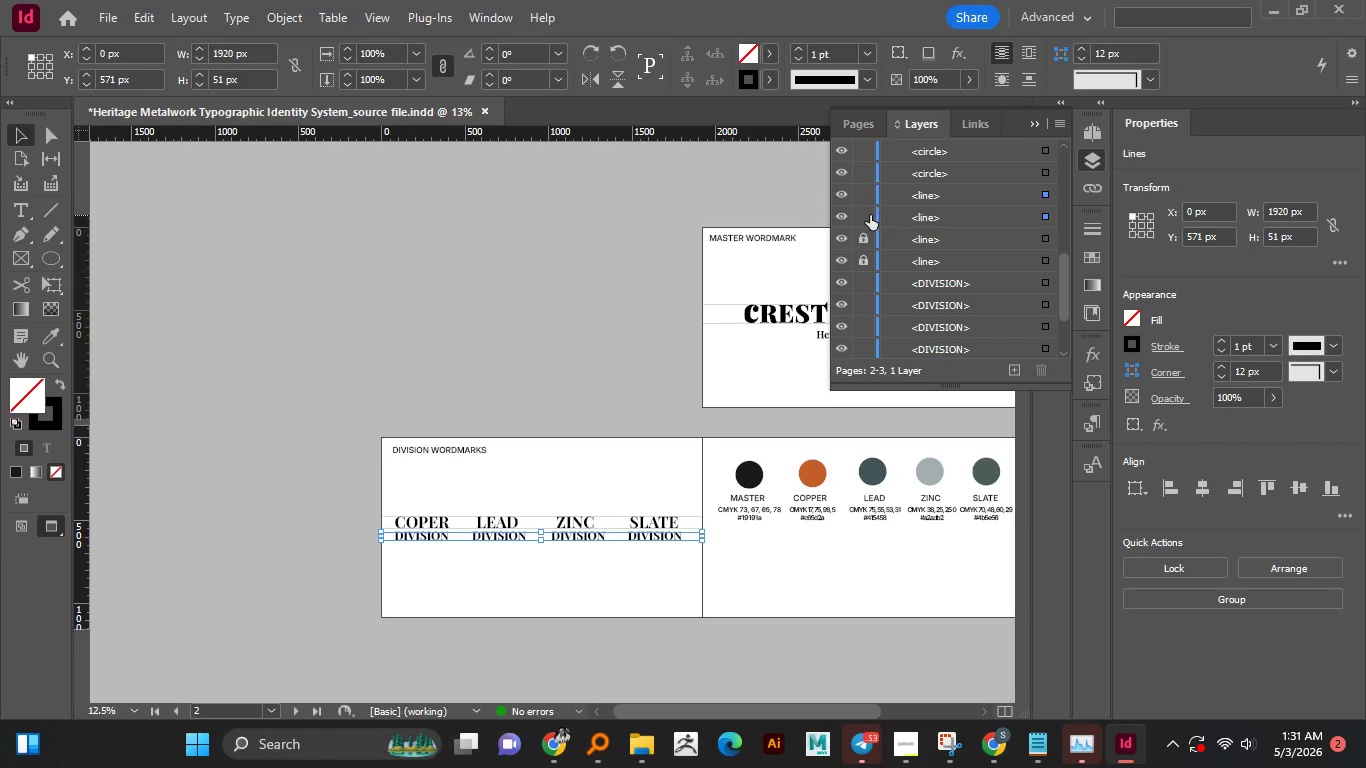 
left_click([870, 216])
 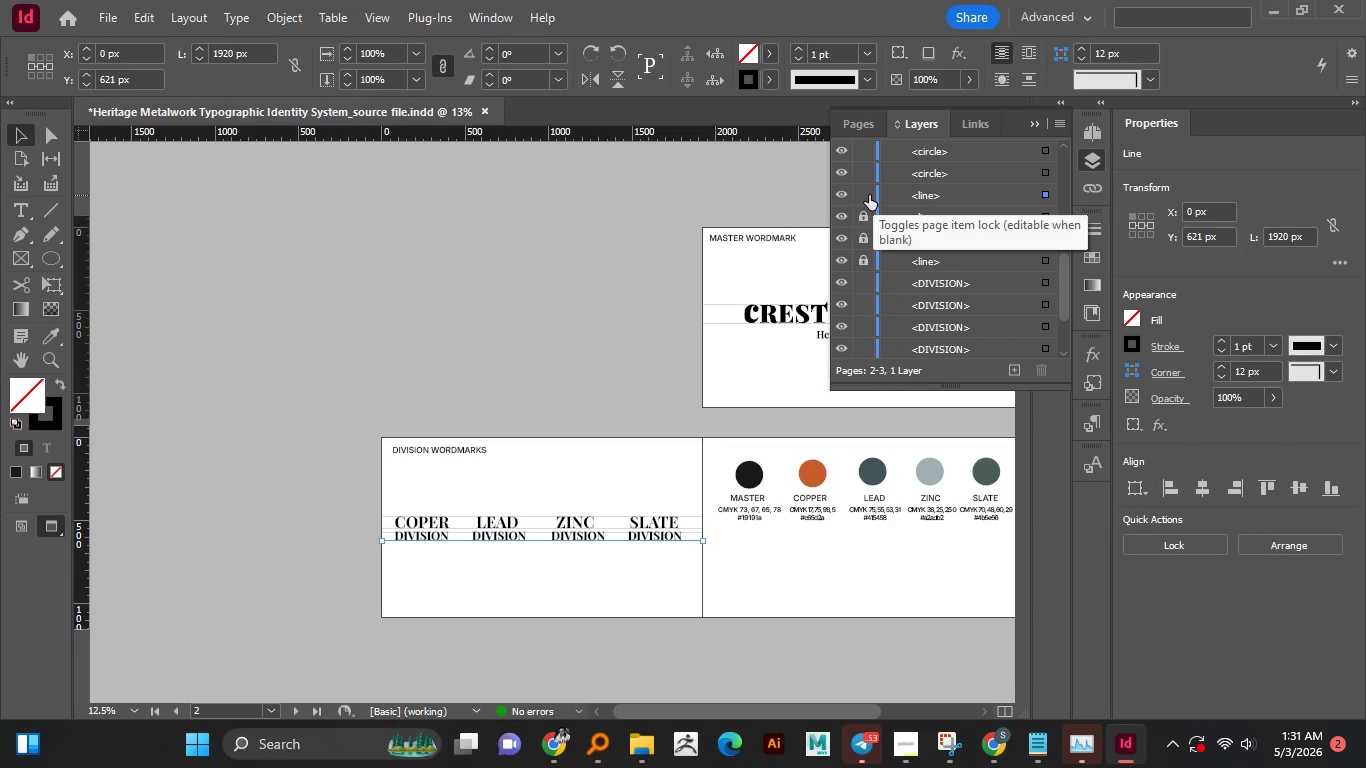 
left_click([869, 195])
 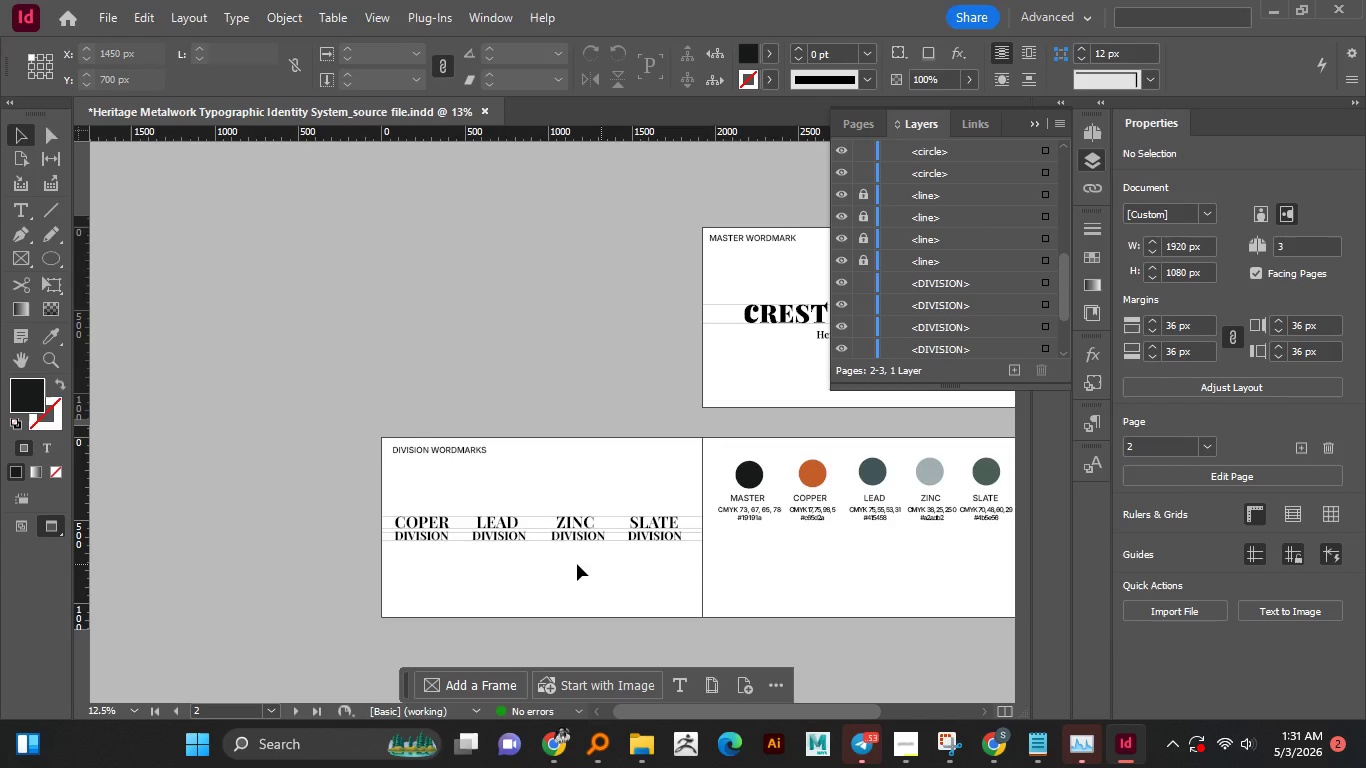 
left_click_drag(start_coordinate=[527, 470], to_coordinate=[563, 587])
 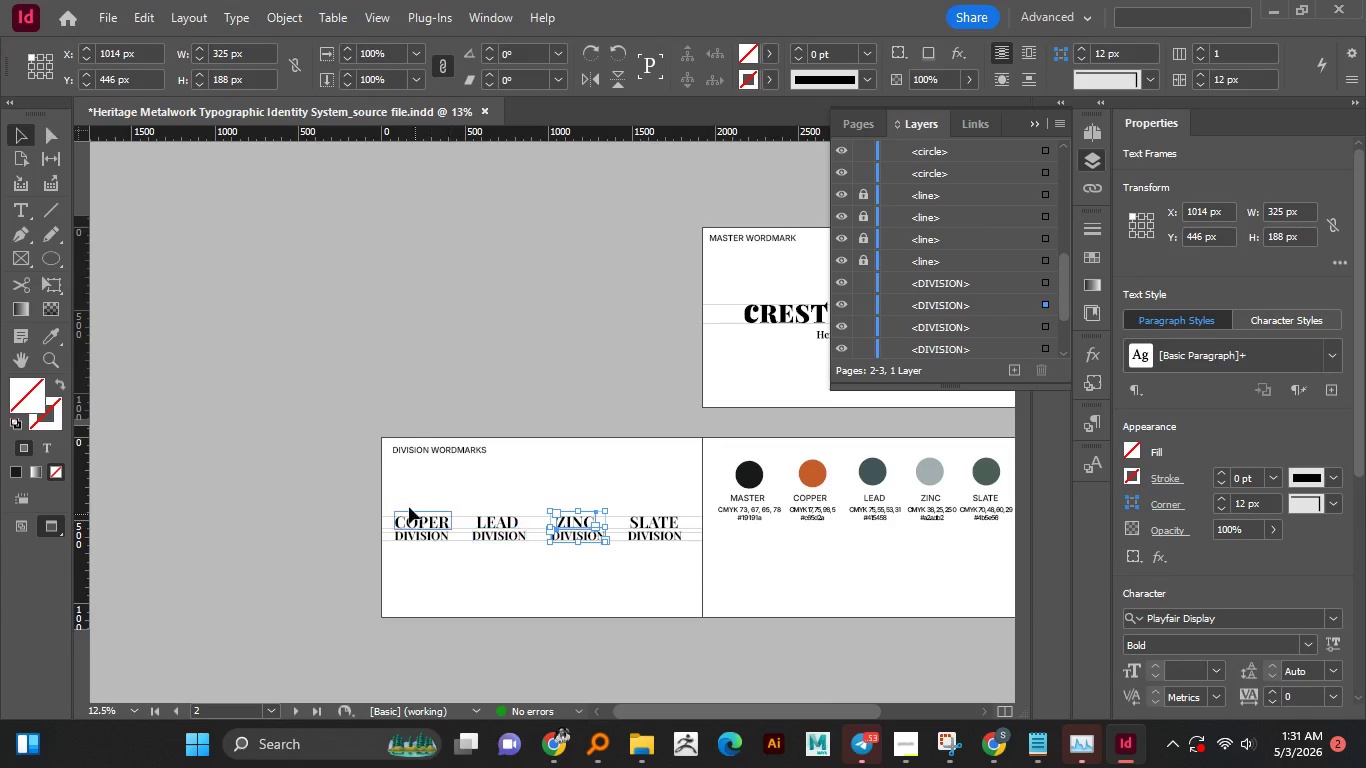 
left_click_drag(start_coordinate=[402, 496], to_coordinate=[683, 561])
 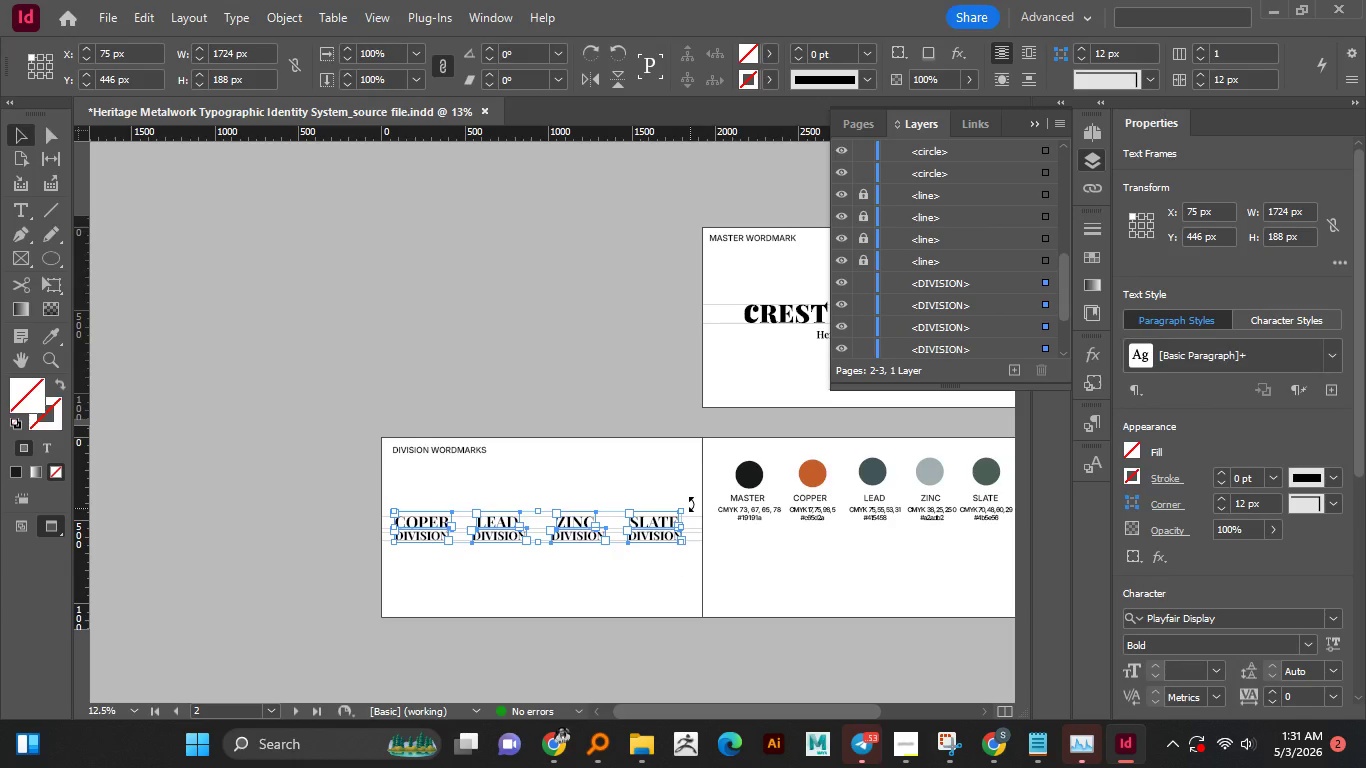 
wait(7.0)
 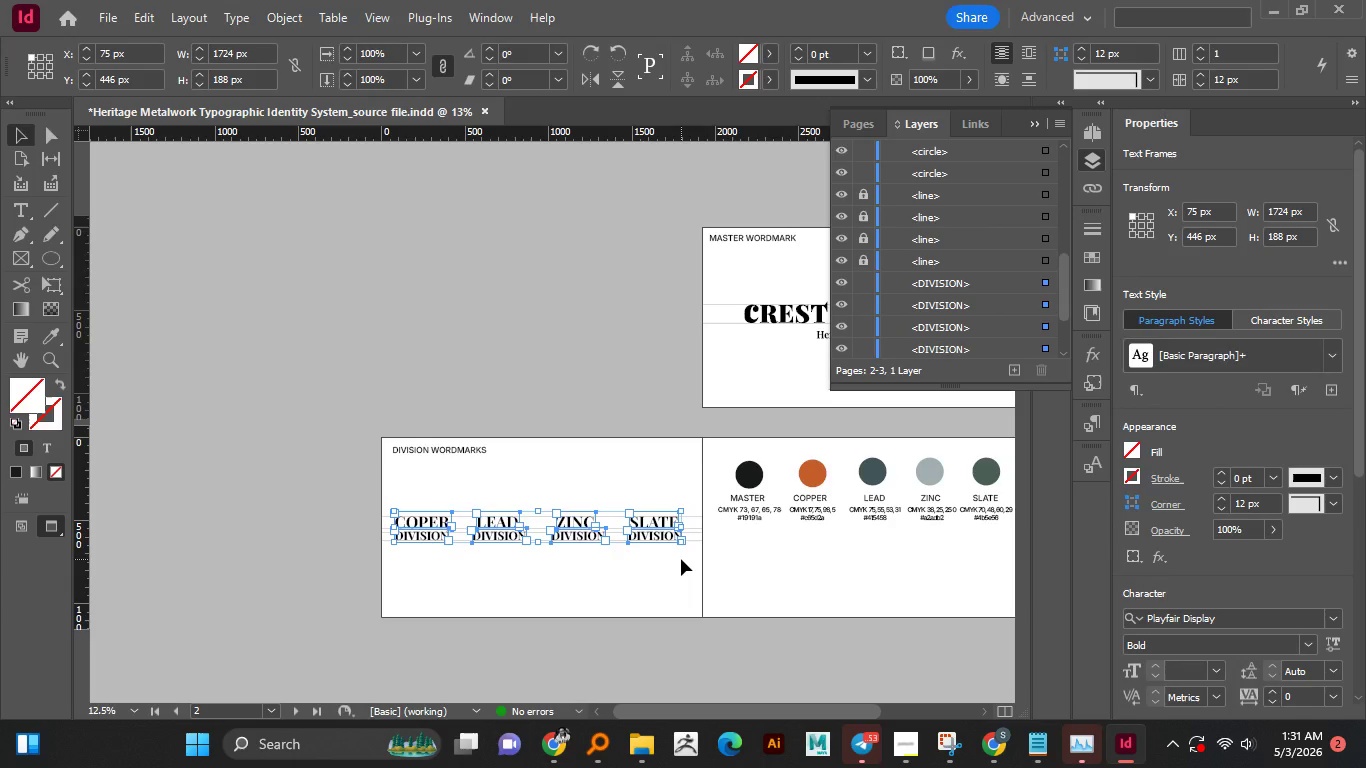 
left_click_drag(start_coordinate=[237, 20], to_coordinate=[386, 254])
 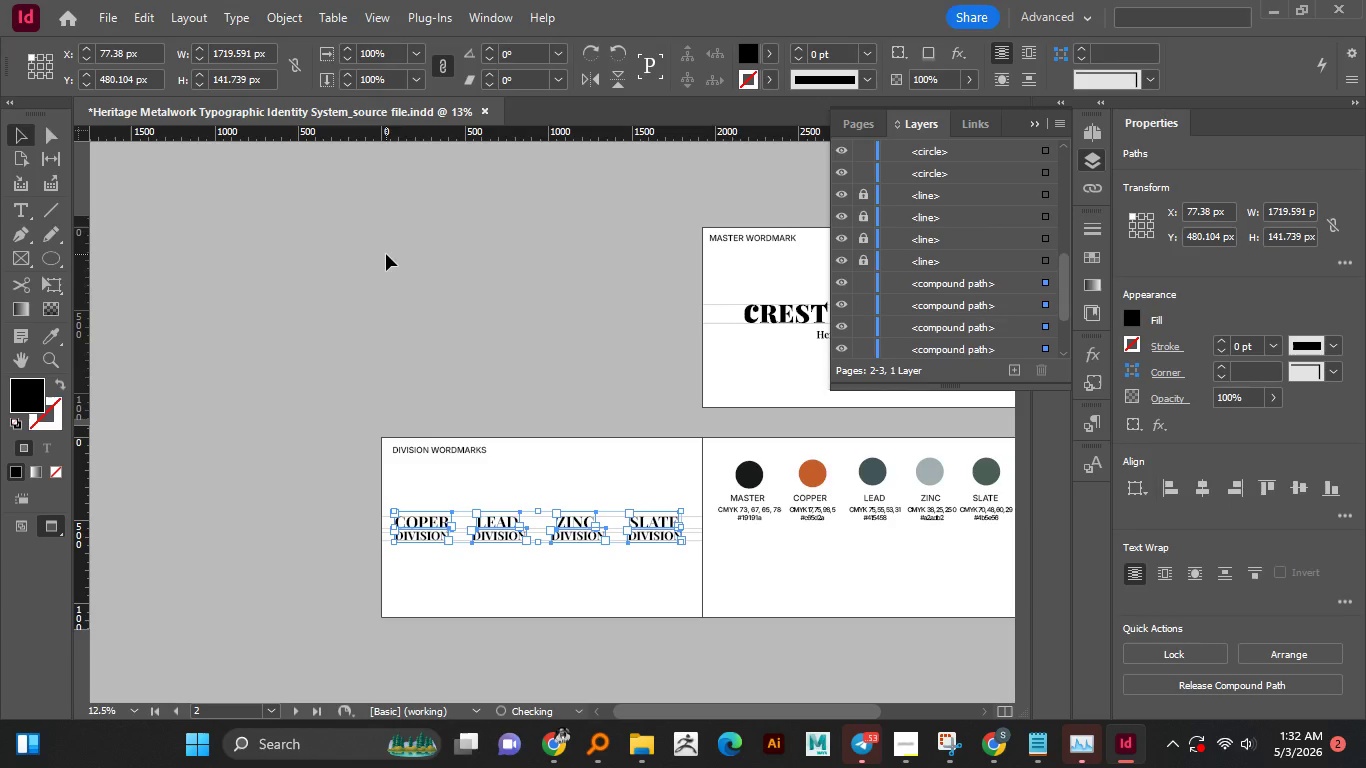 
left_click([386, 254])
 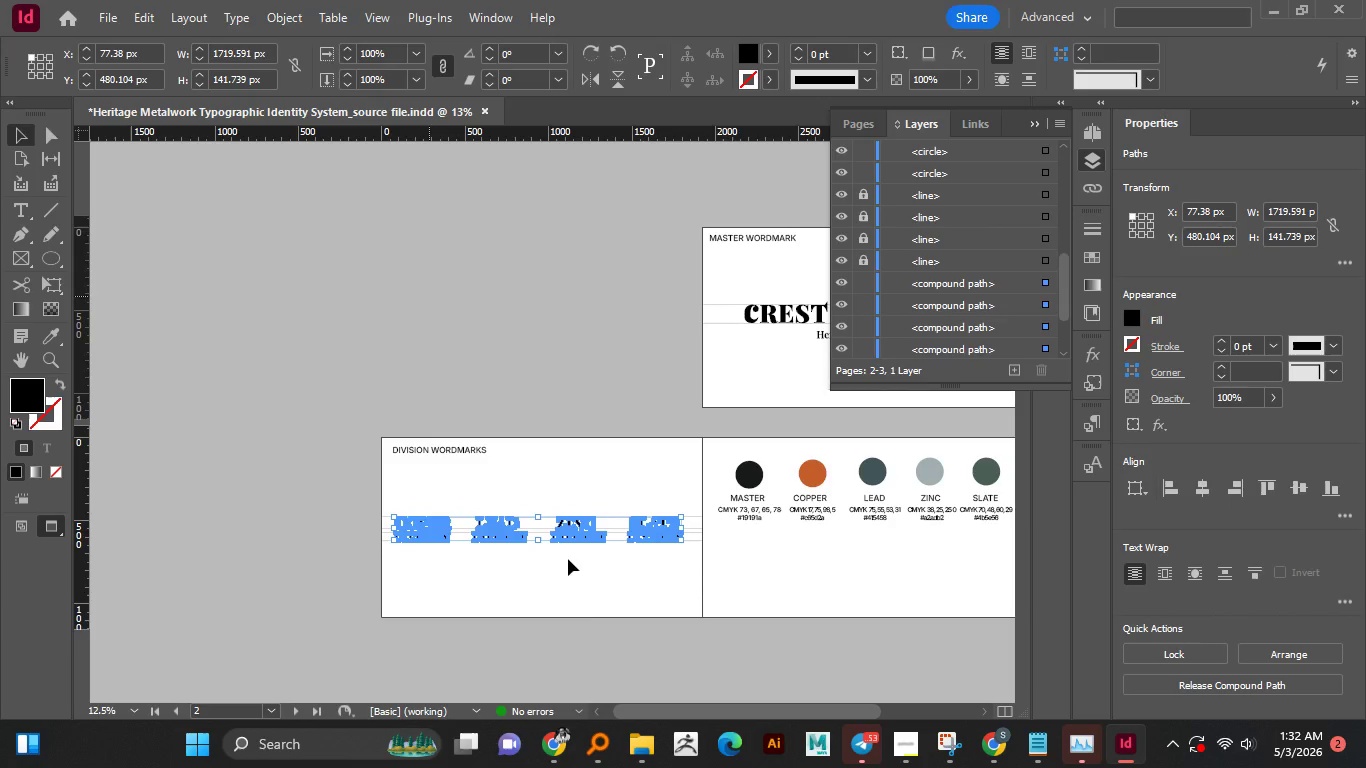 
left_click([583, 589])
 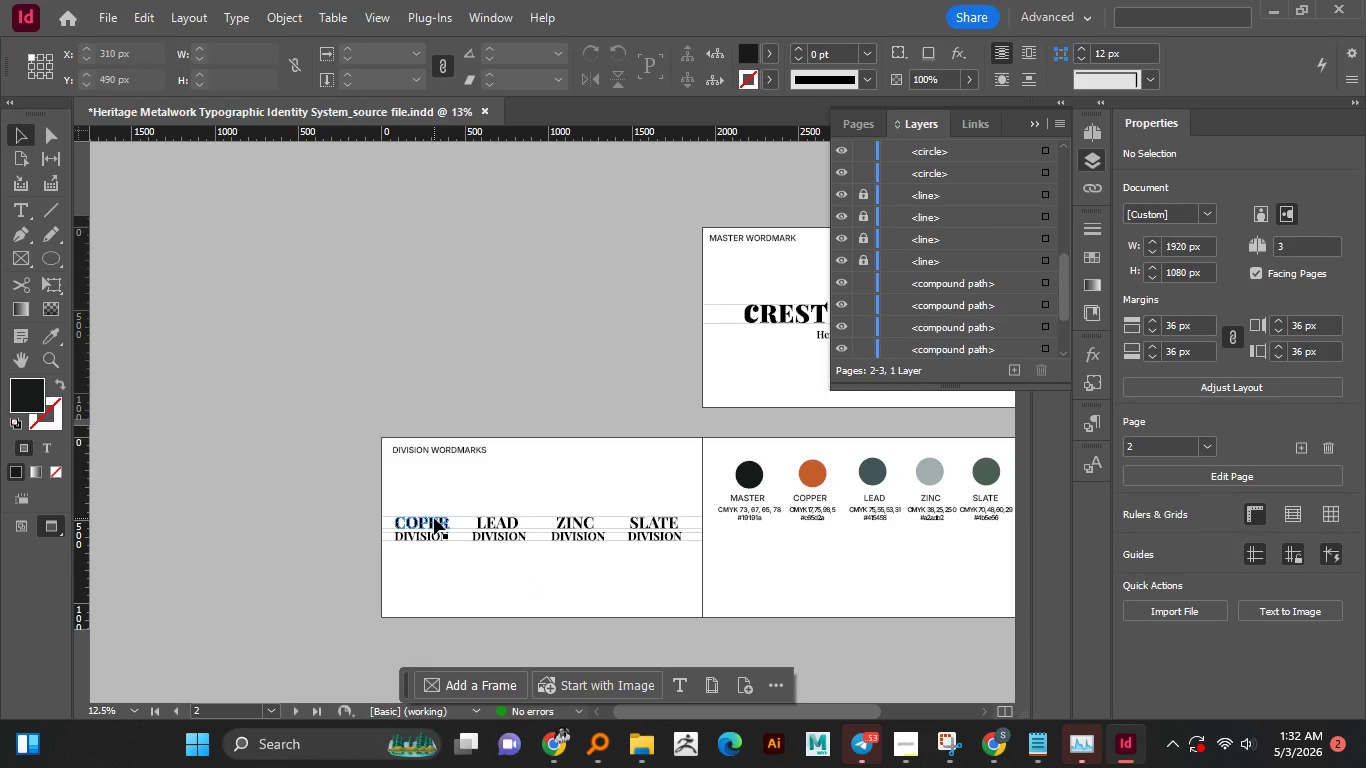 
left_click([434, 518])
 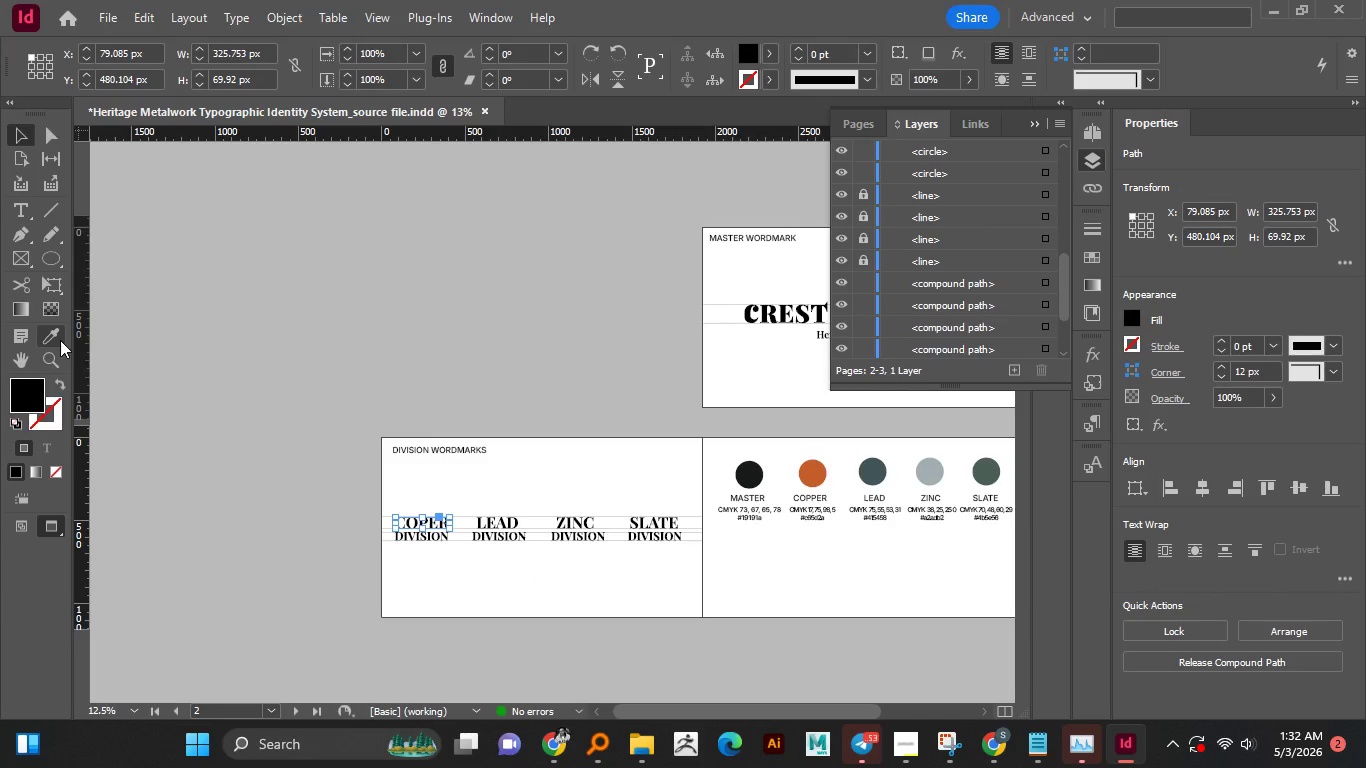 
left_click([59, 338])
 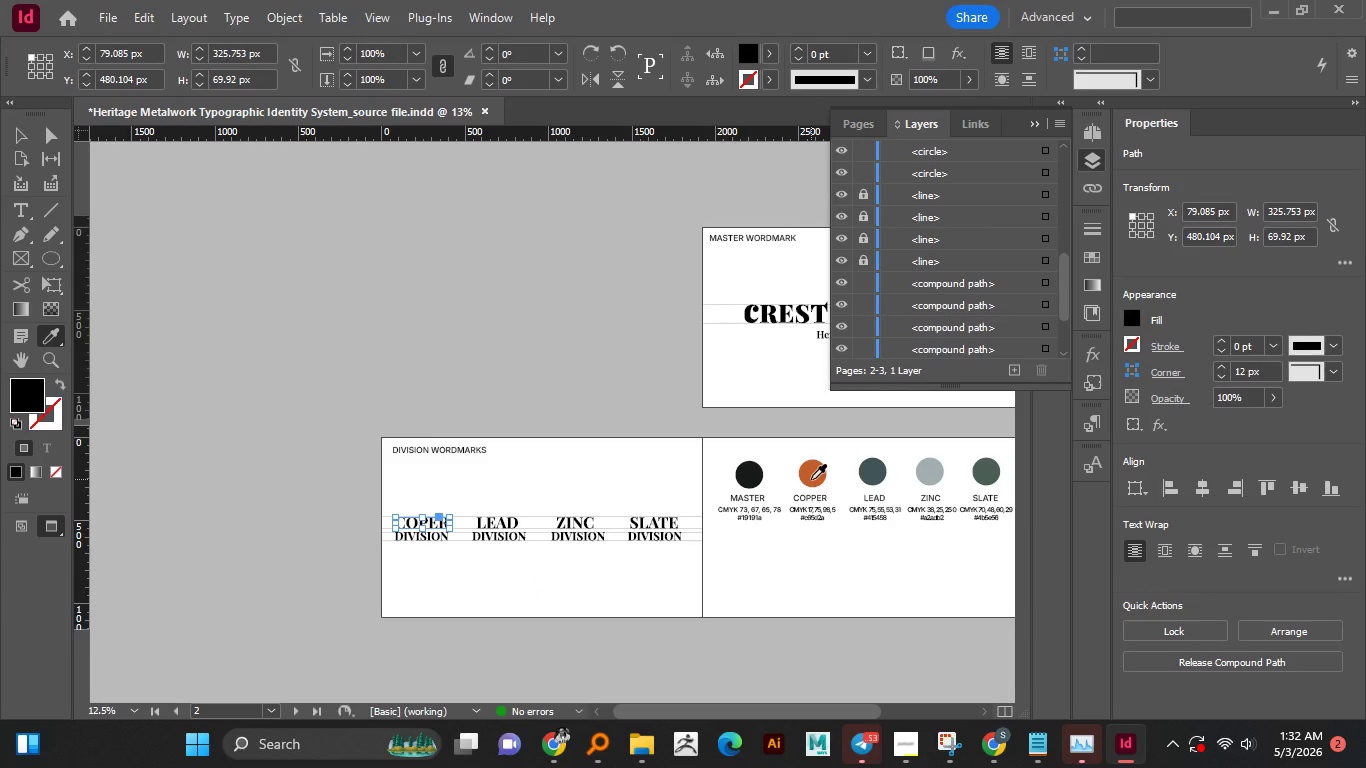 
left_click([812, 479])
 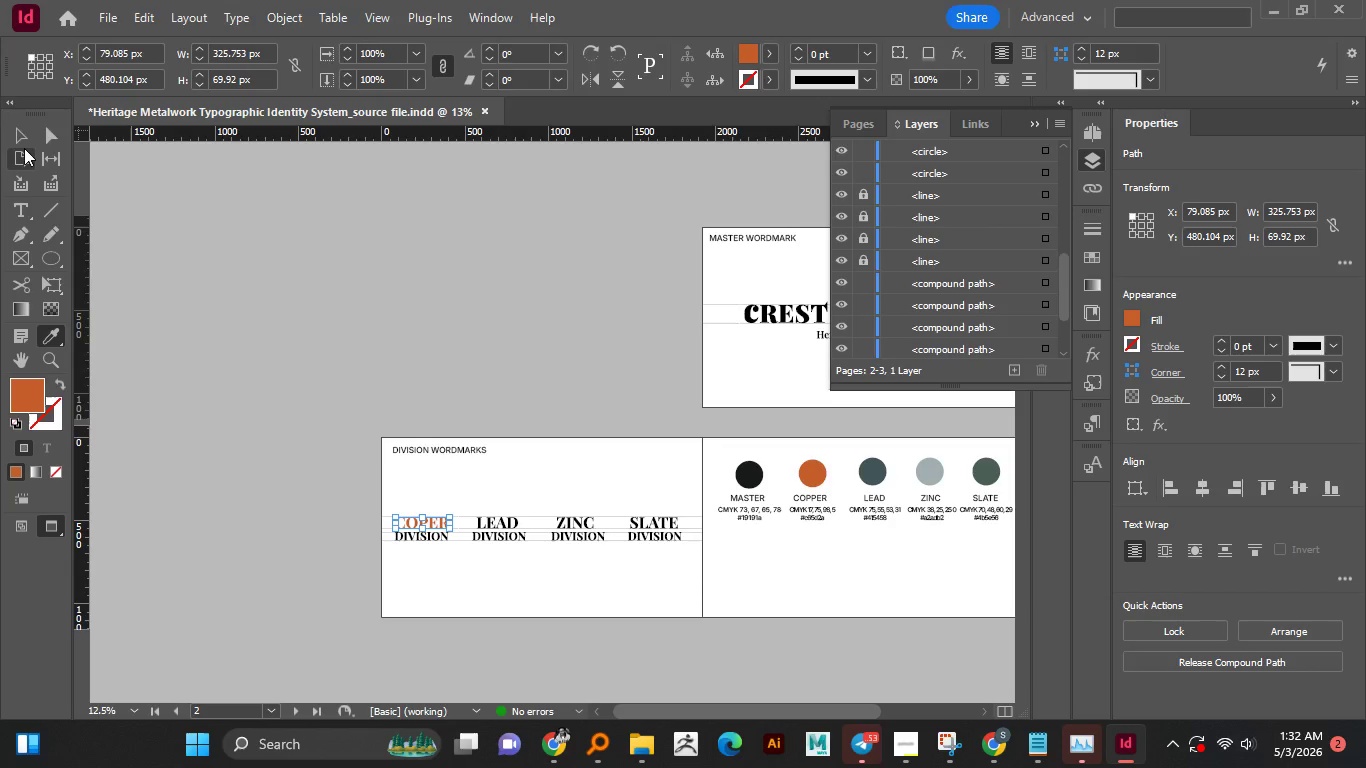 
left_click([22, 140])
 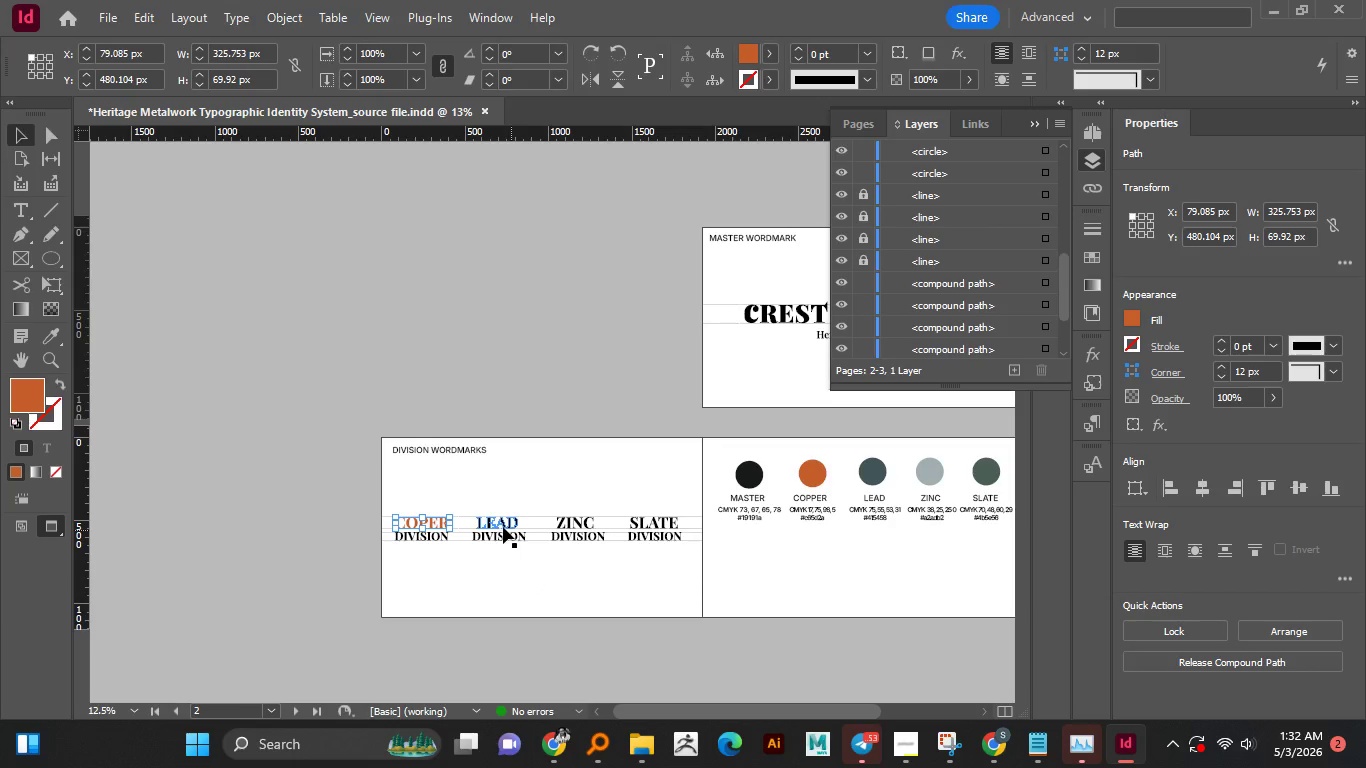 
left_click([501, 525])
 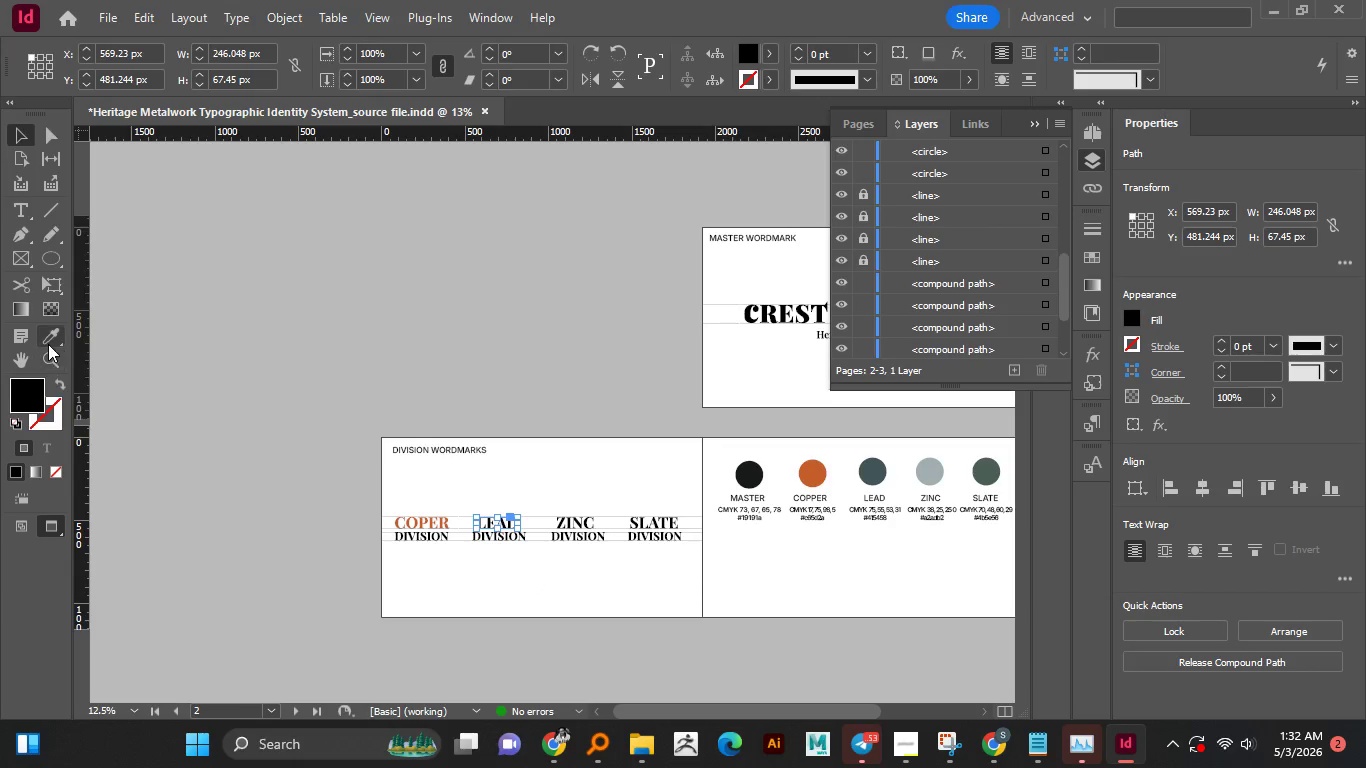 
left_click([50, 342])
 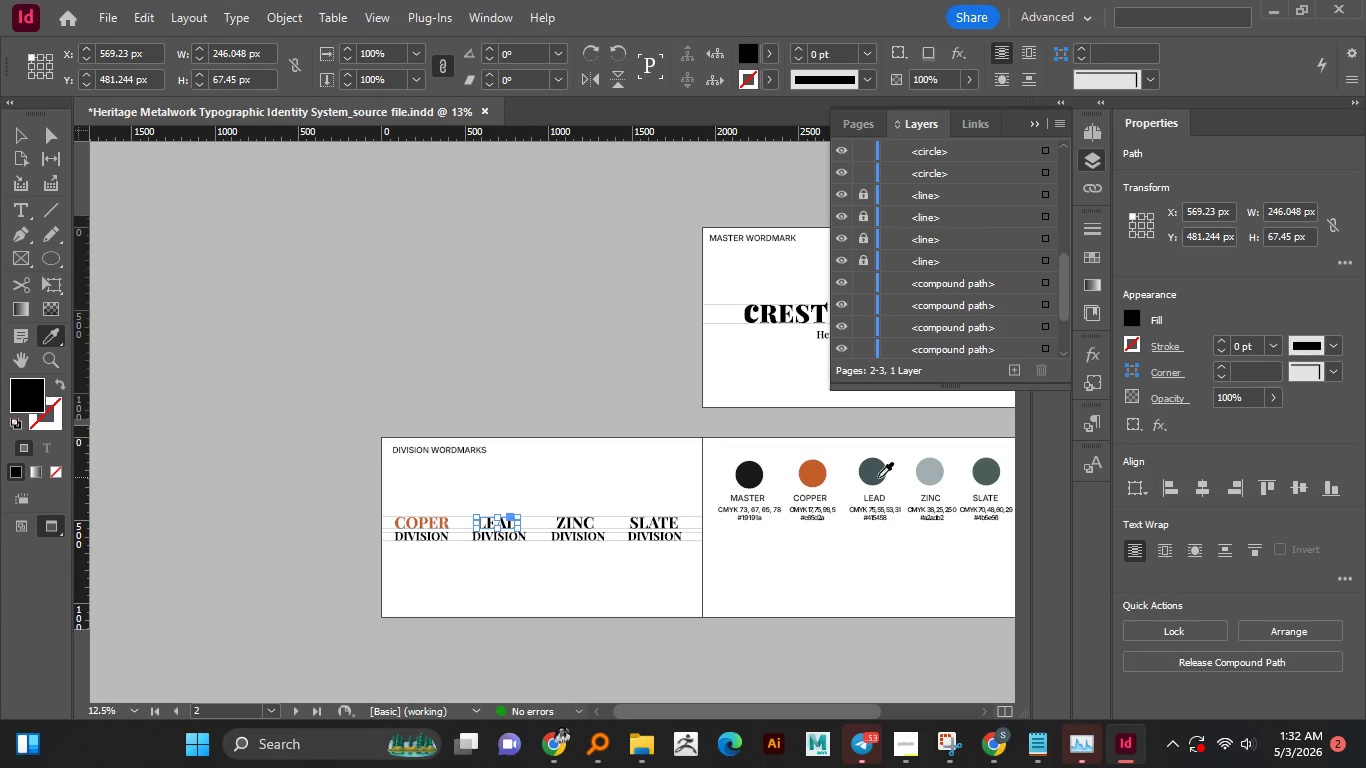 
left_click([874, 475])
 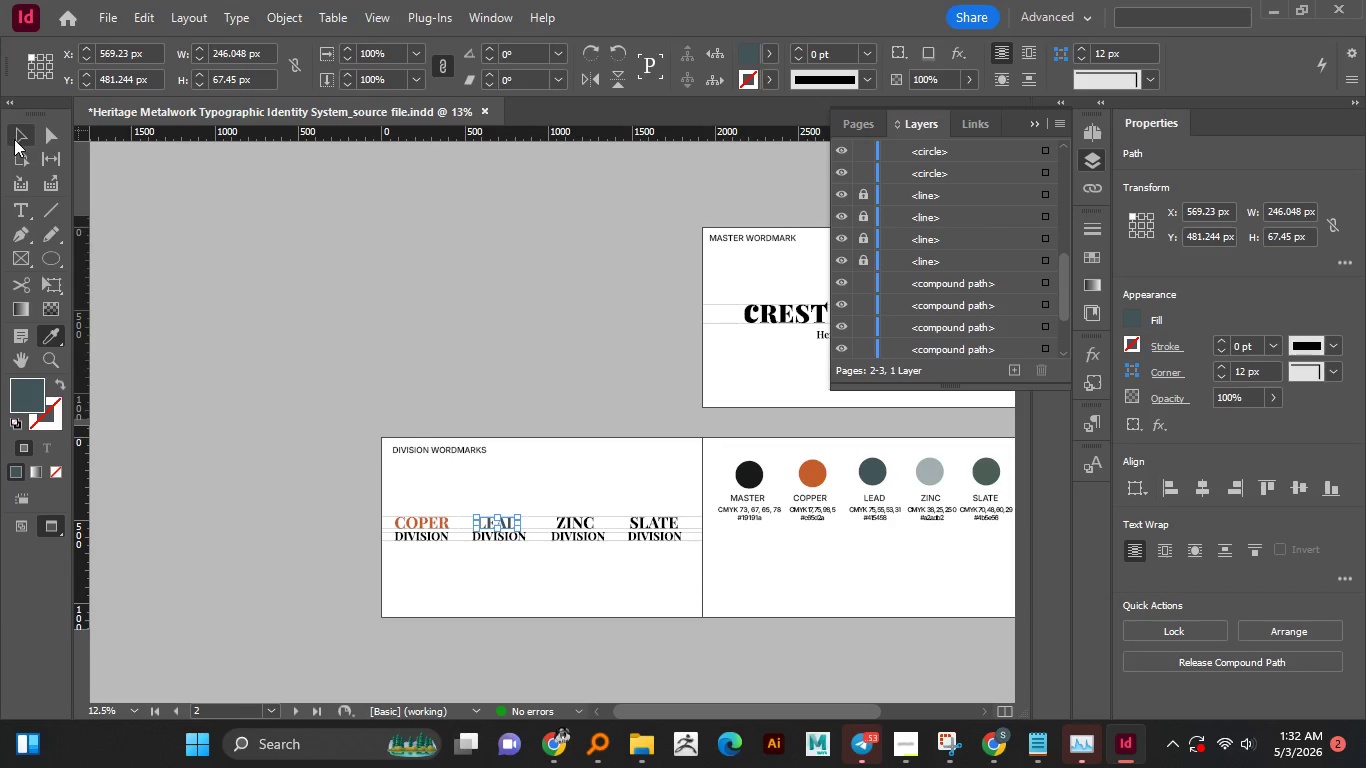 
left_click([15, 138])
 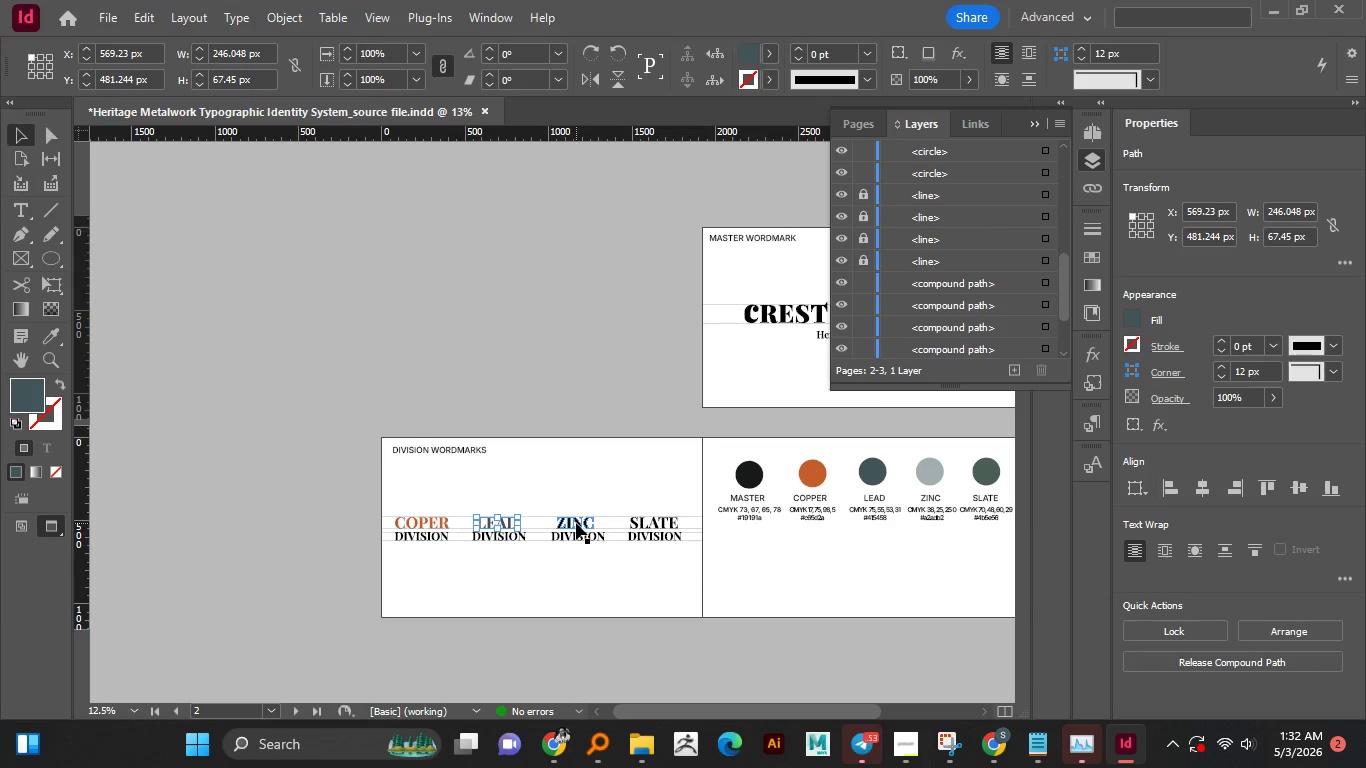 
left_click([576, 523])
 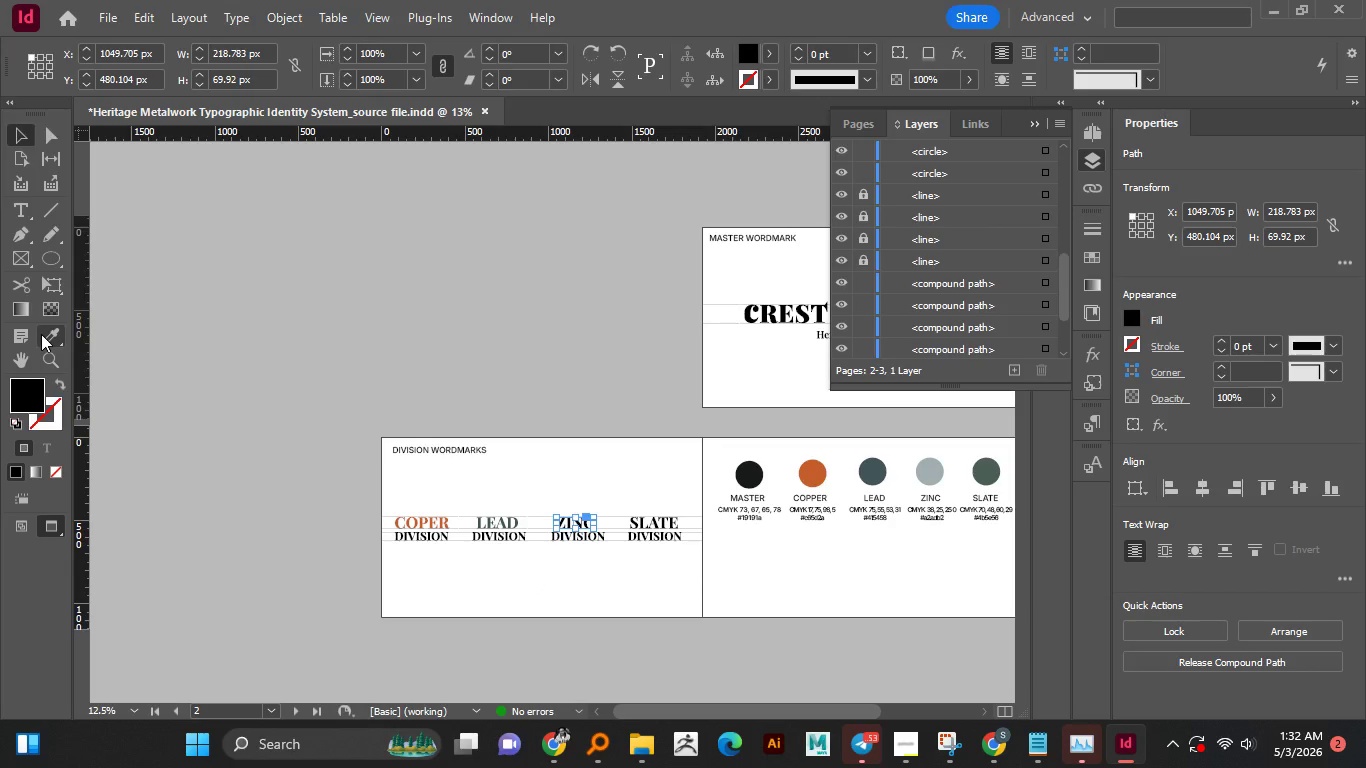 
left_click([41, 334])
 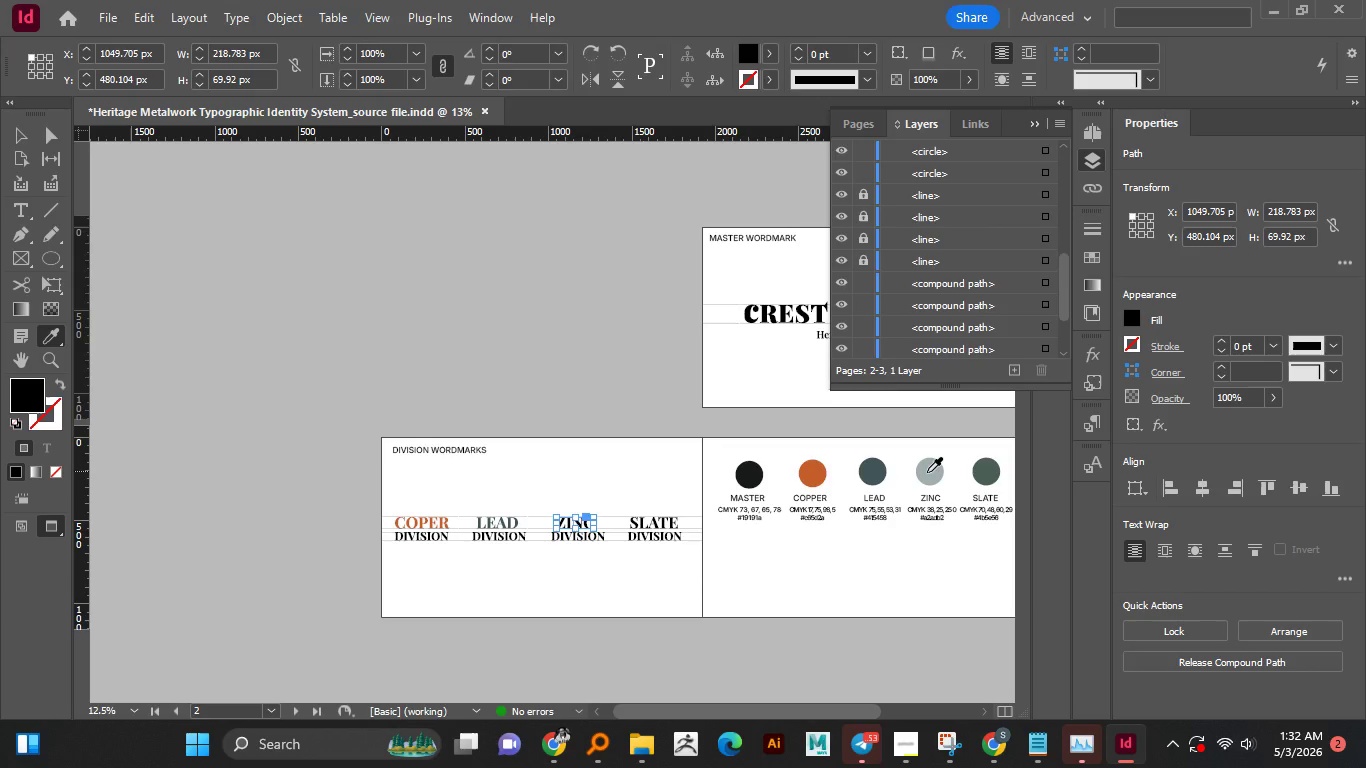 
left_click([927, 472])
 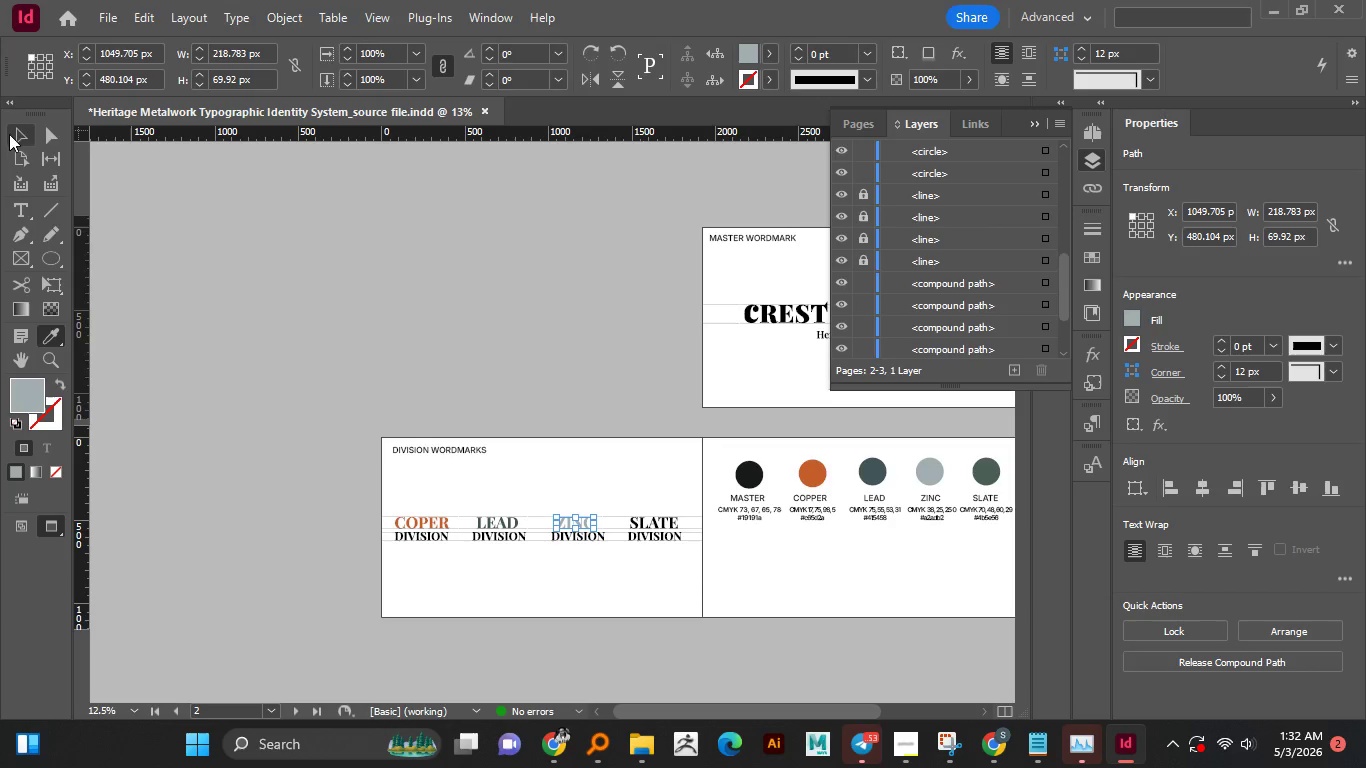 
left_click([15, 136])
 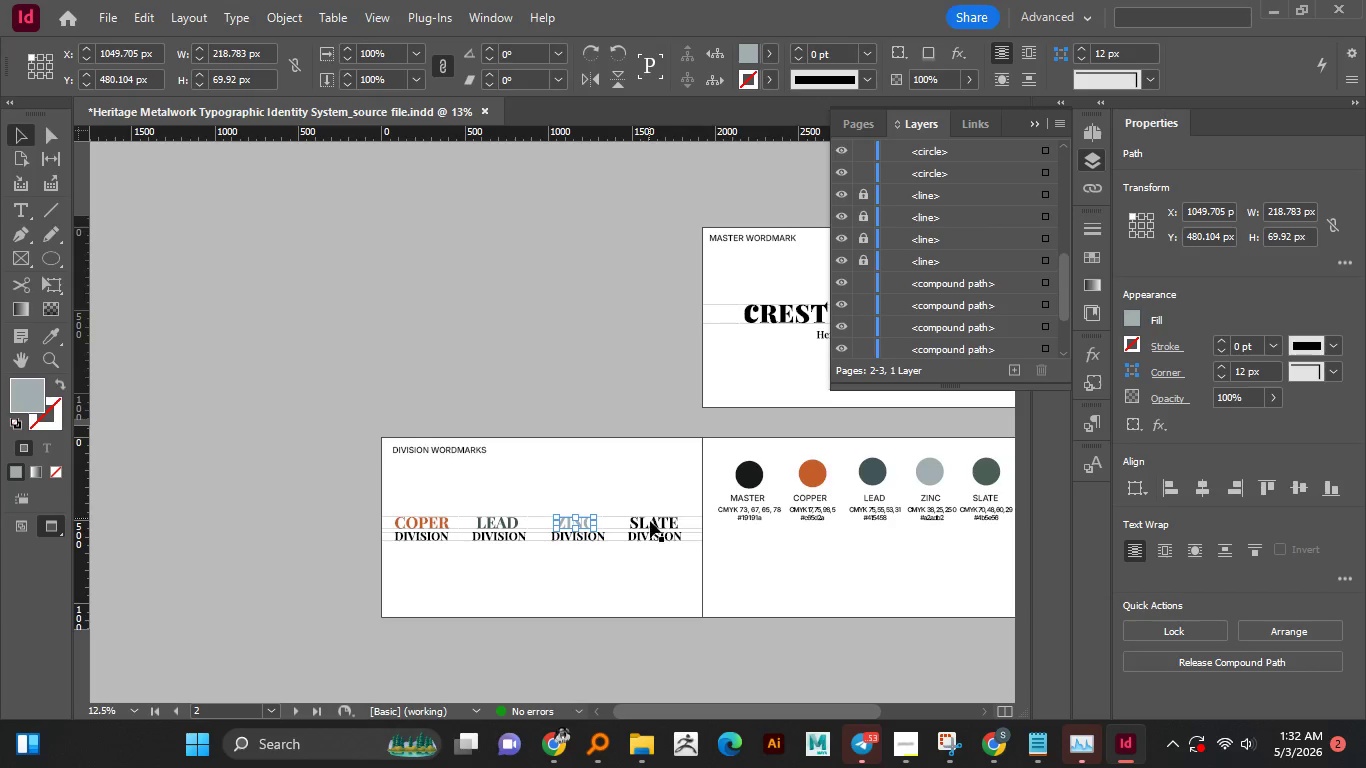 
left_click([650, 521])
 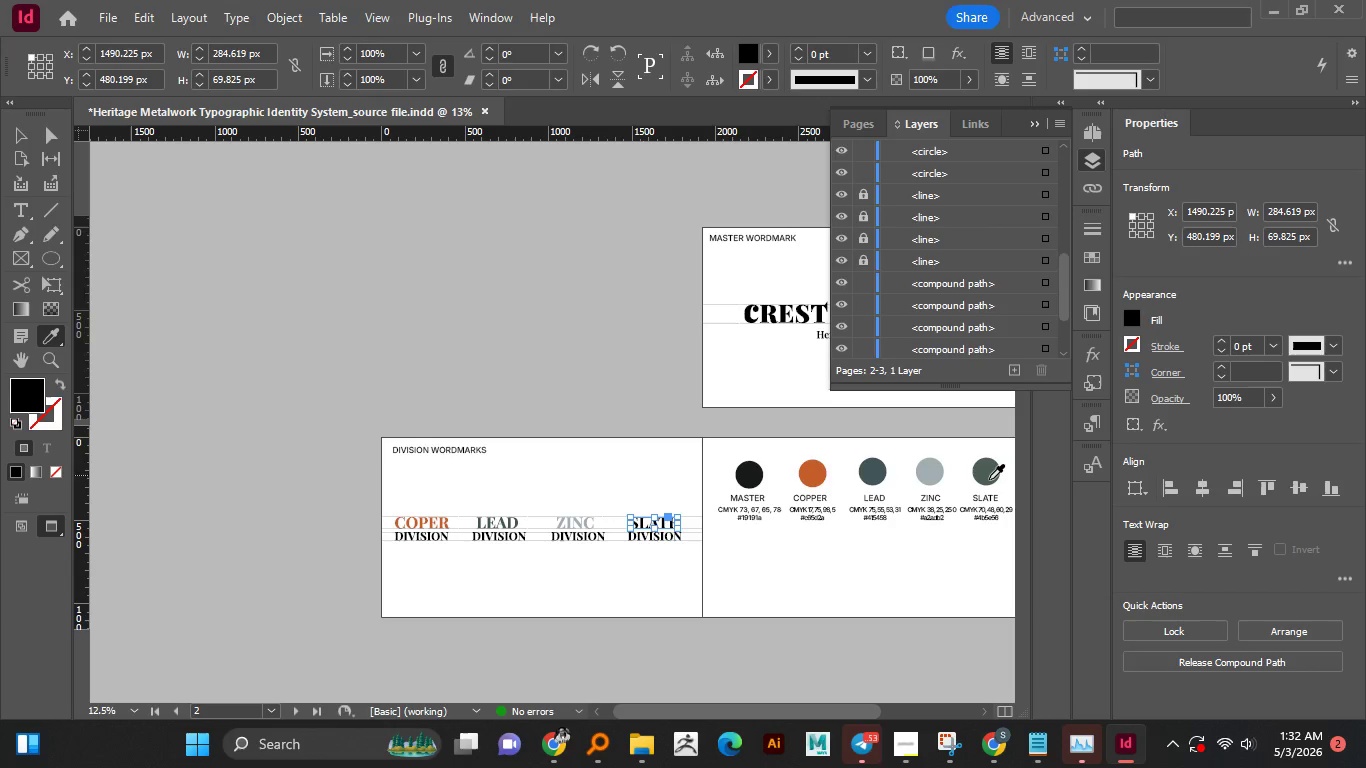 
left_click([989, 477])
 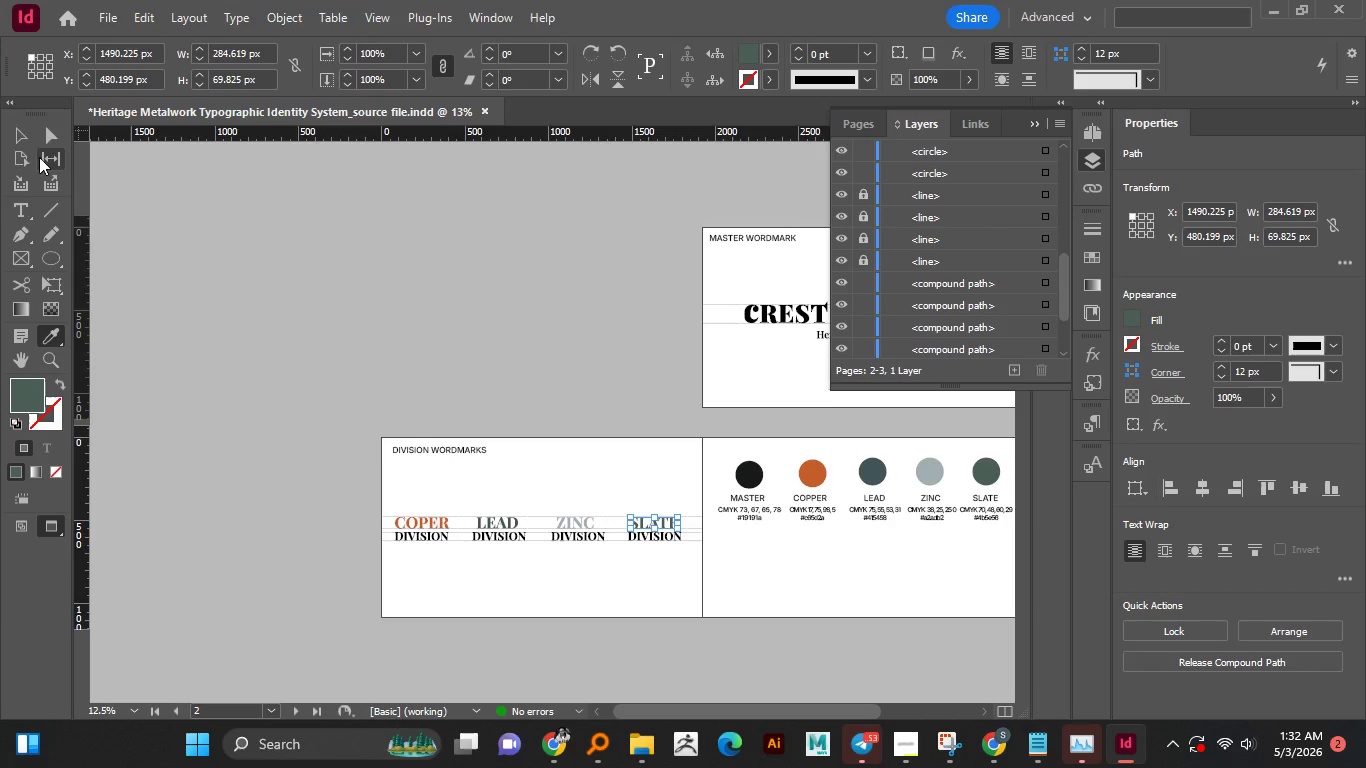 
left_click([22, 139])
 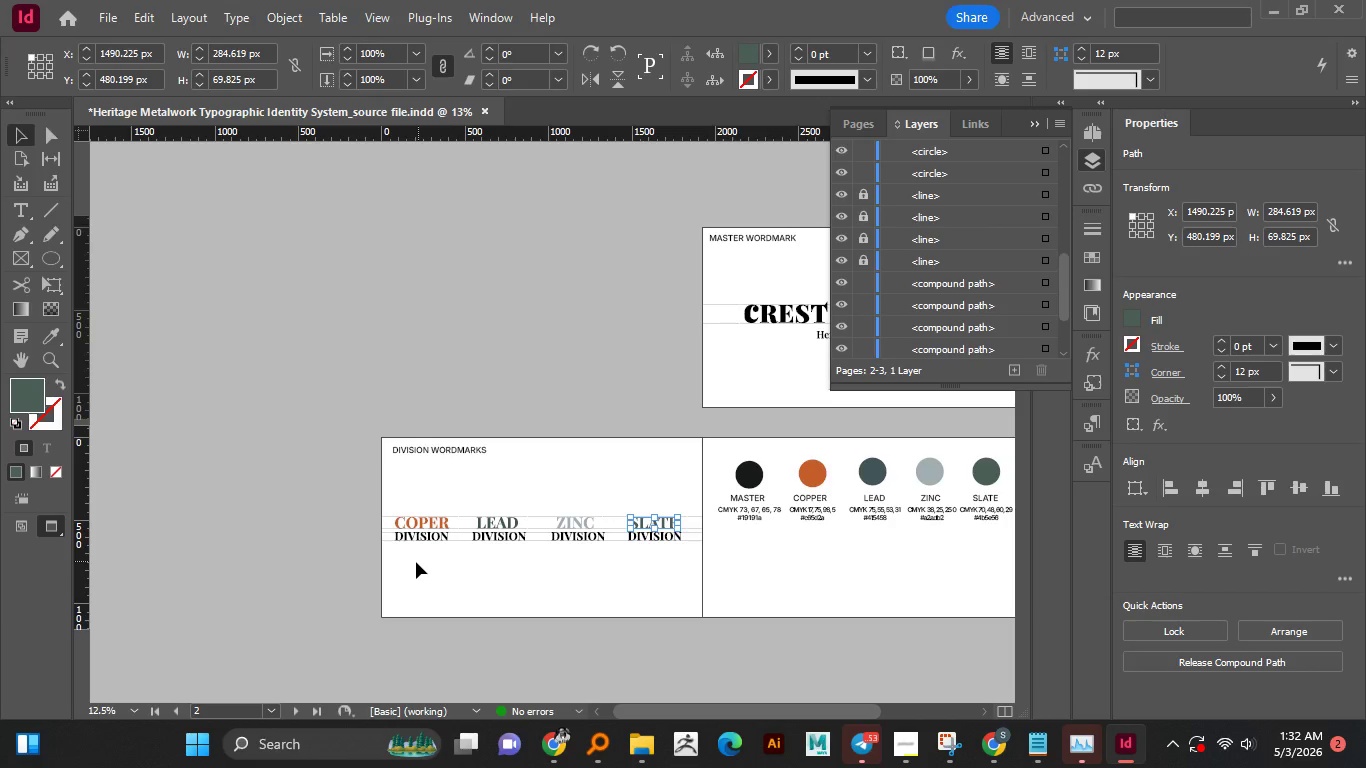 
left_click_drag(start_coordinate=[416, 562], to_coordinate=[659, 536])
 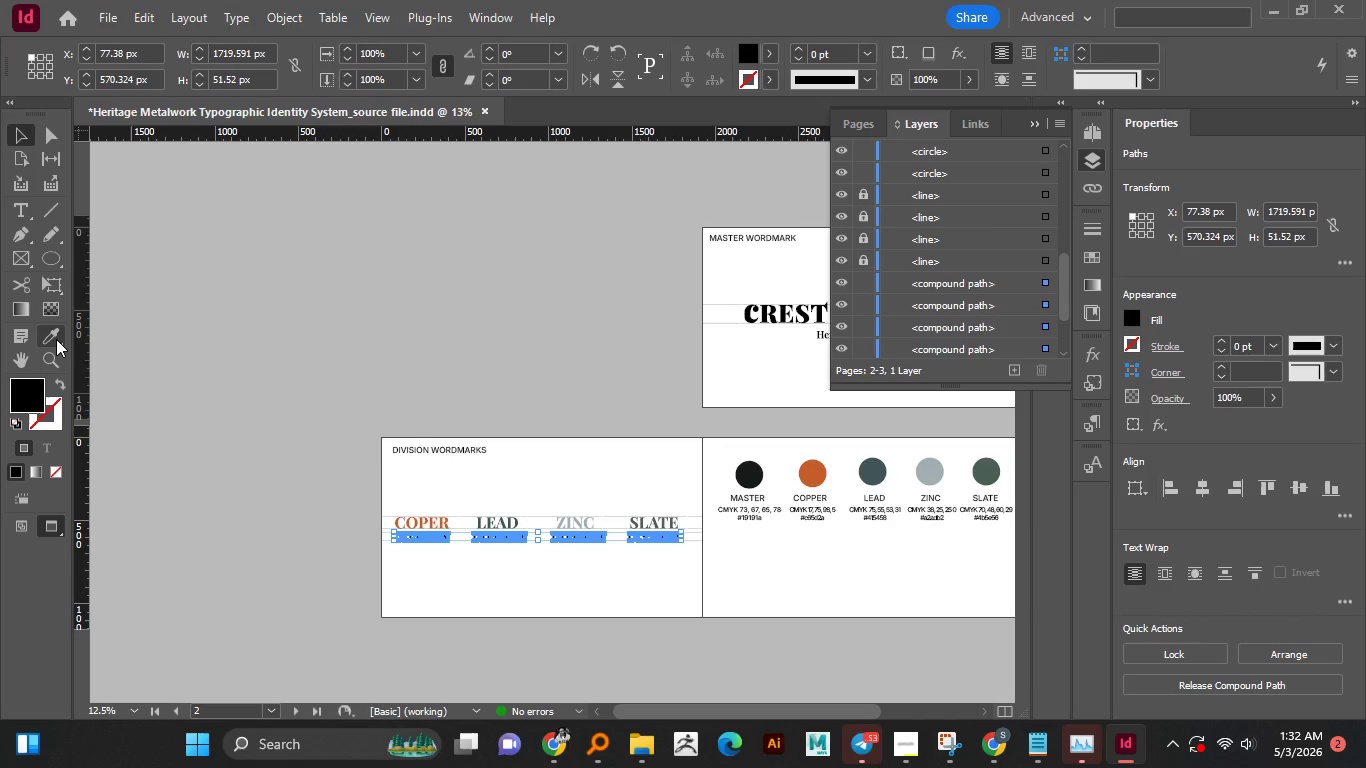 
left_click([56, 339])
 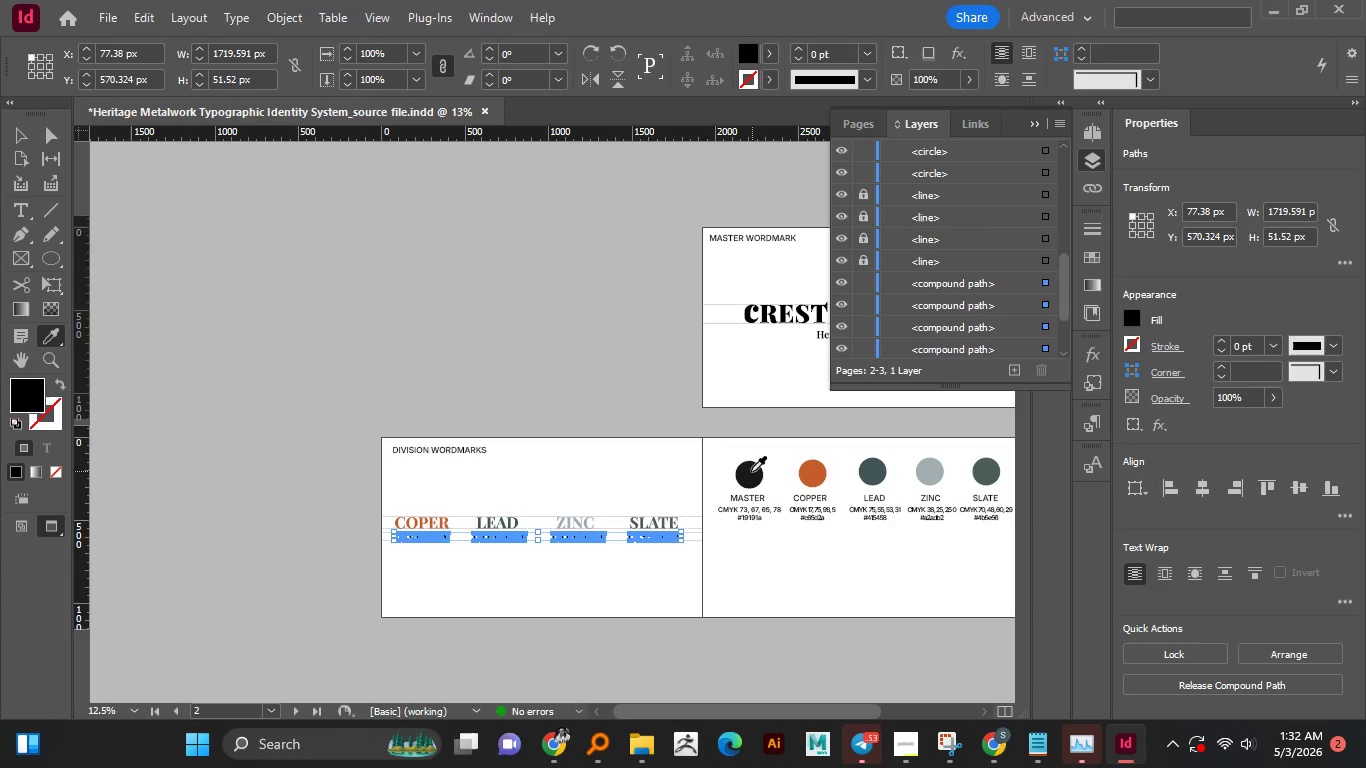 
left_click([751, 471])
 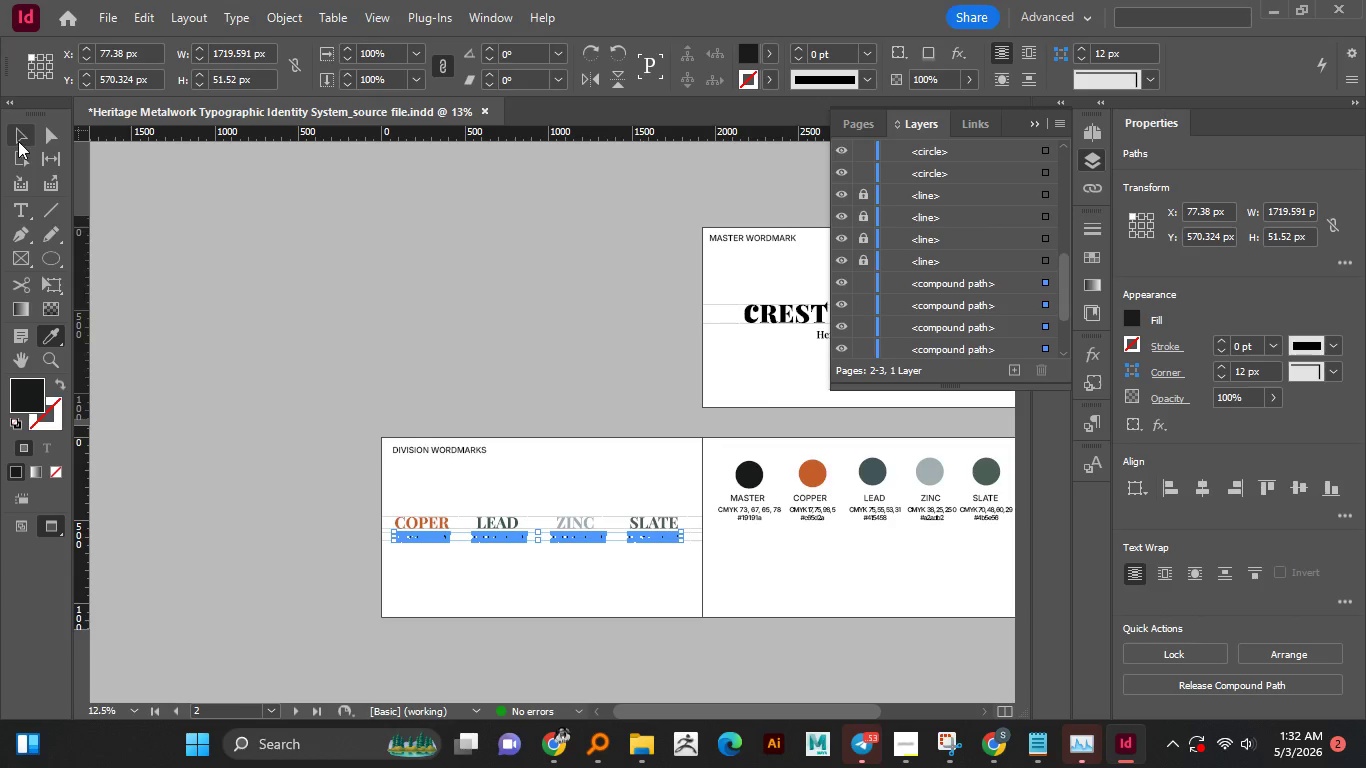 
left_click_drag(start_coordinate=[18, 138], to_coordinate=[257, 345])
 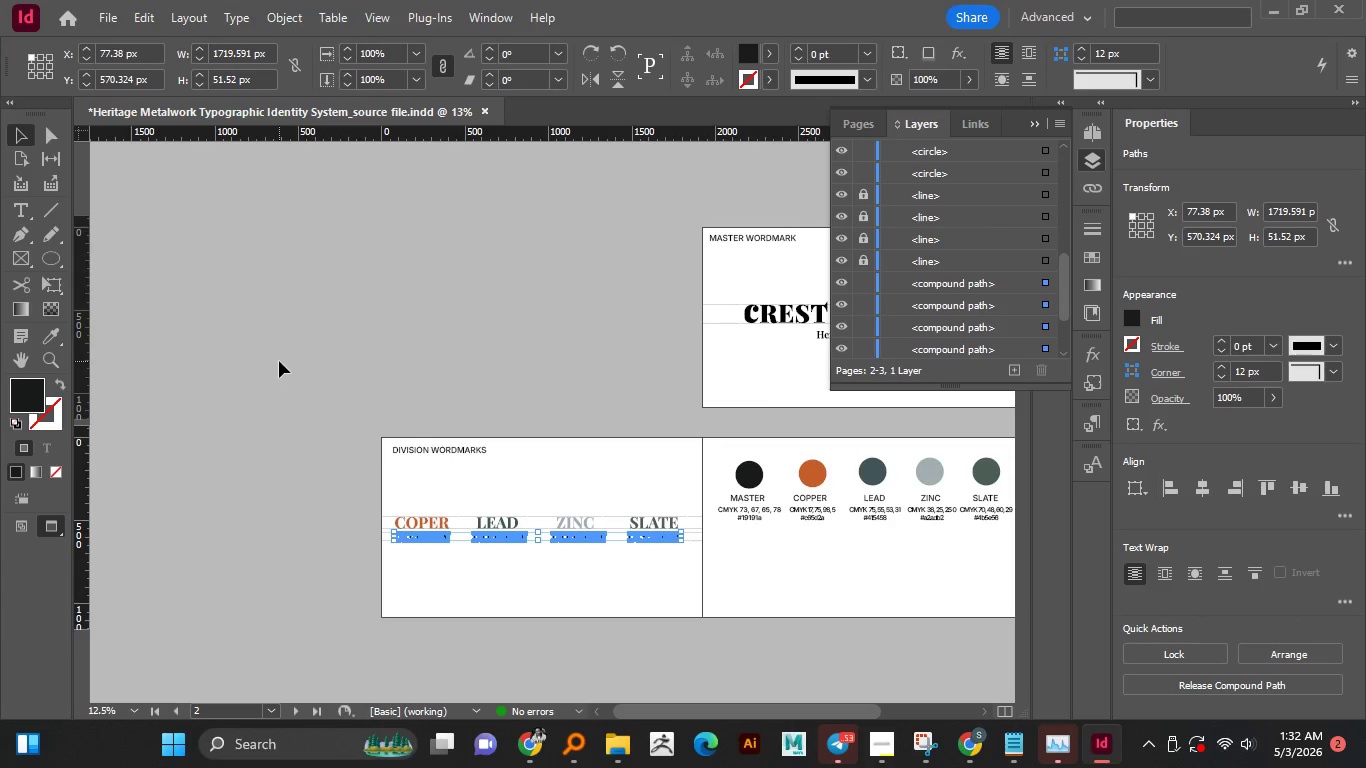 
left_click([257, 345])
 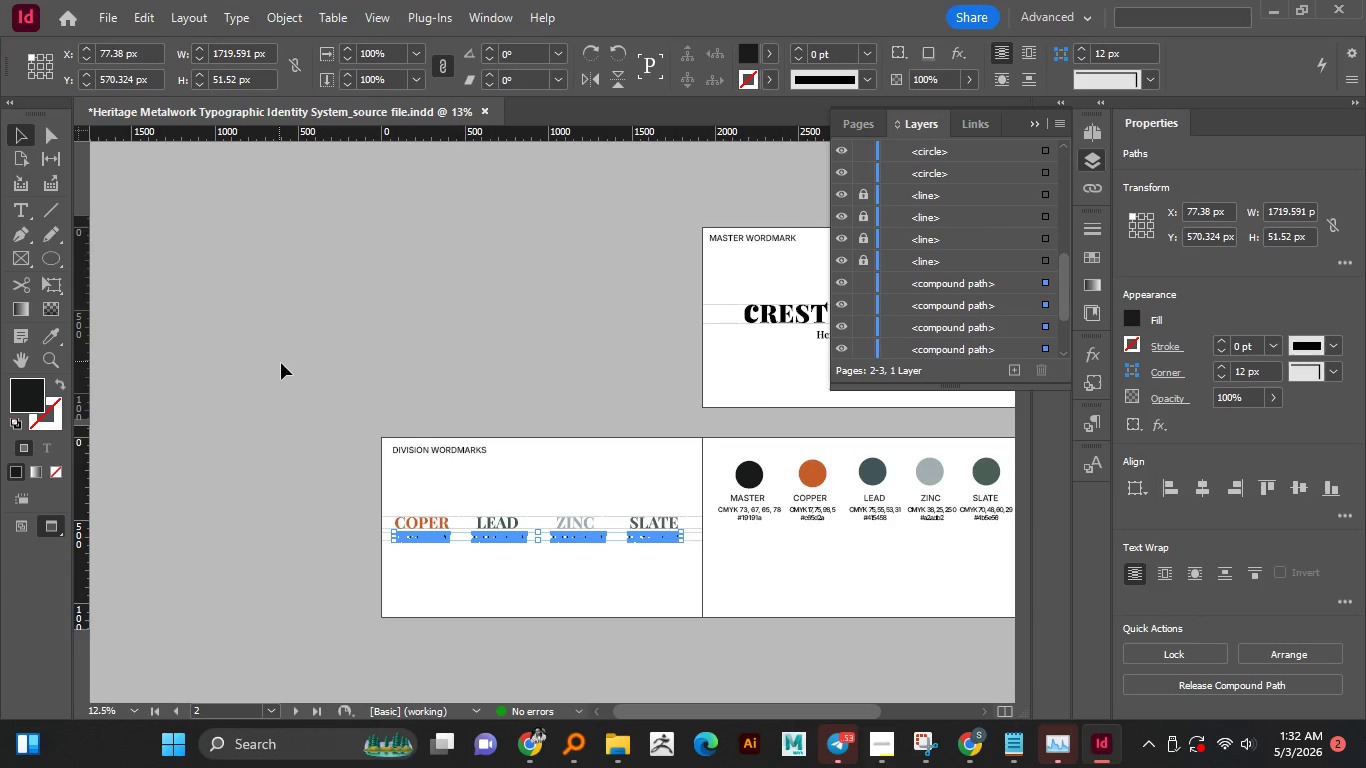 
left_click([282, 363])
 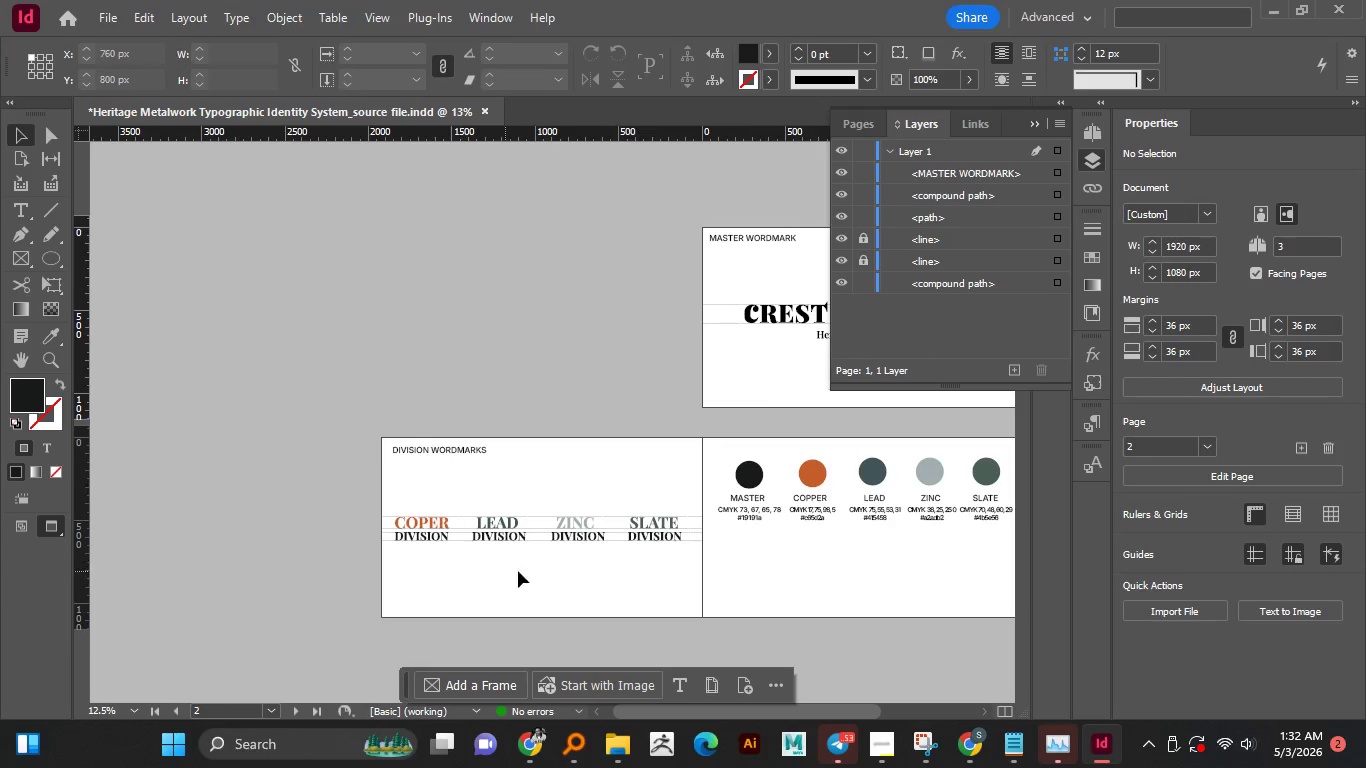 
left_click([533, 572])
 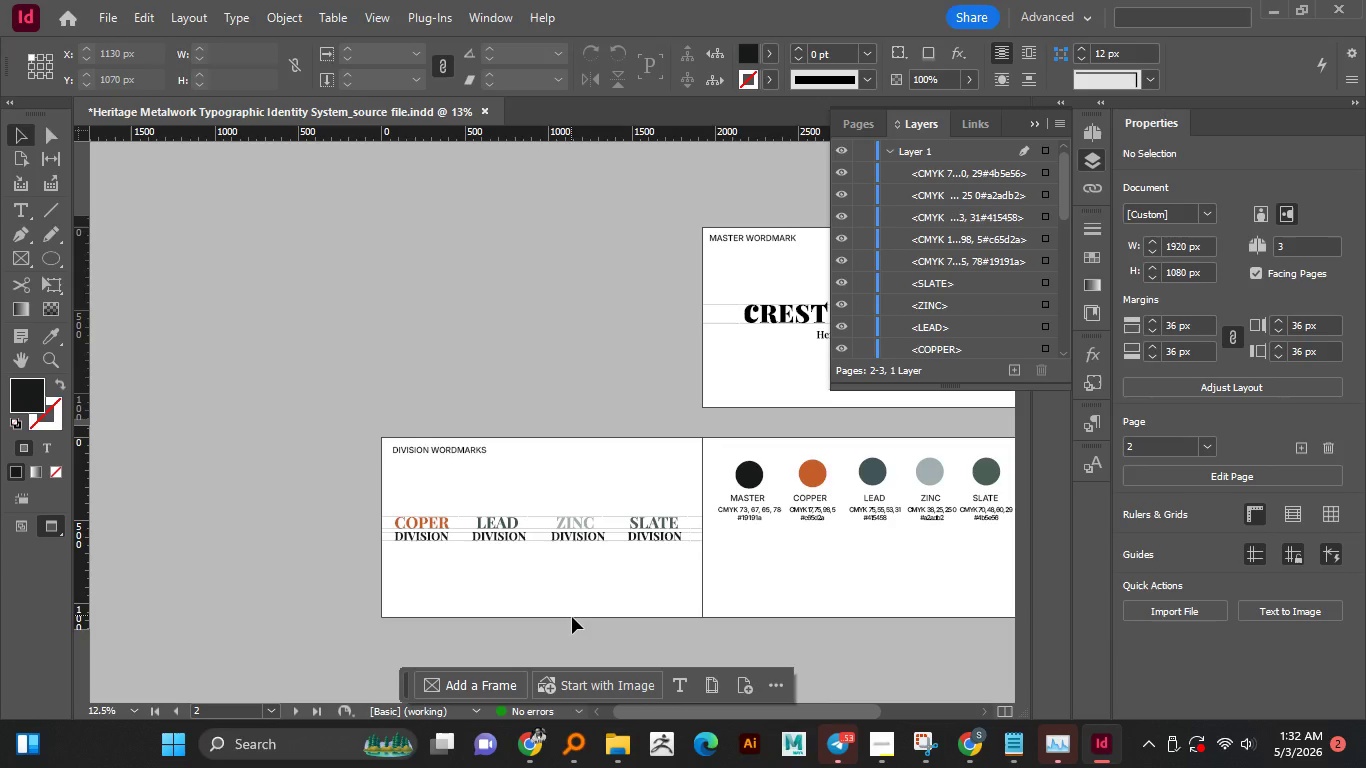 
hold_key(key=AltLeft, duration=0.72)
 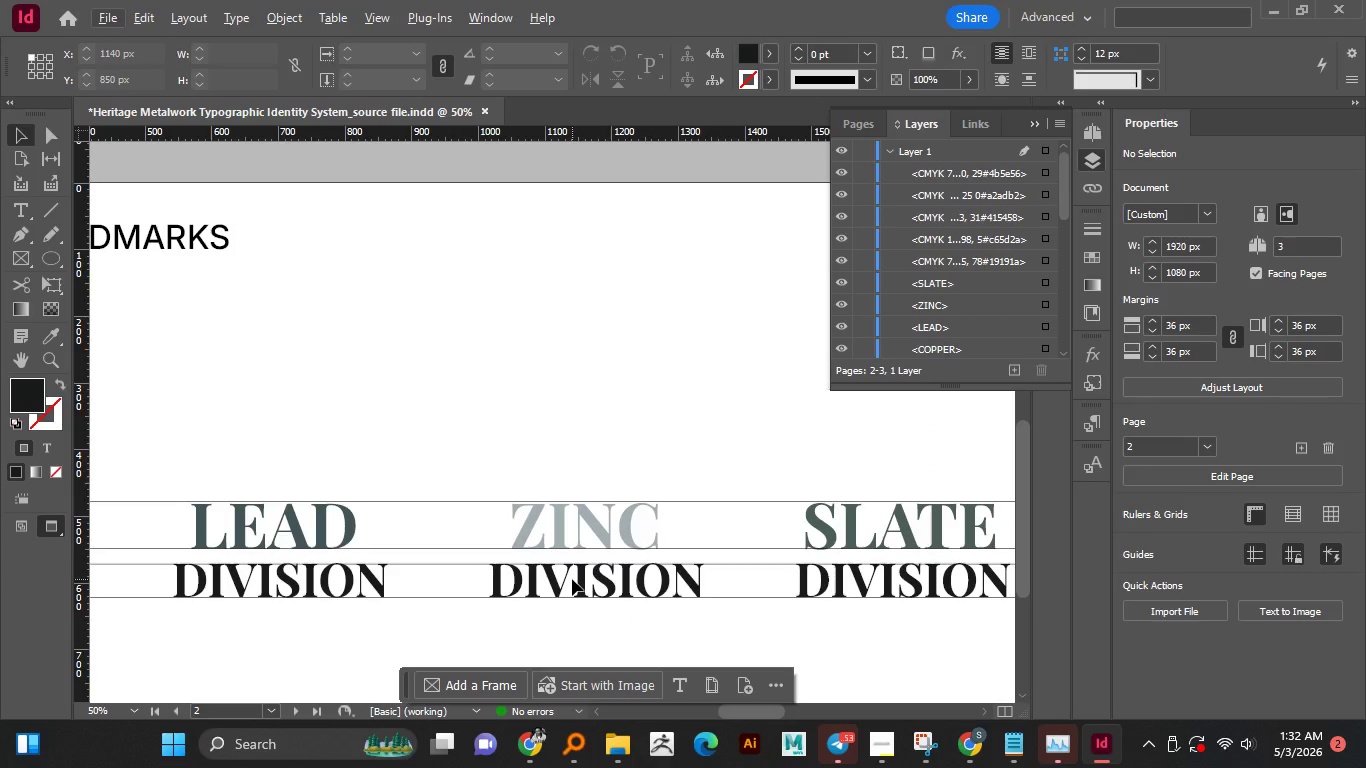 
hold_key(key=AltLeft, duration=1.86)
 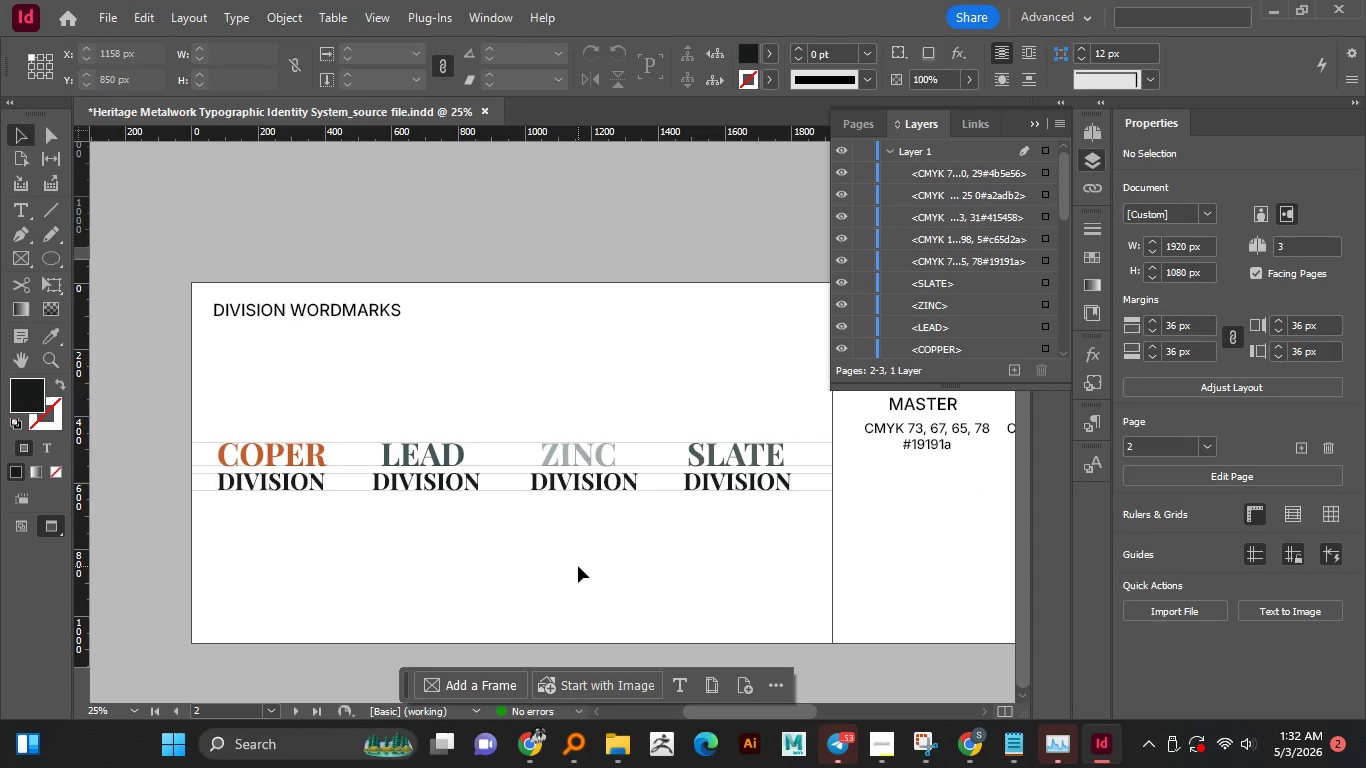 
scroll: coordinate [572, 579], scroll_direction: up, amount: 2.0
 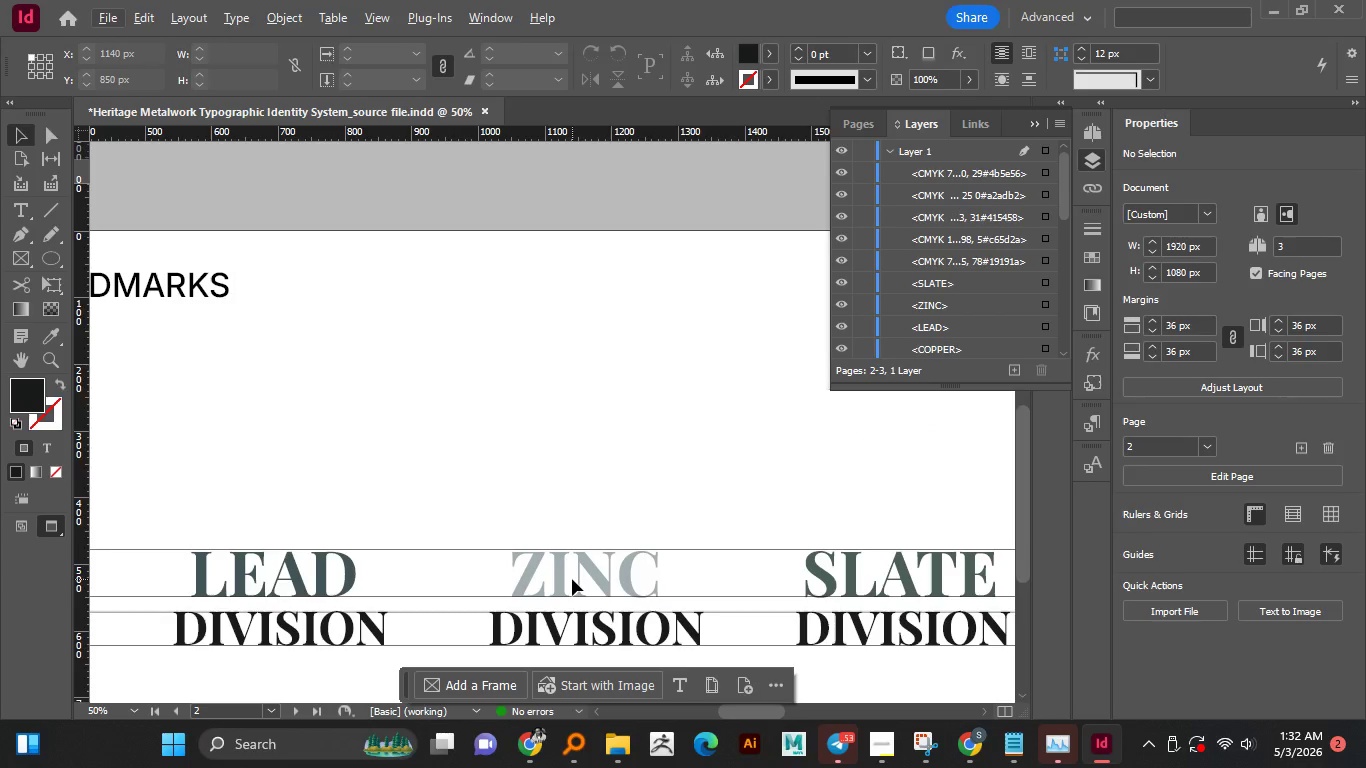 
scroll: coordinate [572, 579], scroll_direction: down, amount: 1.0
 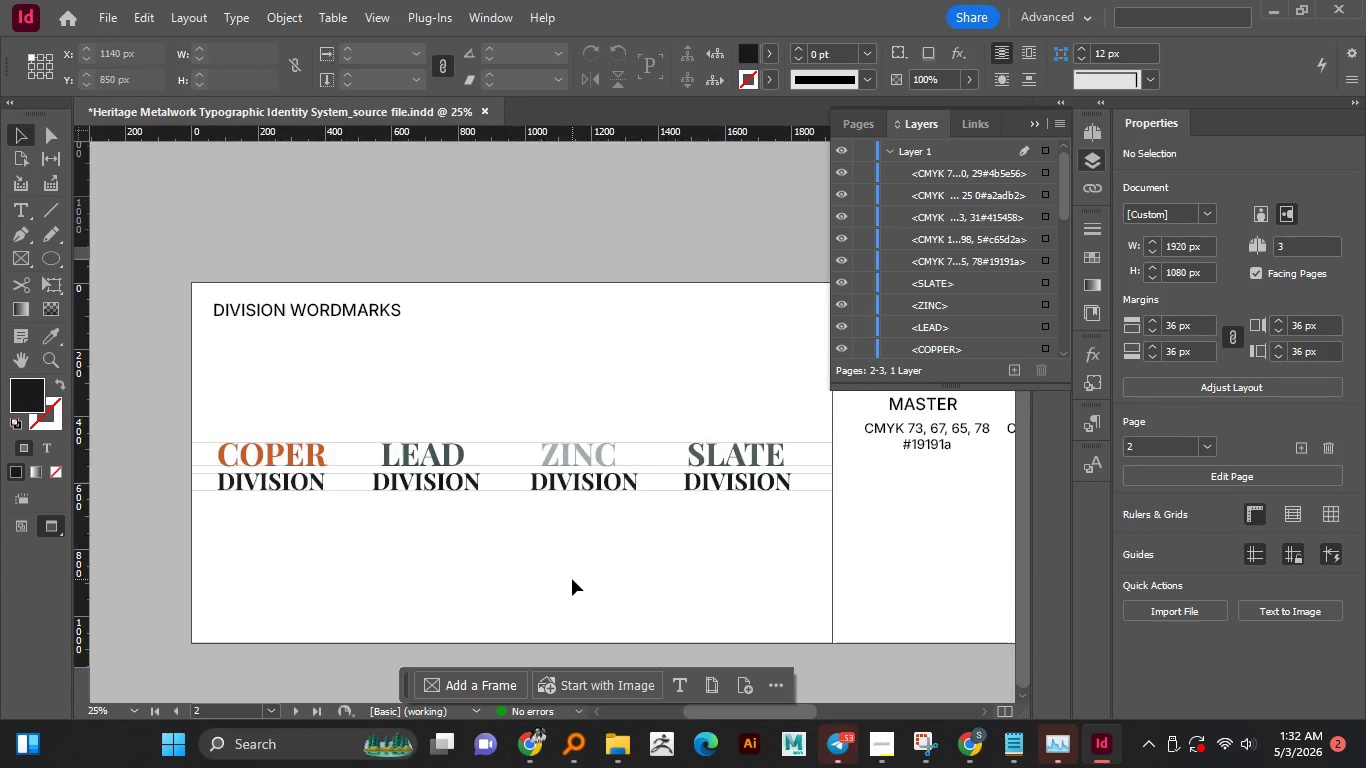 
key(Alt+AltLeft)
 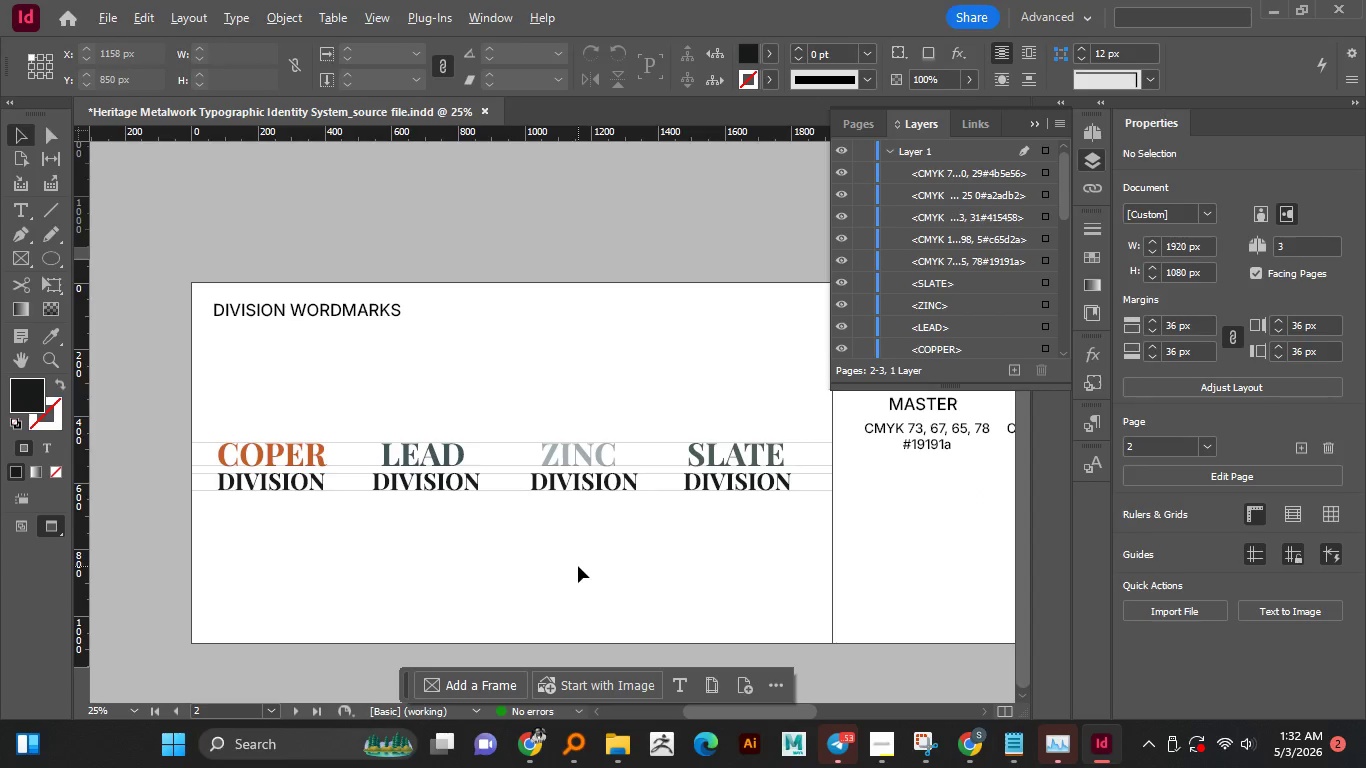 
hold_key(key=AltLeft, duration=1.22)
scroll: coordinate [578, 566], scroll_direction: down, amount: 1.0
 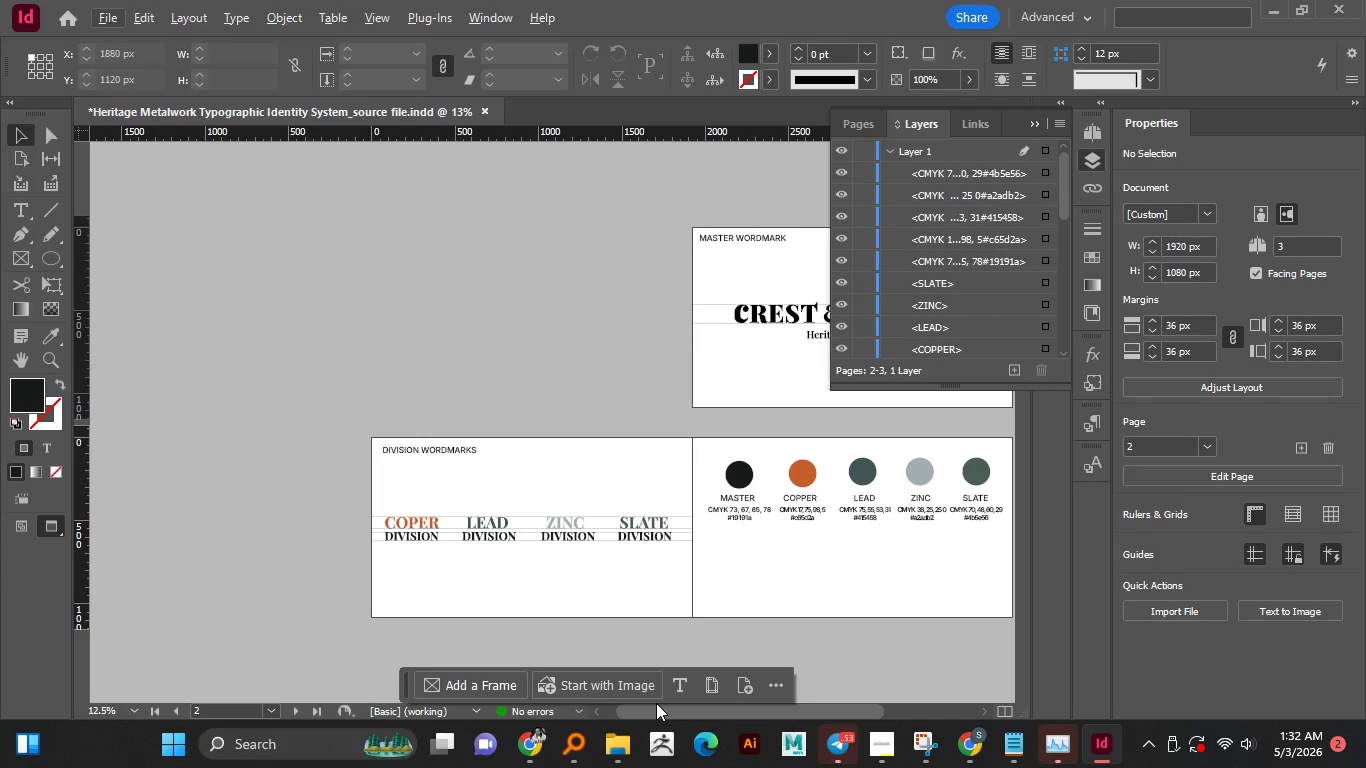 
left_click_drag(start_coordinate=[658, 714], to_coordinate=[752, 715])
 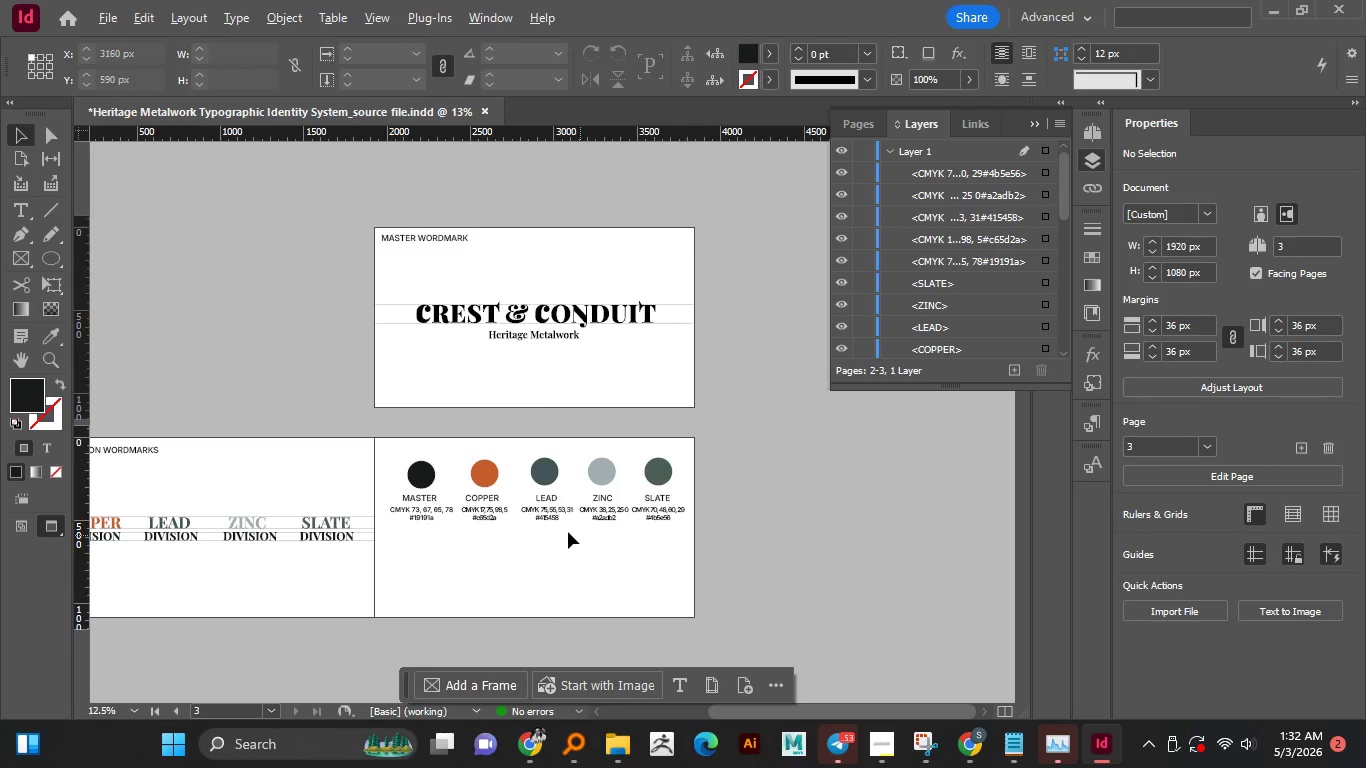 
hold_key(key=AltLeft, duration=0.58)
scroll: coordinate [566, 532], scroll_direction: up, amount: 1.0
 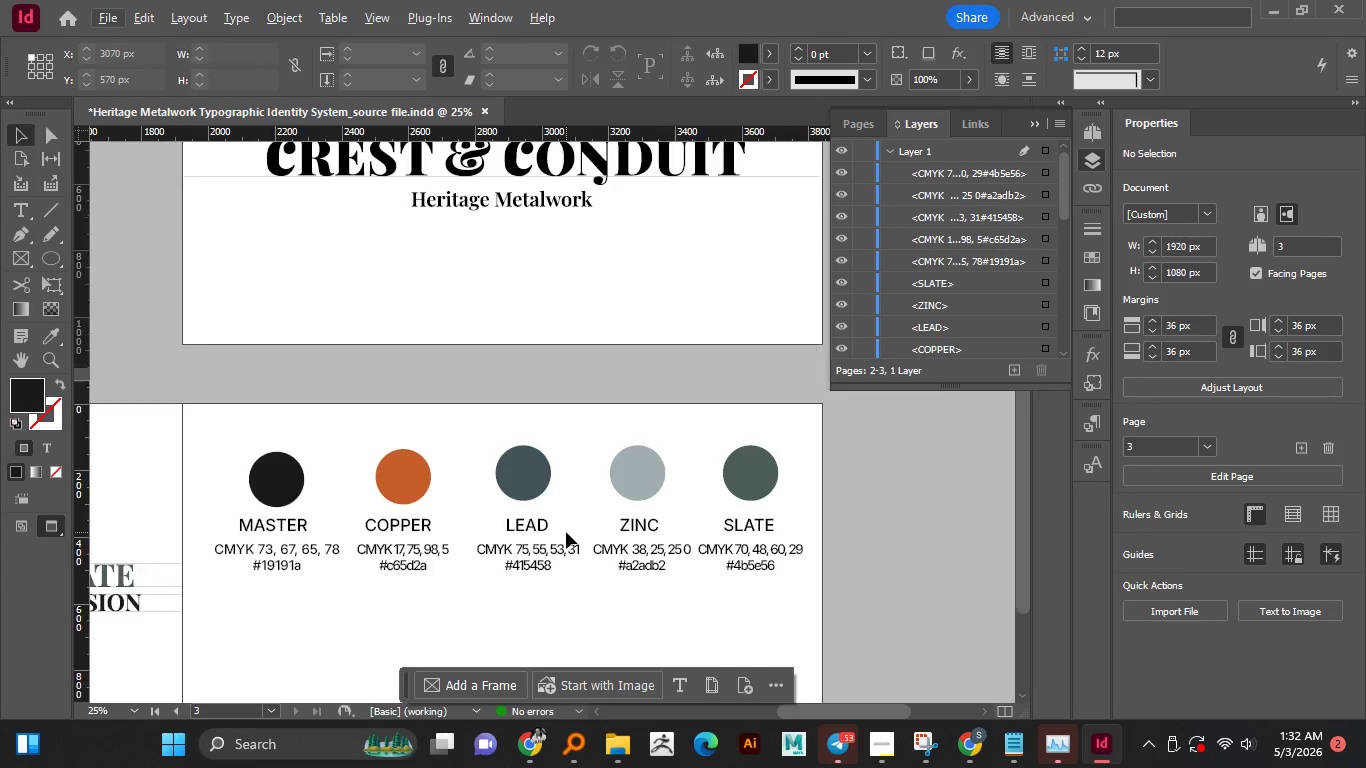 
hold_key(key=AltLeft, duration=0.62)
scroll: coordinate [566, 531], scroll_direction: down, amount: 2.0
 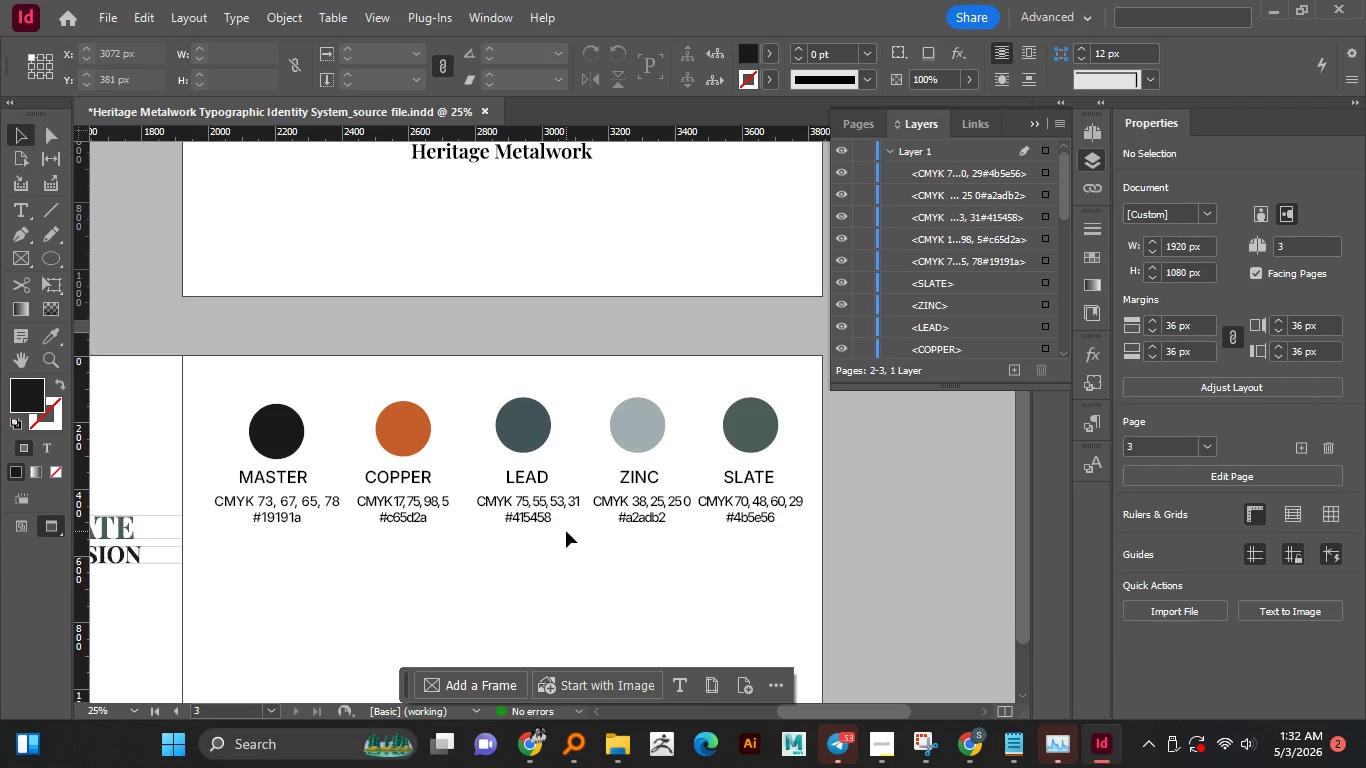 
hold_key(key=AltLeft, duration=1.89)
left_click_drag(start_coordinate=[407, 240], to_coordinate=[423, 453])
 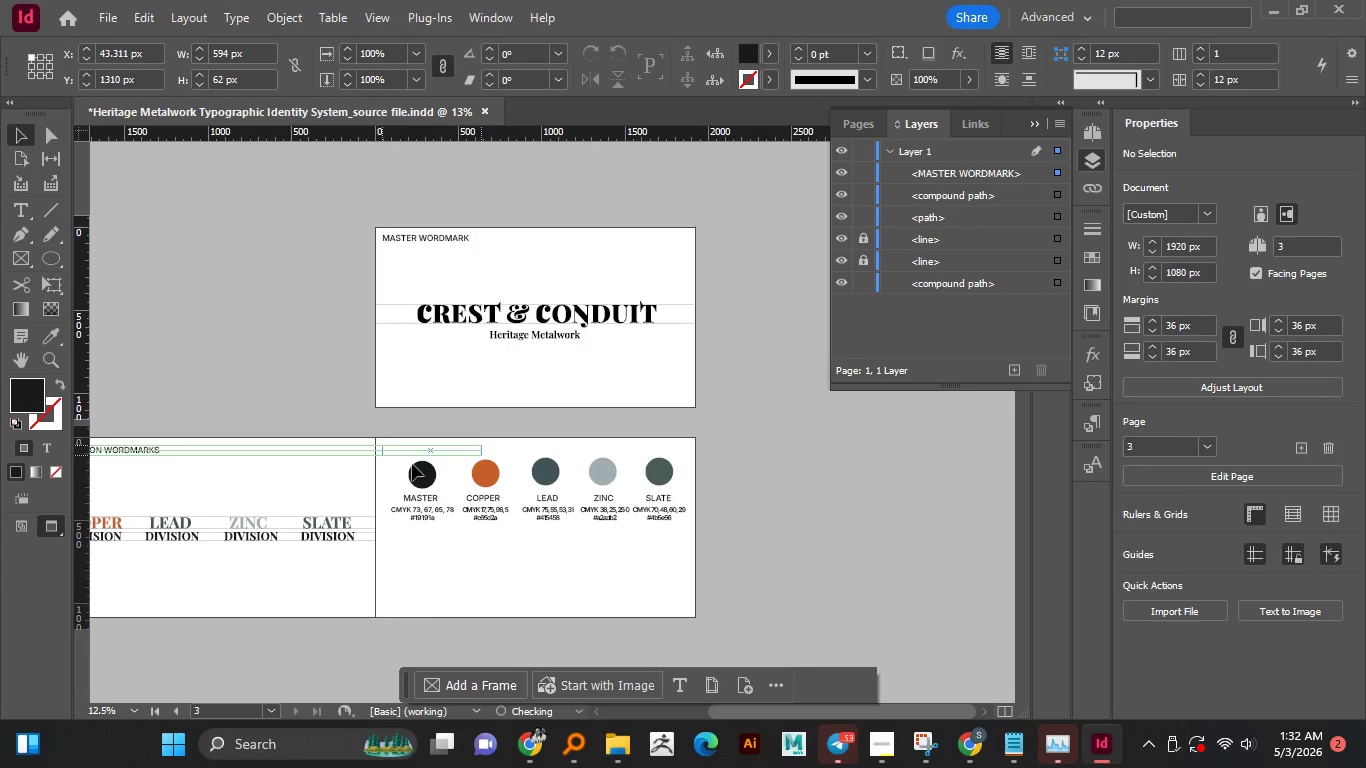 
hold_key(key=ShiftLeft, duration=1.52)
 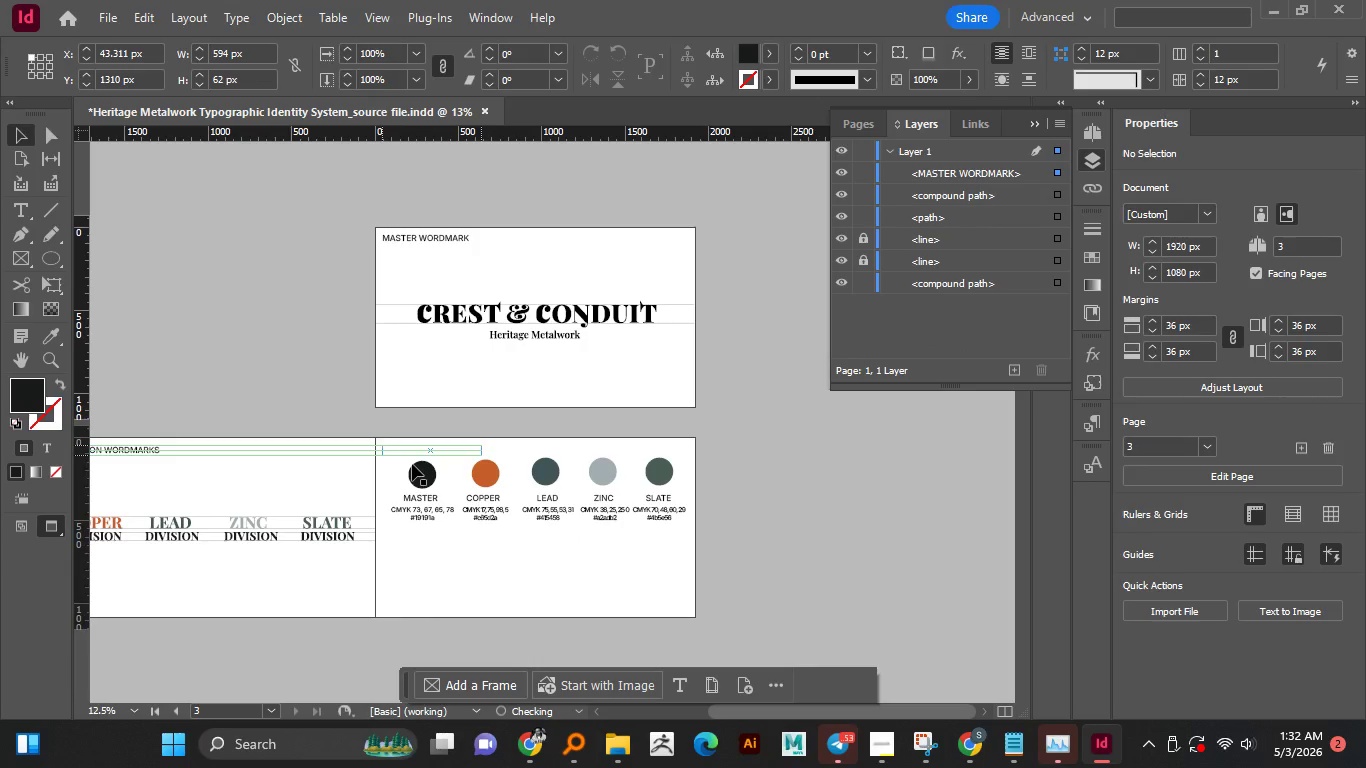 
hold_key(key=AltLeft, duration=1.19)
scroll: coordinate [412, 464], scroll_direction: up, amount: 2.0
 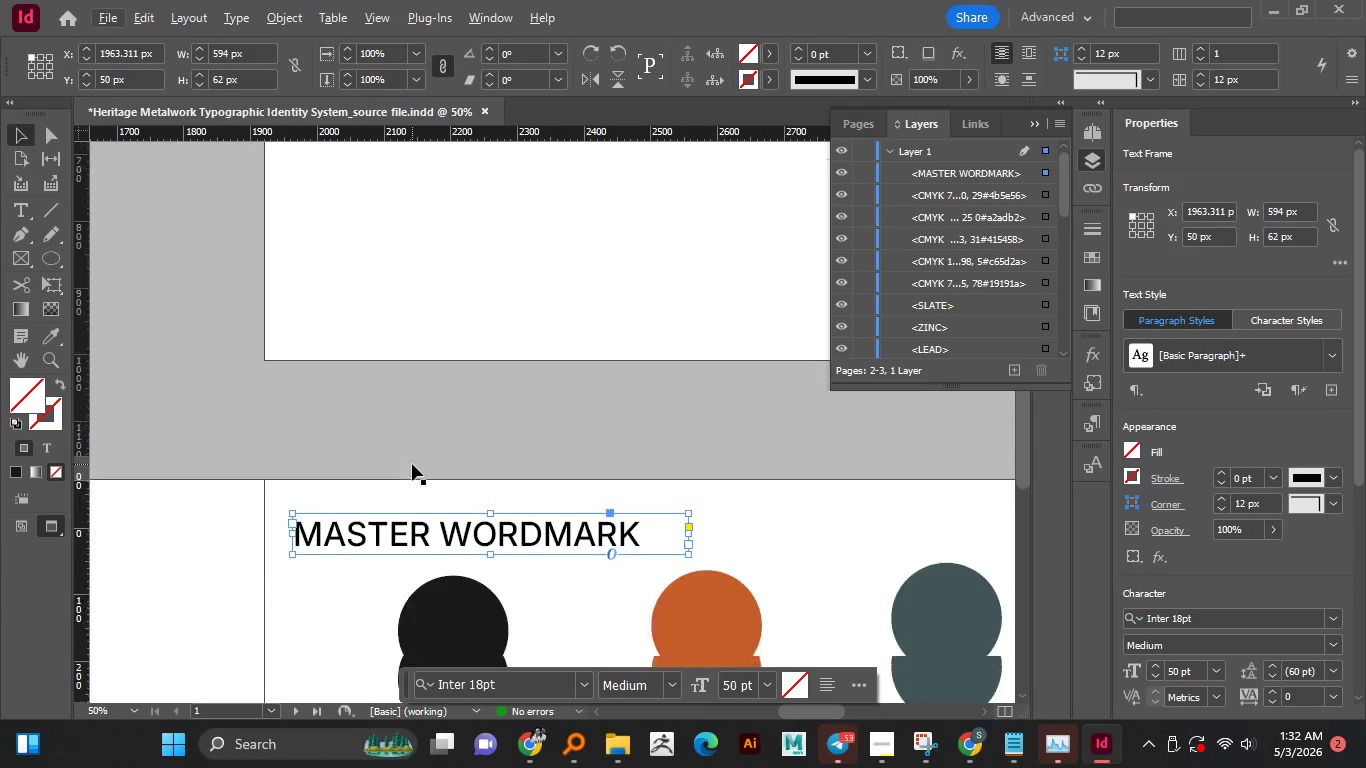 
scroll: coordinate [412, 464], scroll_direction: down, amount: 3.0
 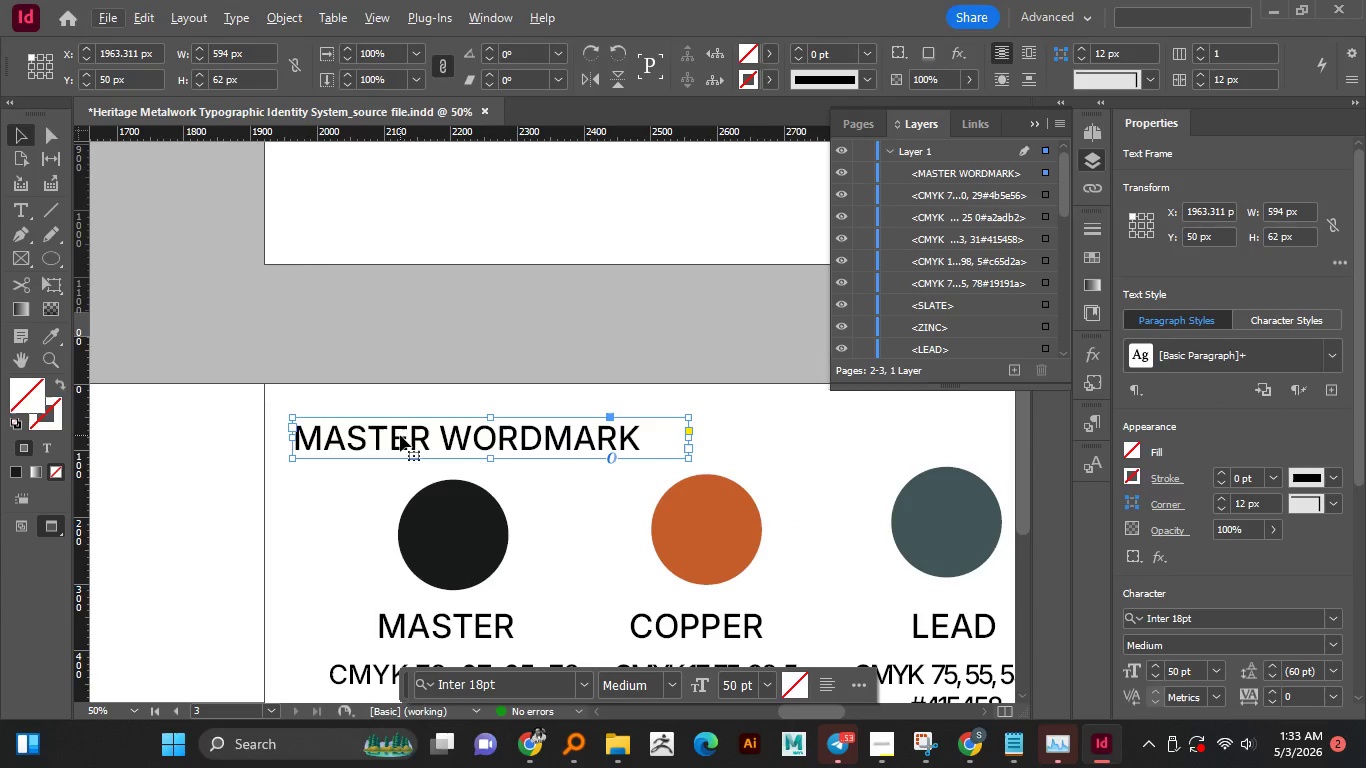 
double_click([400, 435])
 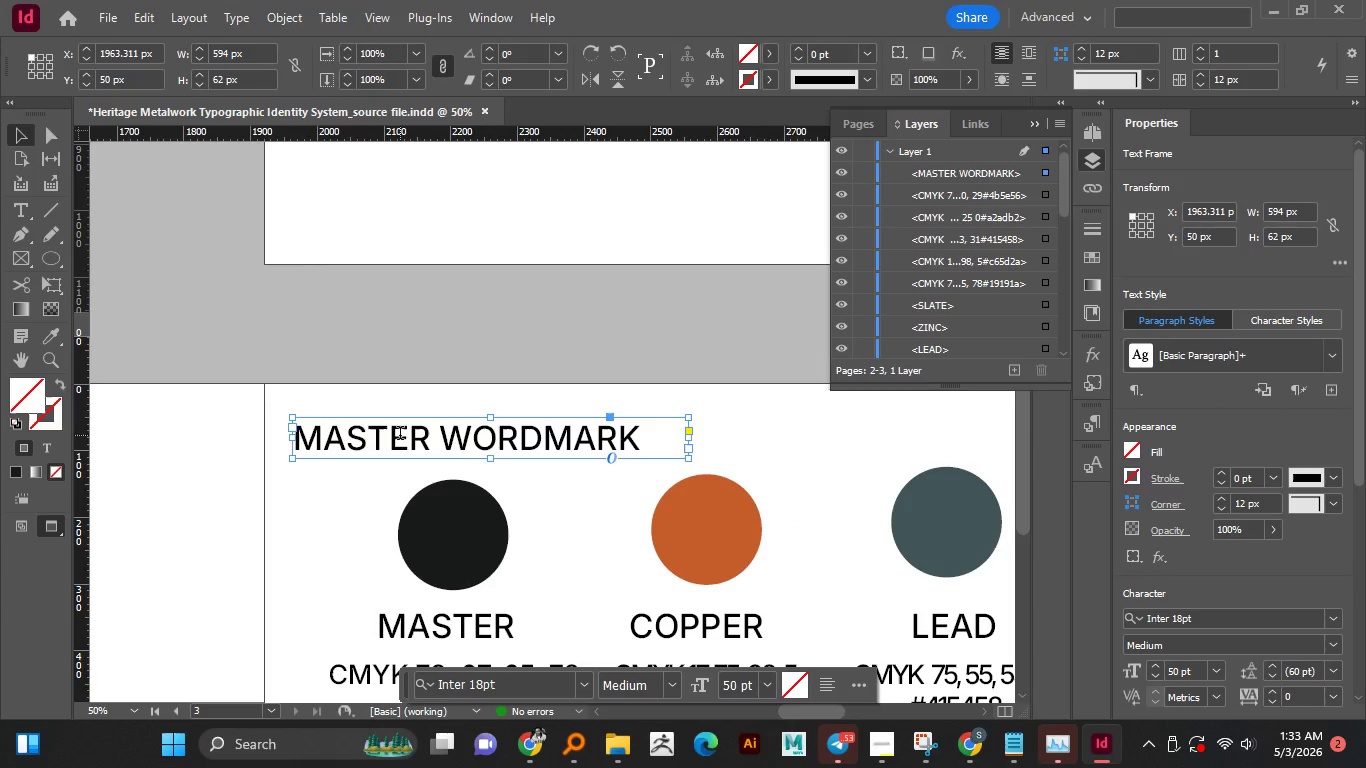 
key(Control+A)
 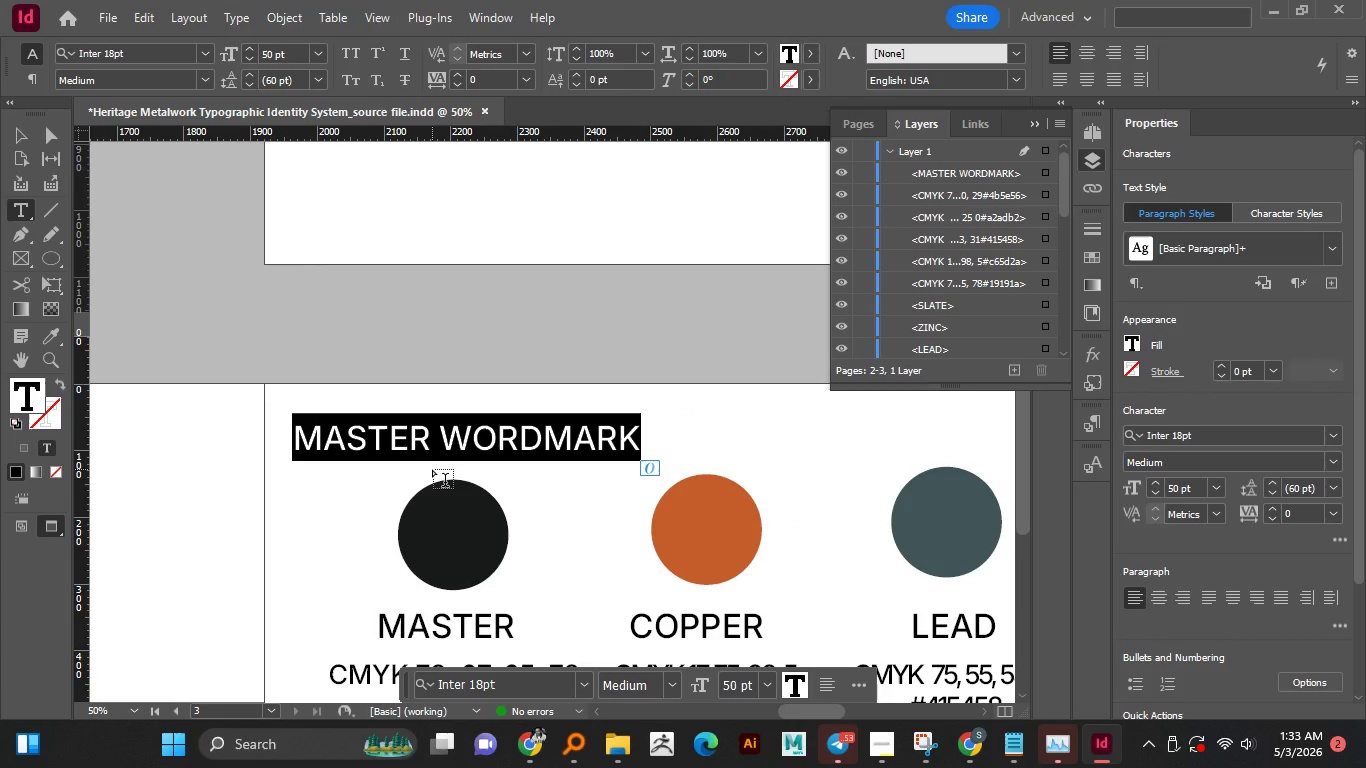 
wait(7.03)
 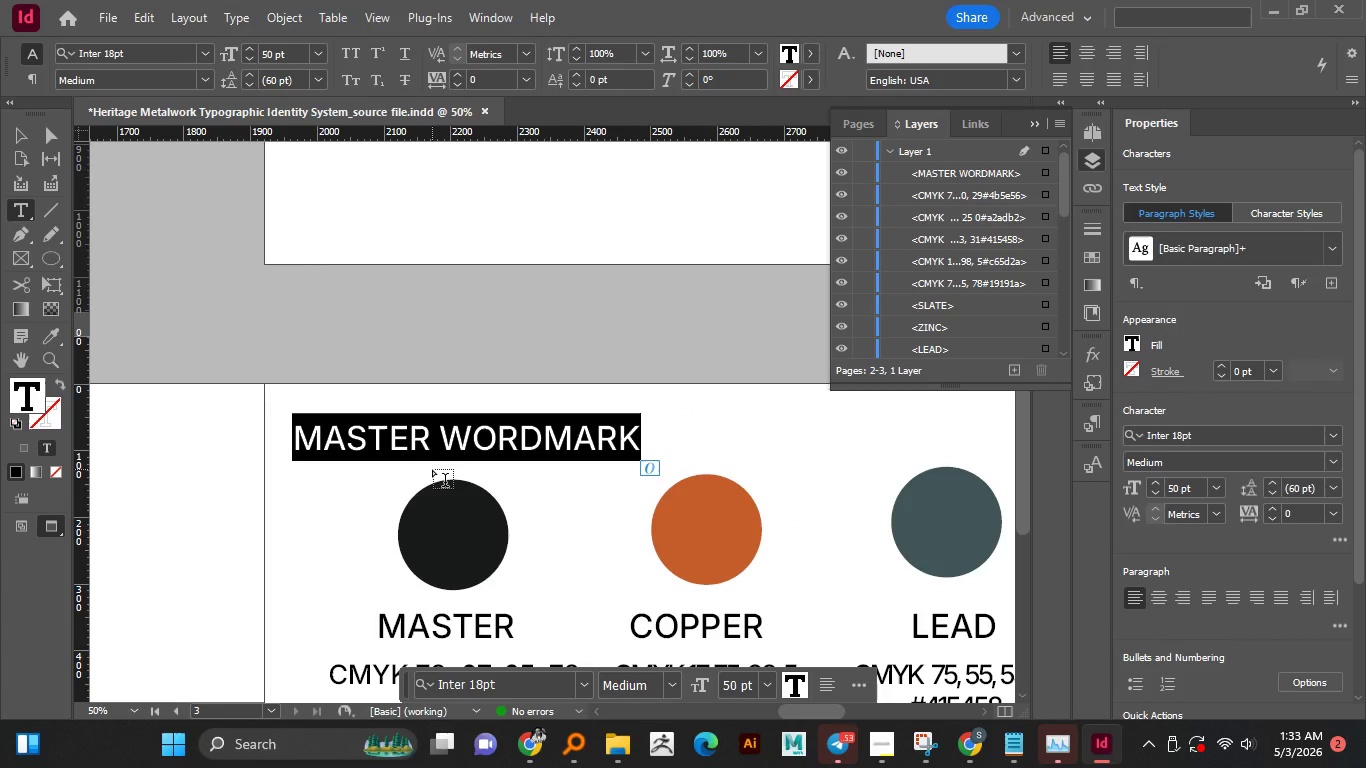 
hold_key(key=ShiftLeft, duration=0.56)
 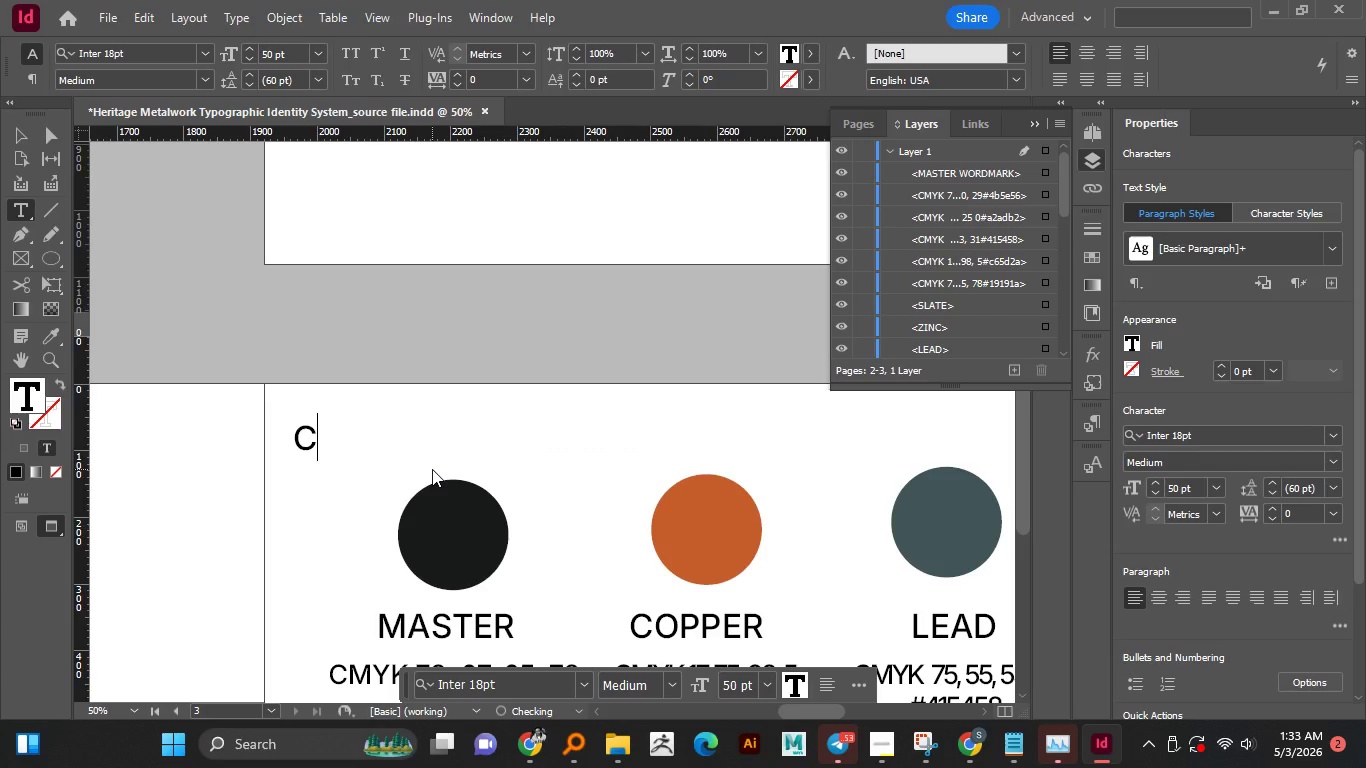 
type(color and typography specifications)
 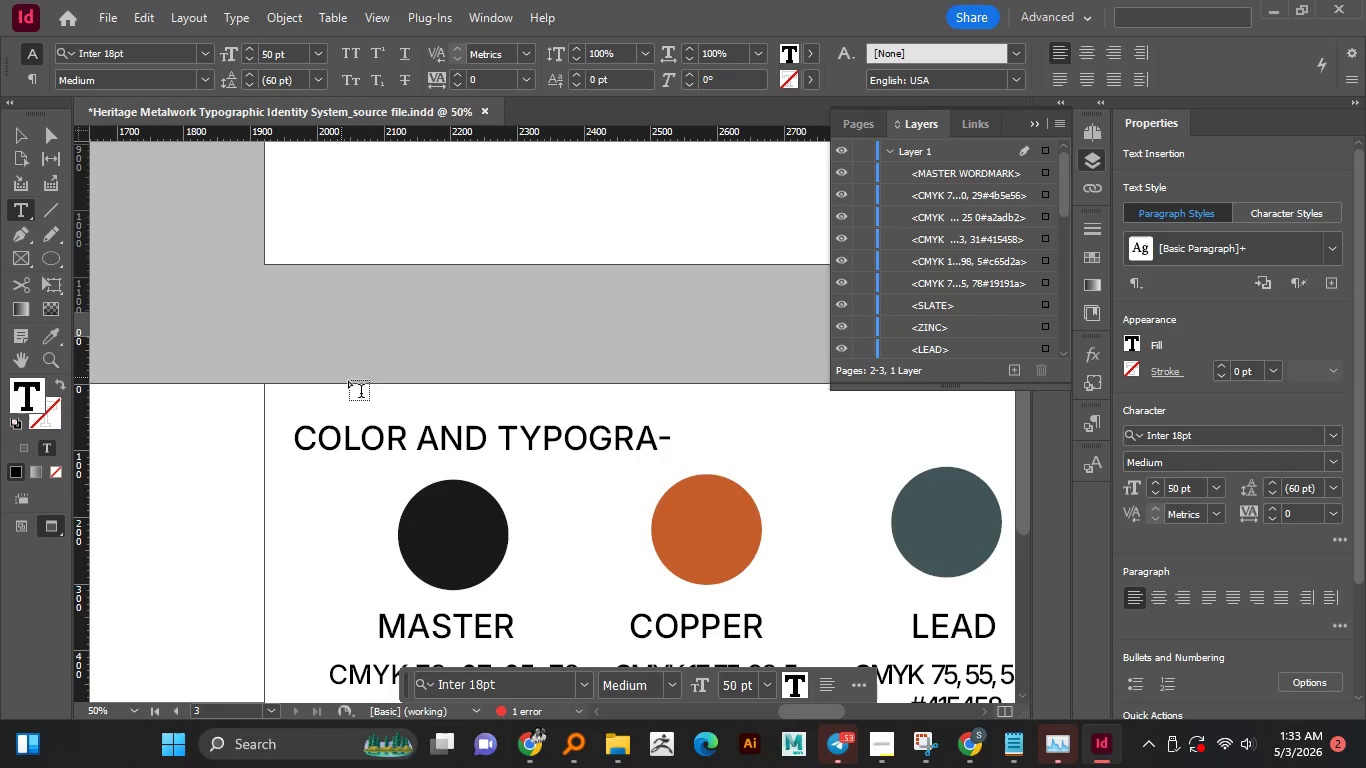 
hold_key(key=AltLeft, duration=0.91)
 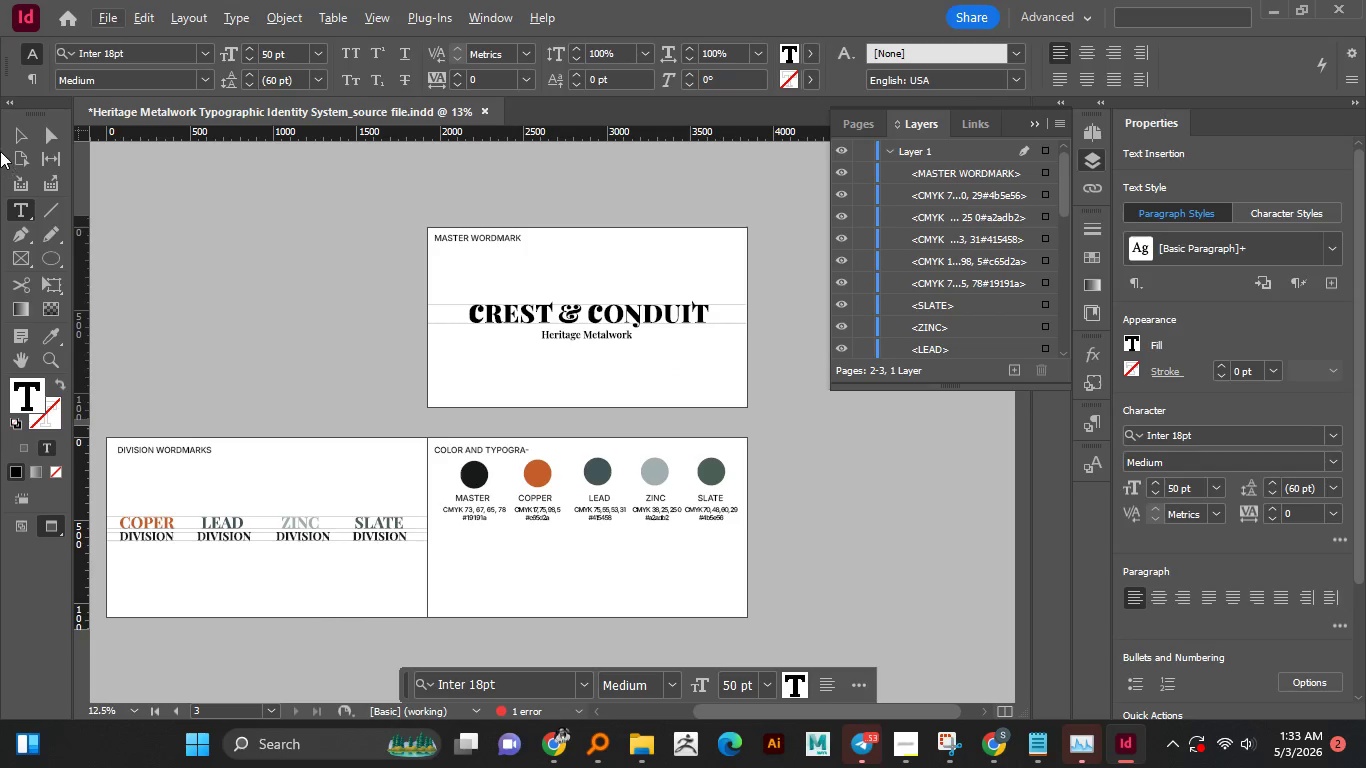 
hold_key(key=AltLeft, duration=1.69)
 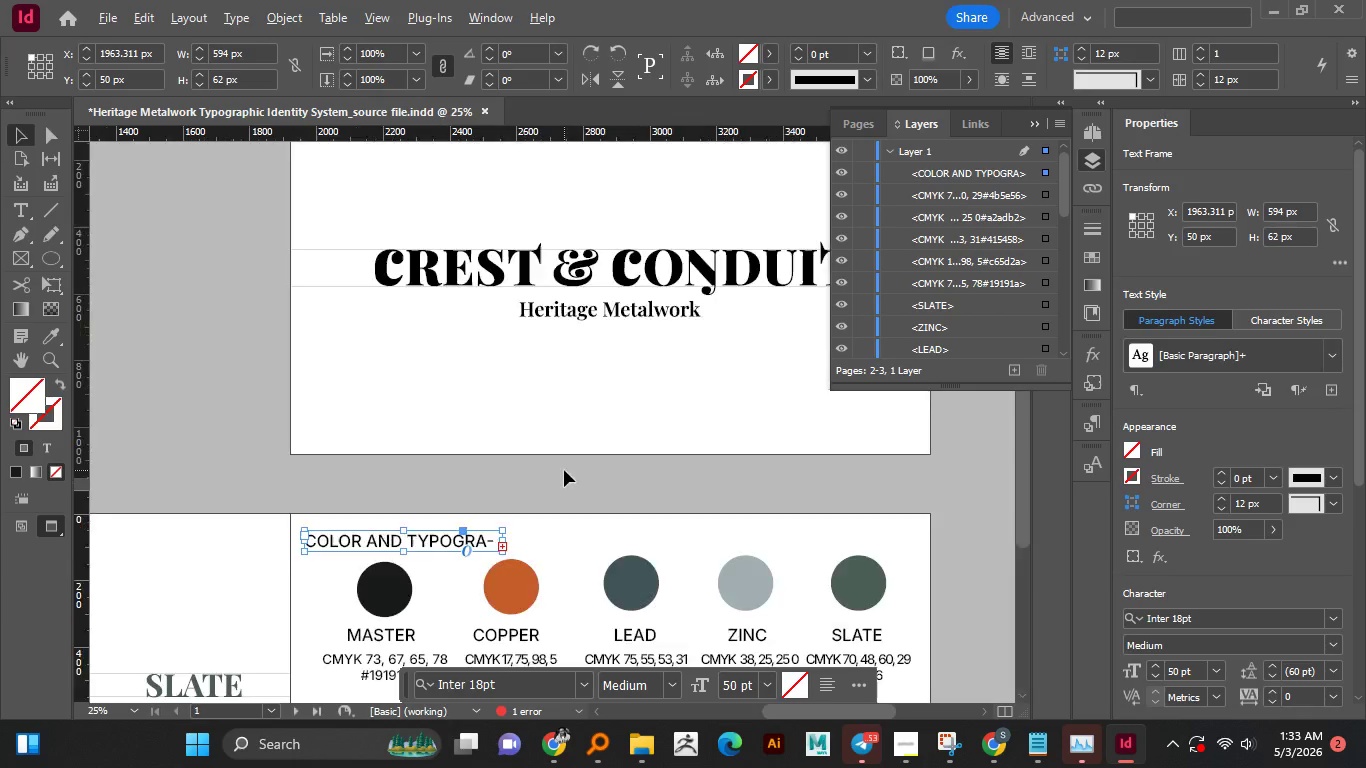 
scroll: coordinate [342, 382], scroll_direction: down, amount: 2.0
 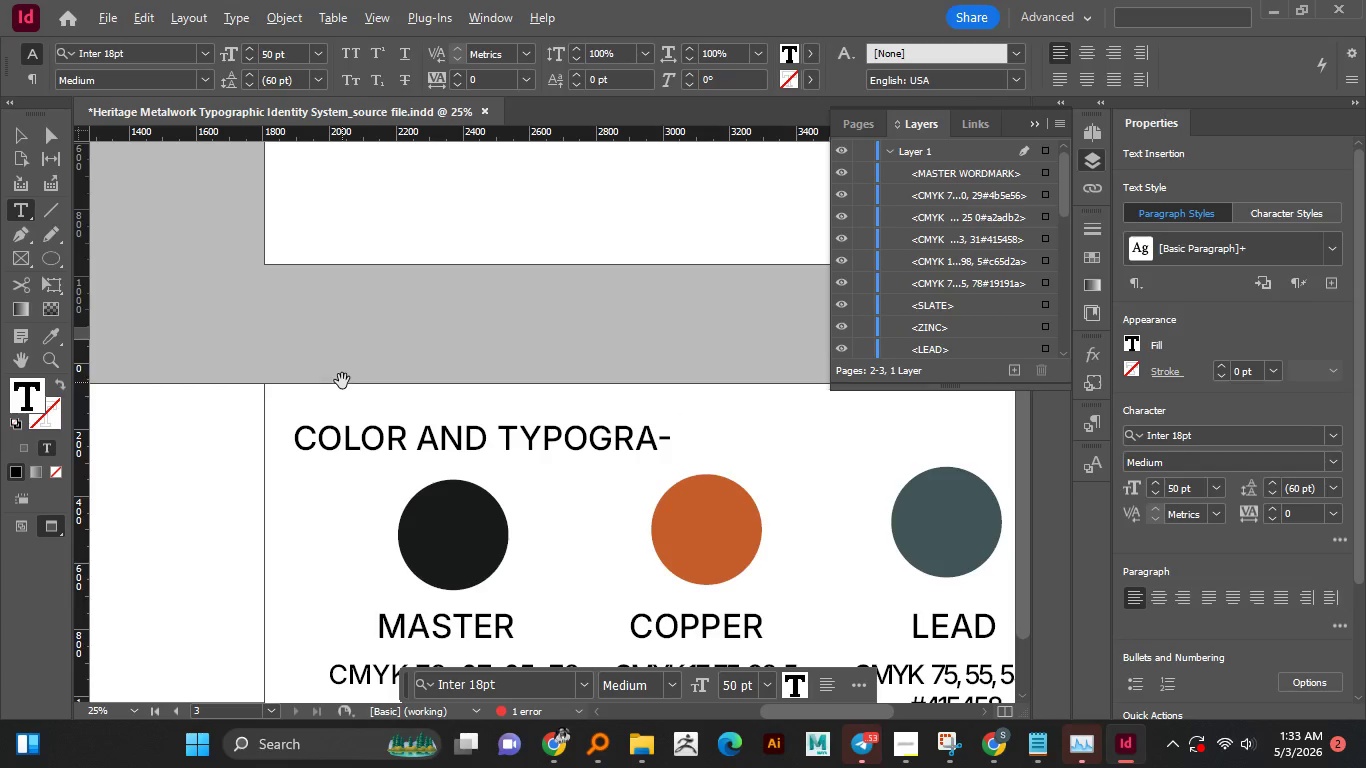 
left_click([10, 133])
 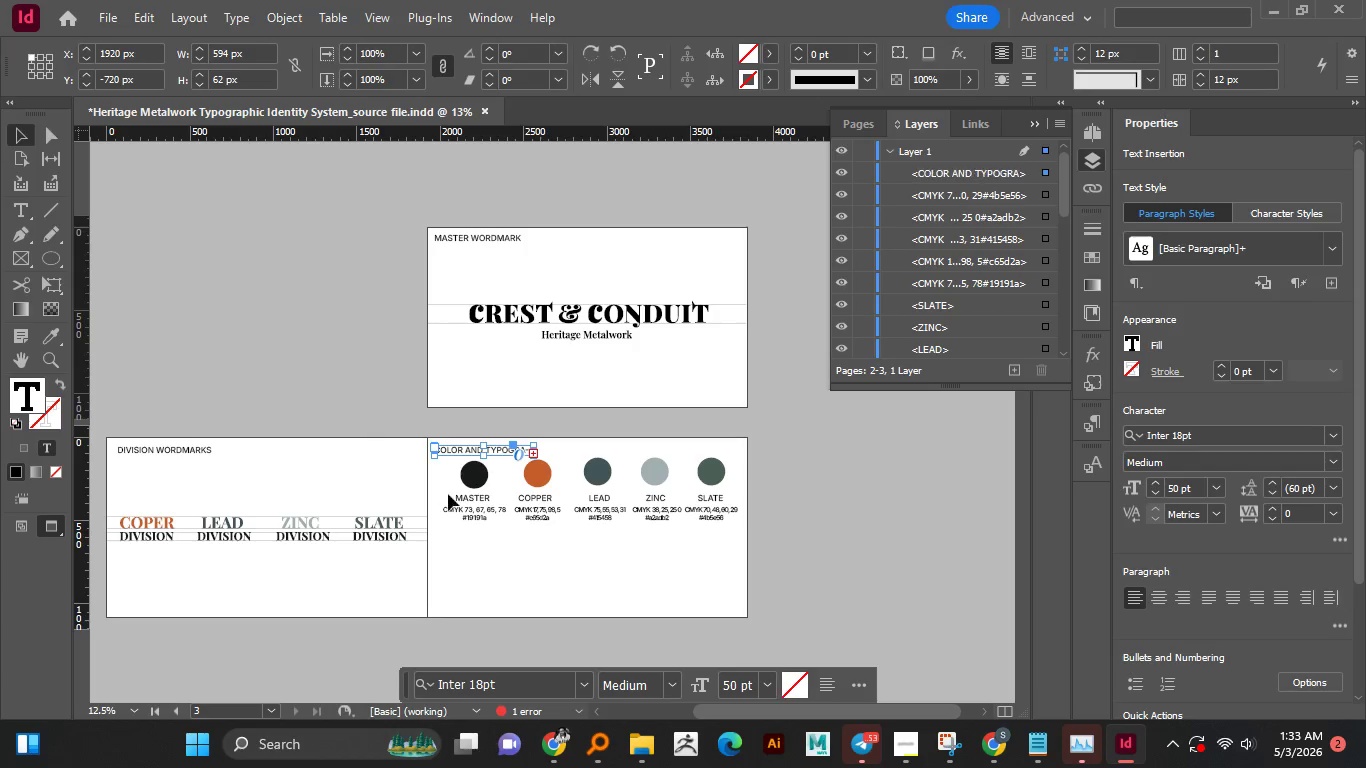 
hold_key(key=AltLeft, duration=1.03)
scroll: coordinate [564, 470], scroll_direction: up, amount: 1.0
 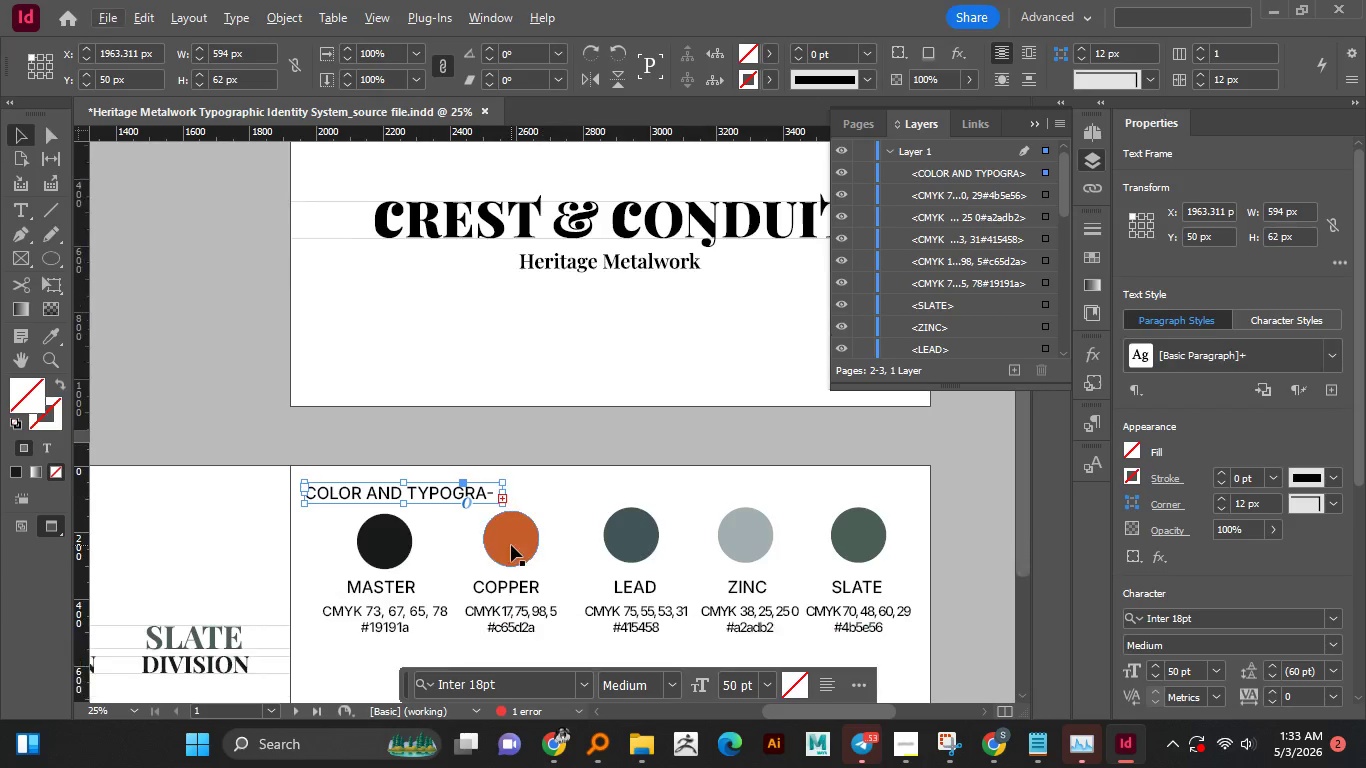 
hold_key(key=AltLeft, duration=0.72)
scroll: coordinate [506, 494], scroll_direction: none, amount: 0.0
 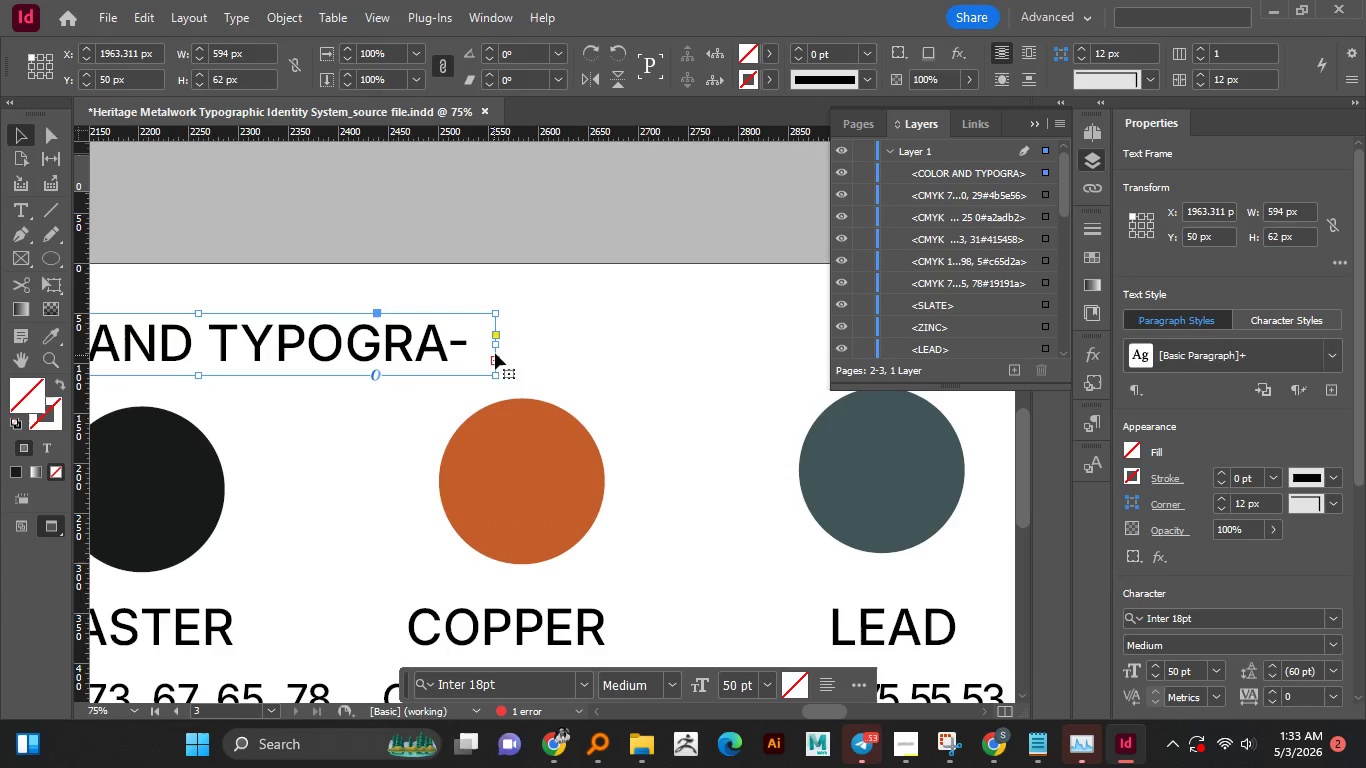 
left_click_drag(start_coordinate=[496, 345], to_coordinate=[790, 345])
 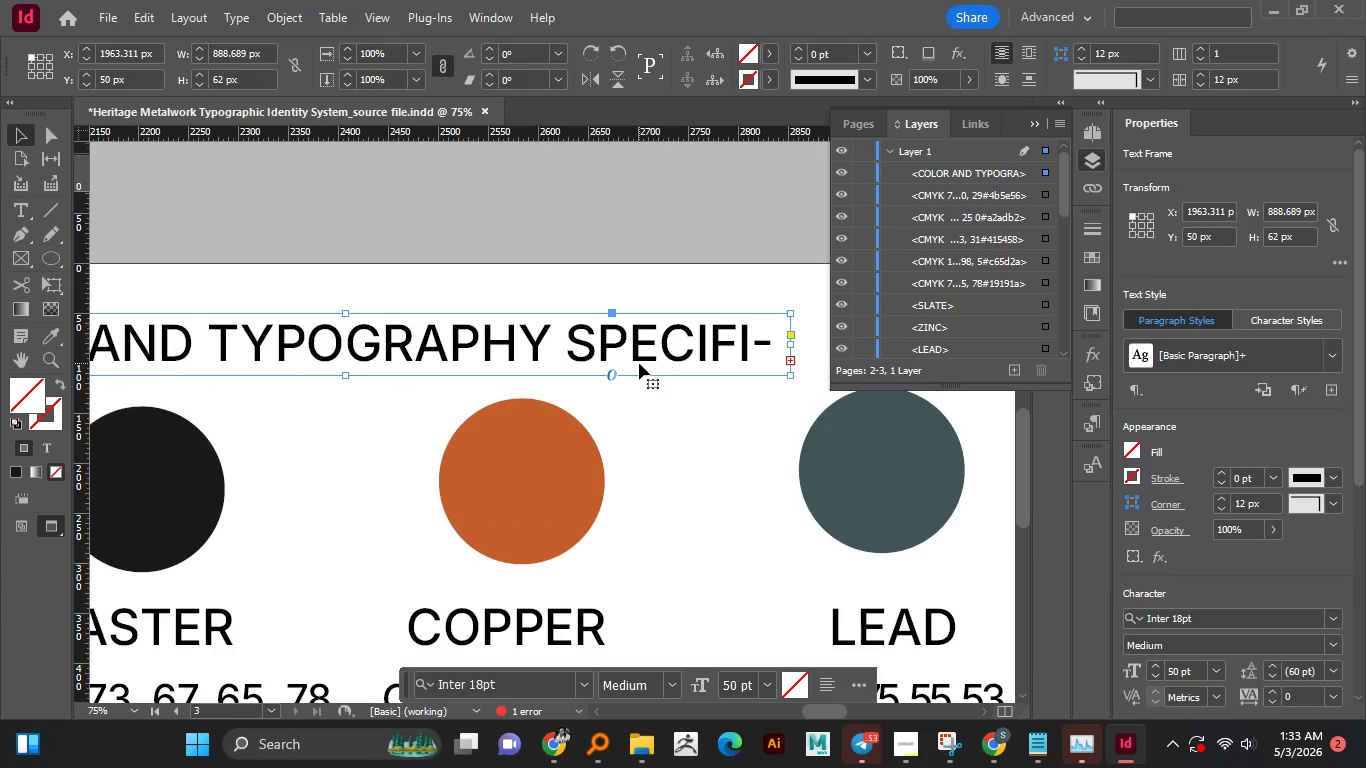 
hold_key(key=AltLeft, duration=0.36)
 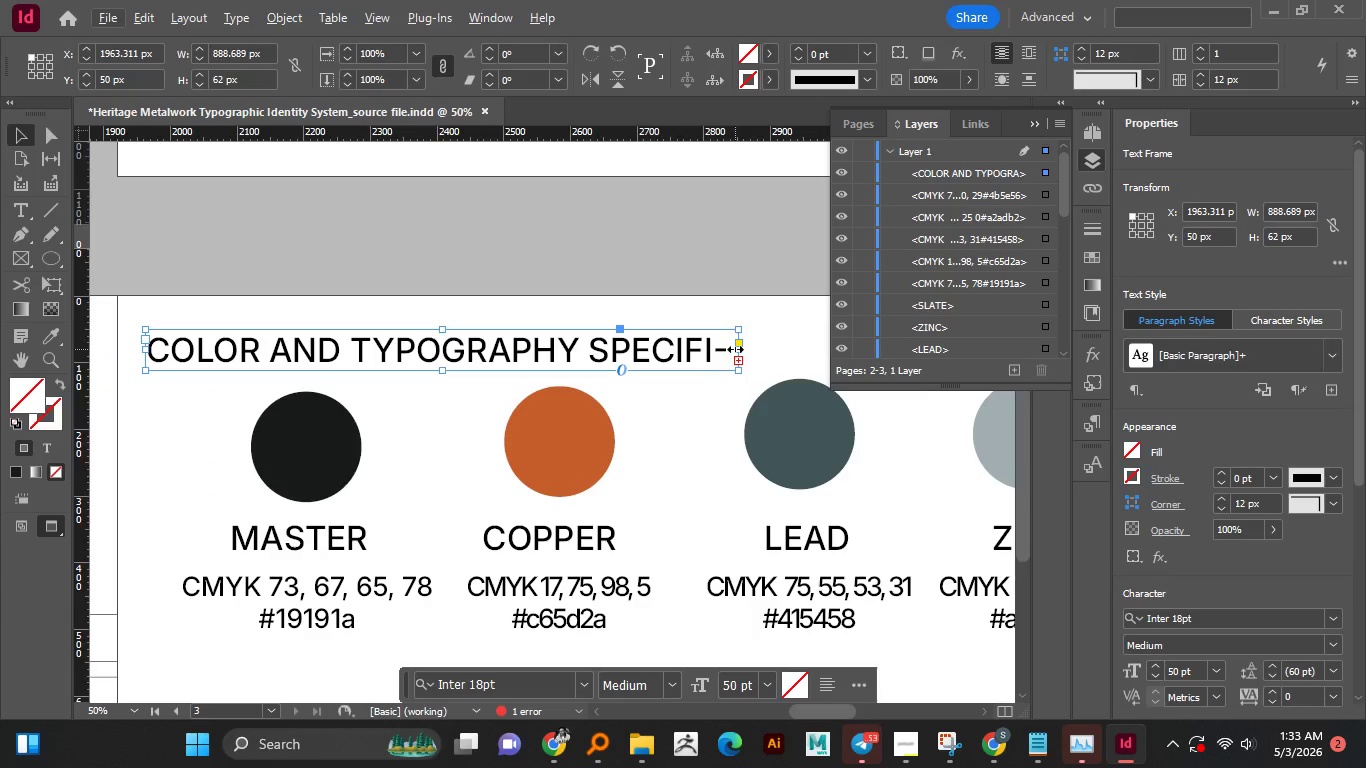 
left_click_drag(start_coordinate=[735, 349], to_coordinate=[799, 345])
 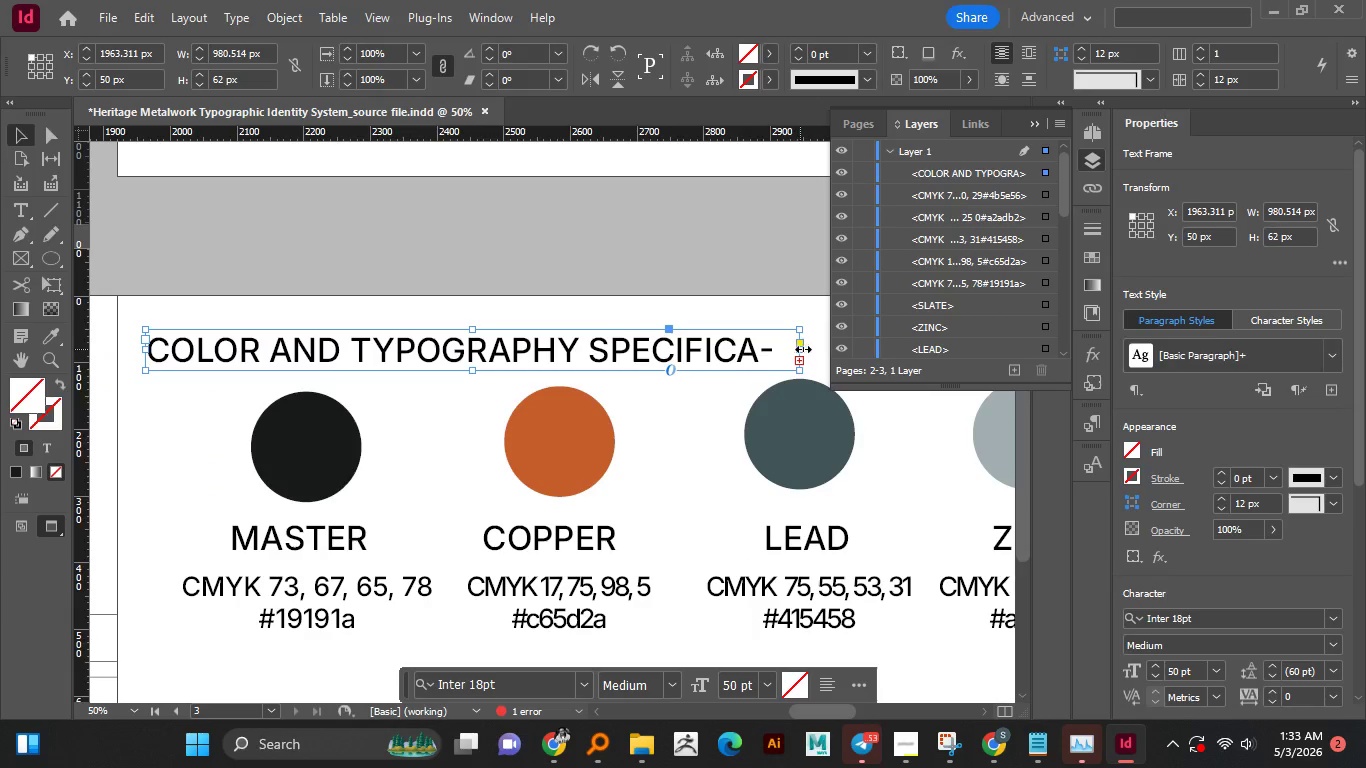 
left_click_drag(start_coordinate=[801, 349], to_coordinate=[832, 349])
 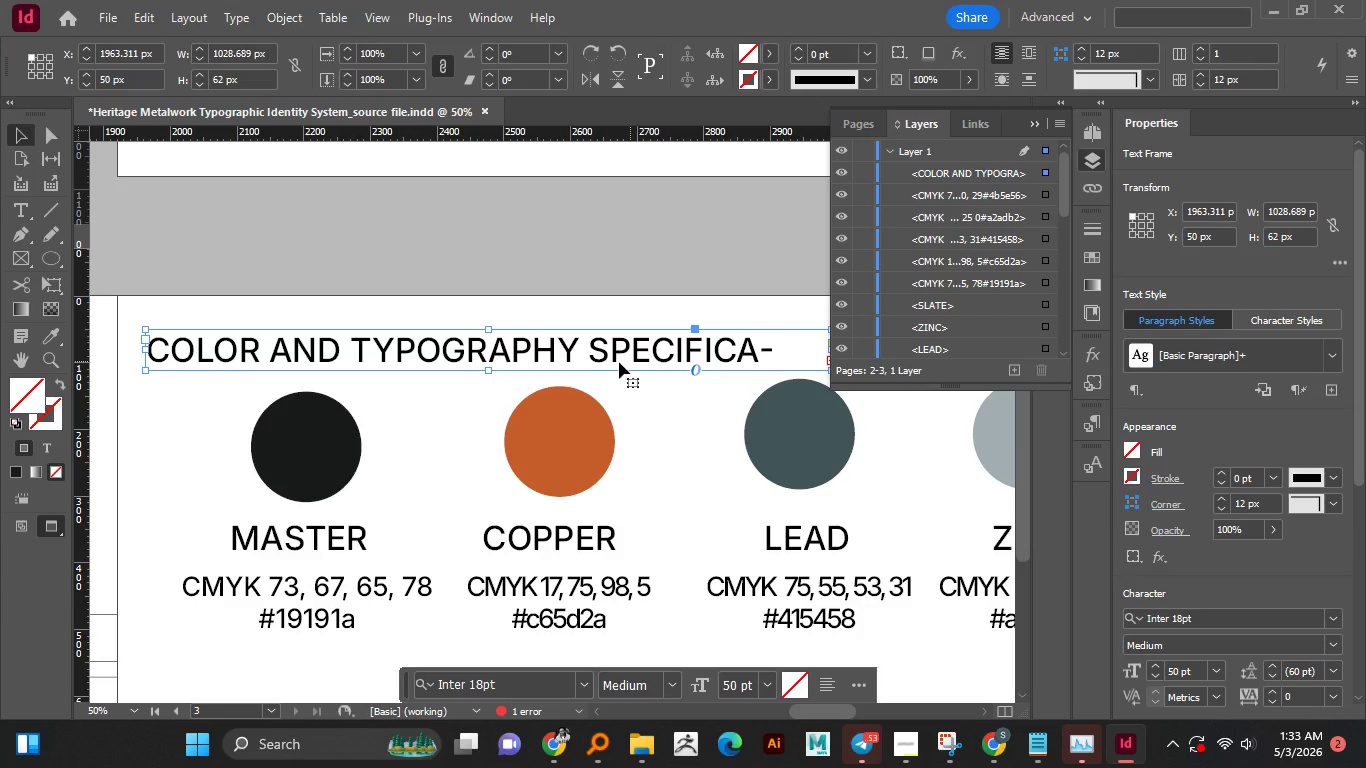 
scroll: coordinate [733, 433], scroll_direction: up, amount: 2.0
 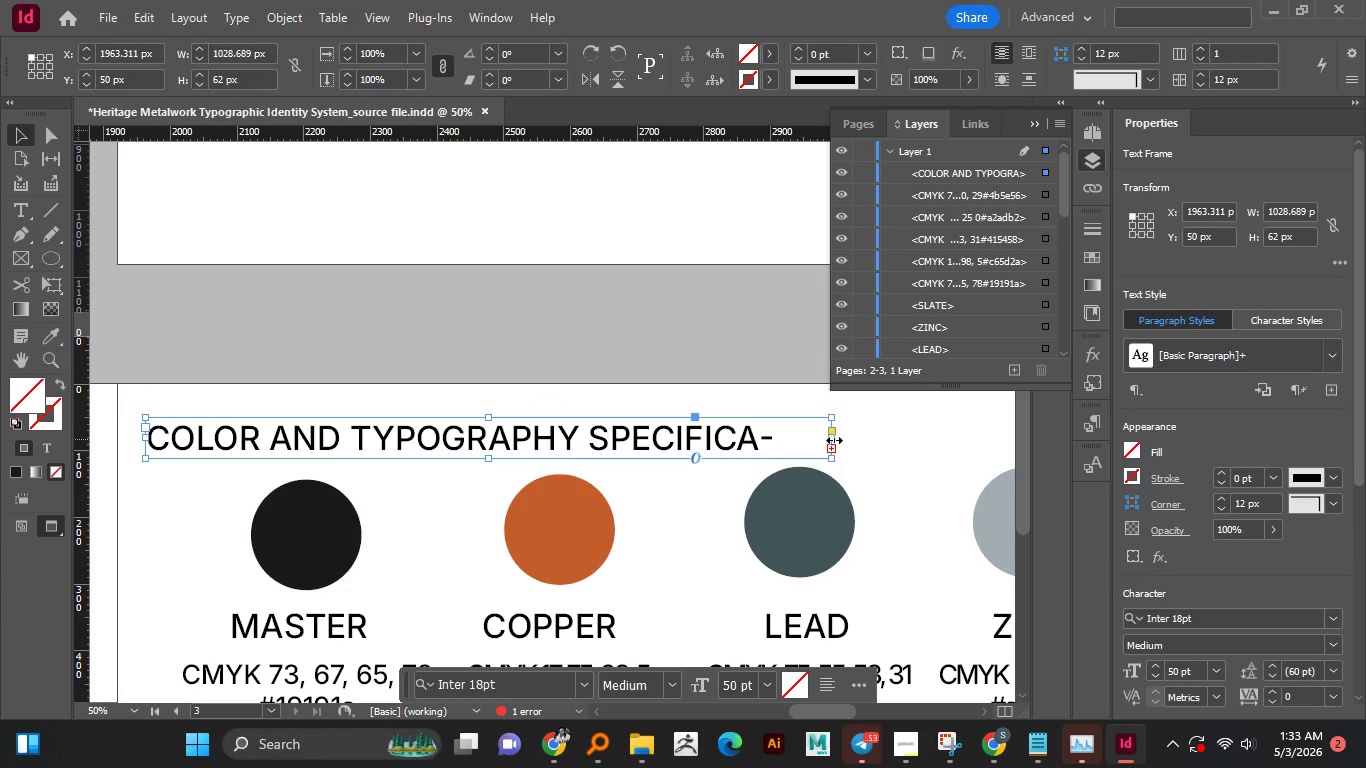 
left_click_drag(start_coordinate=[834, 440], to_coordinate=[879, 426])
 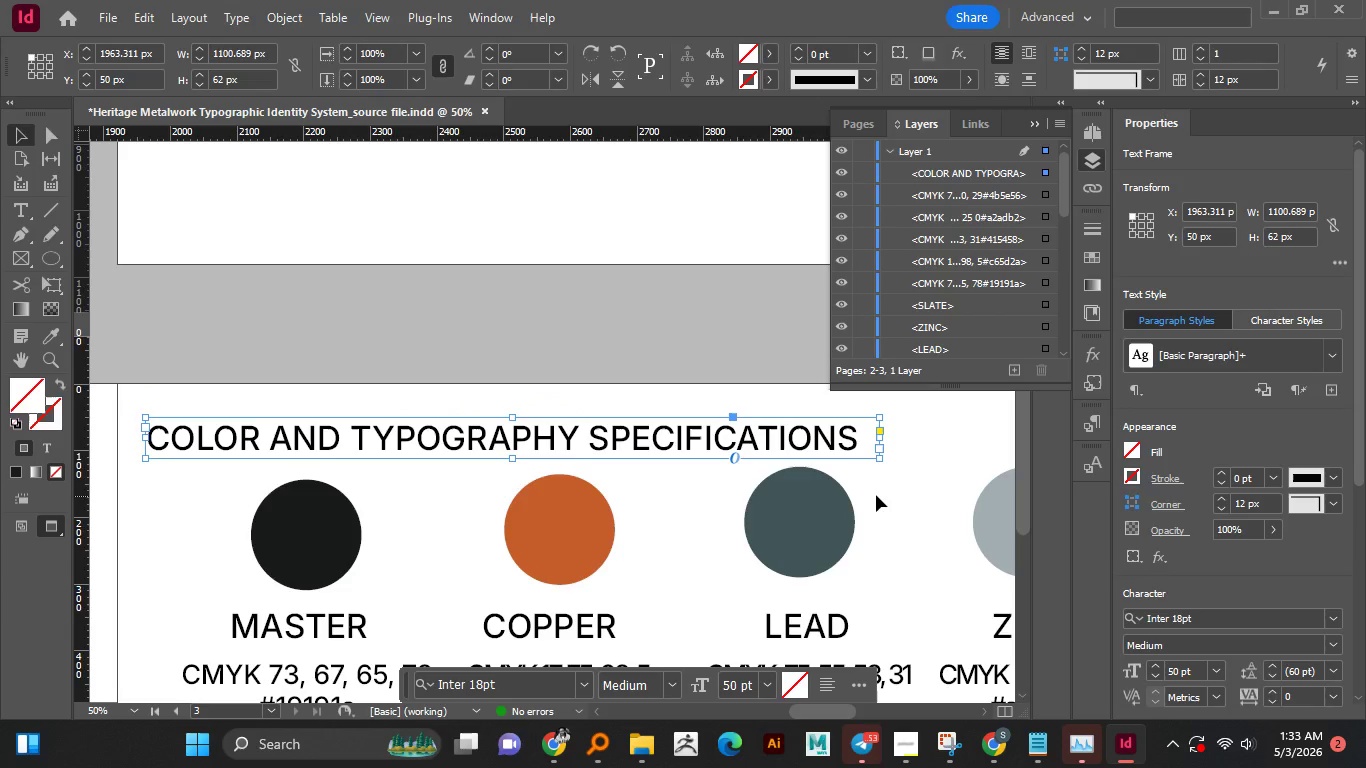 
left_click([878, 495])
 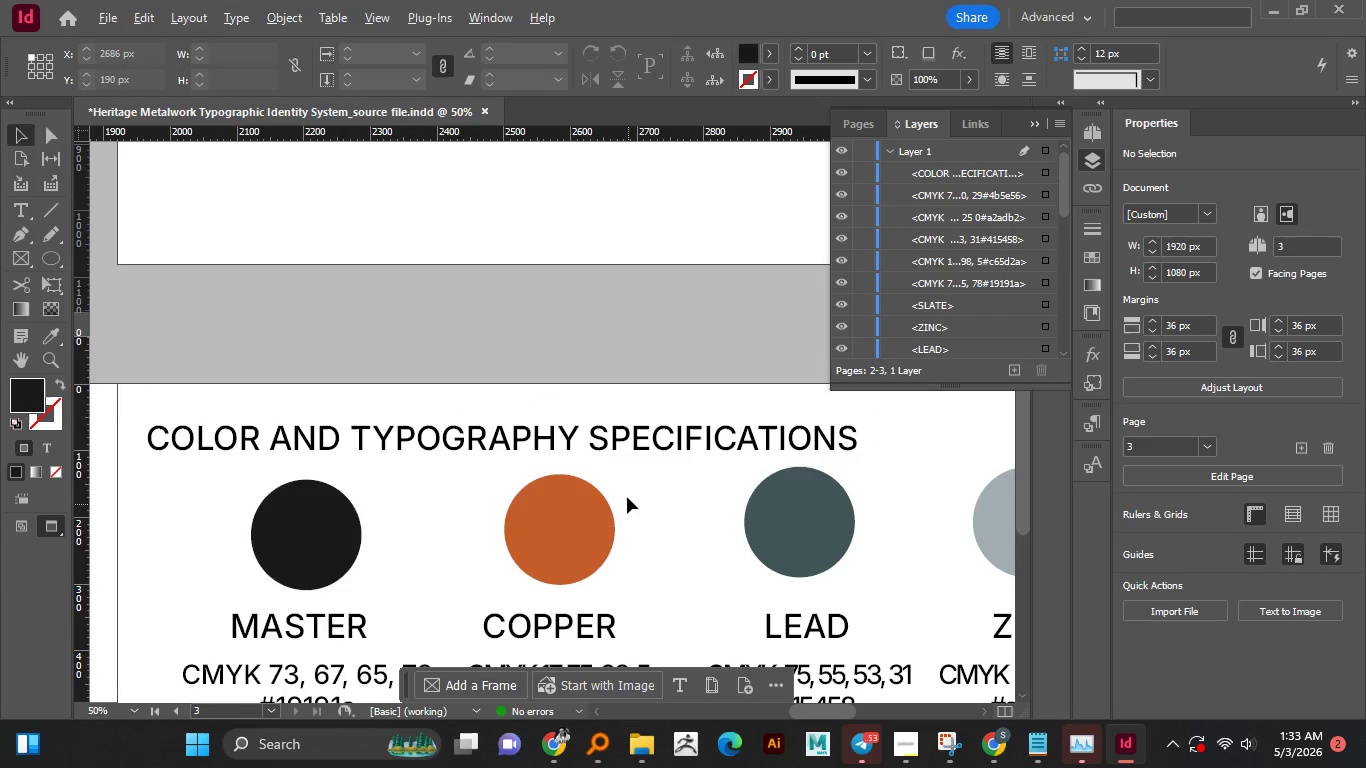 
hold_key(key=AltLeft, duration=0.81)
scroll: coordinate [627, 489], scroll_direction: down, amount: 3.0
 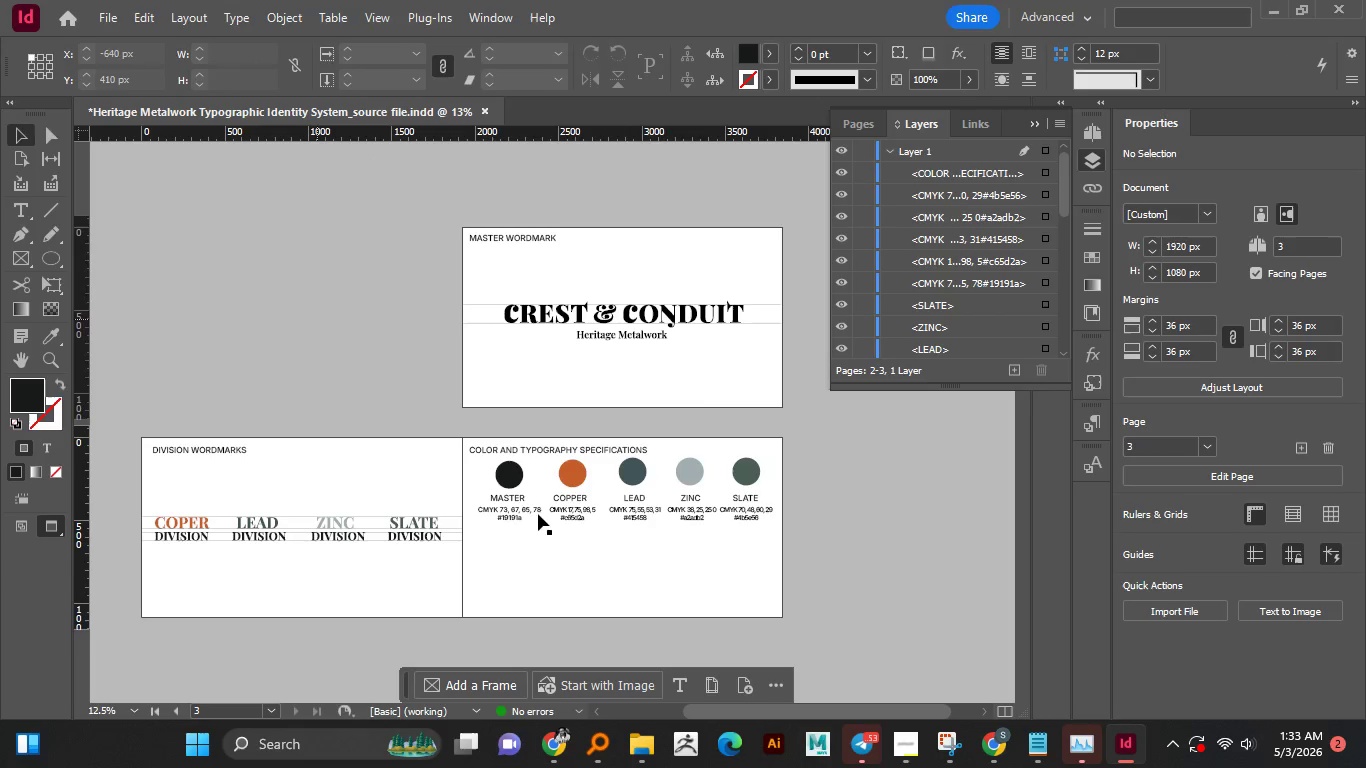 
left_click([668, 579])
 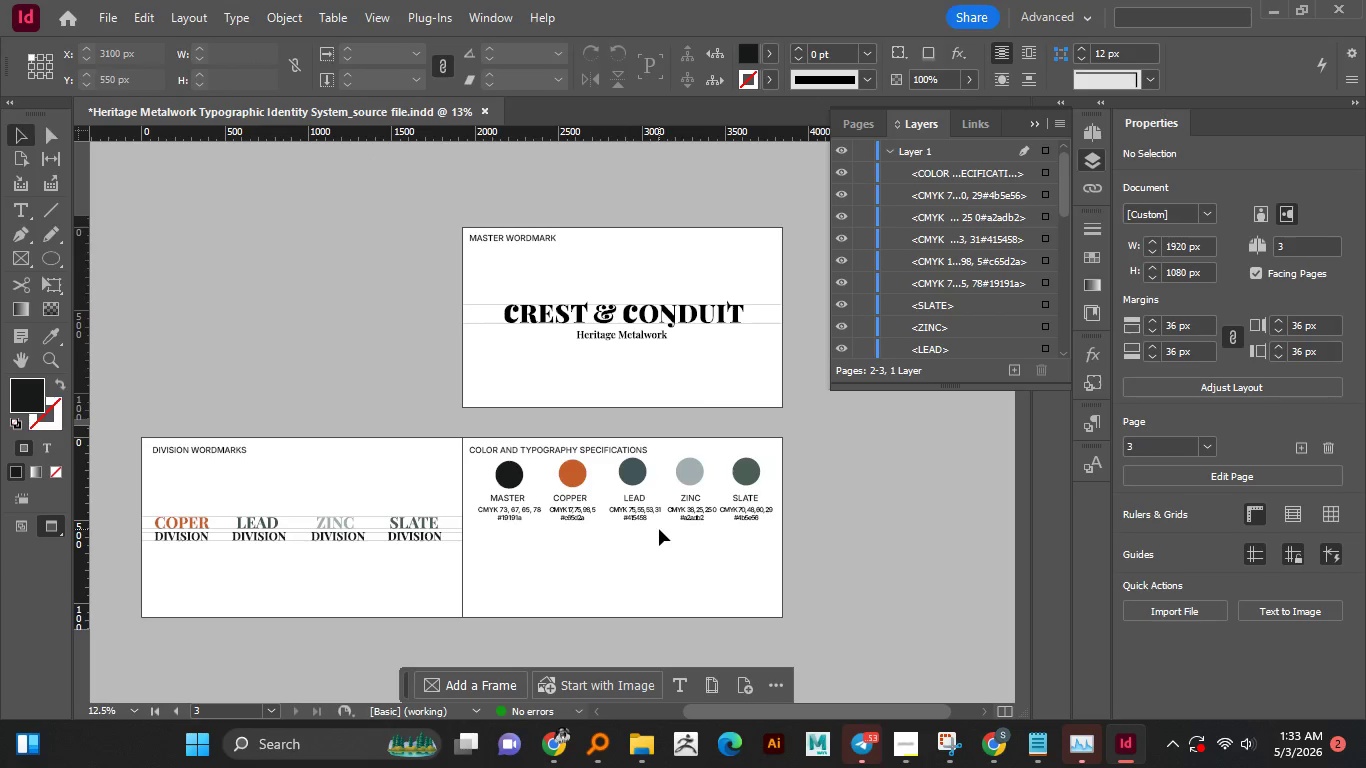 
scroll: coordinate [659, 529], scroll_direction: down, amount: 2.0
 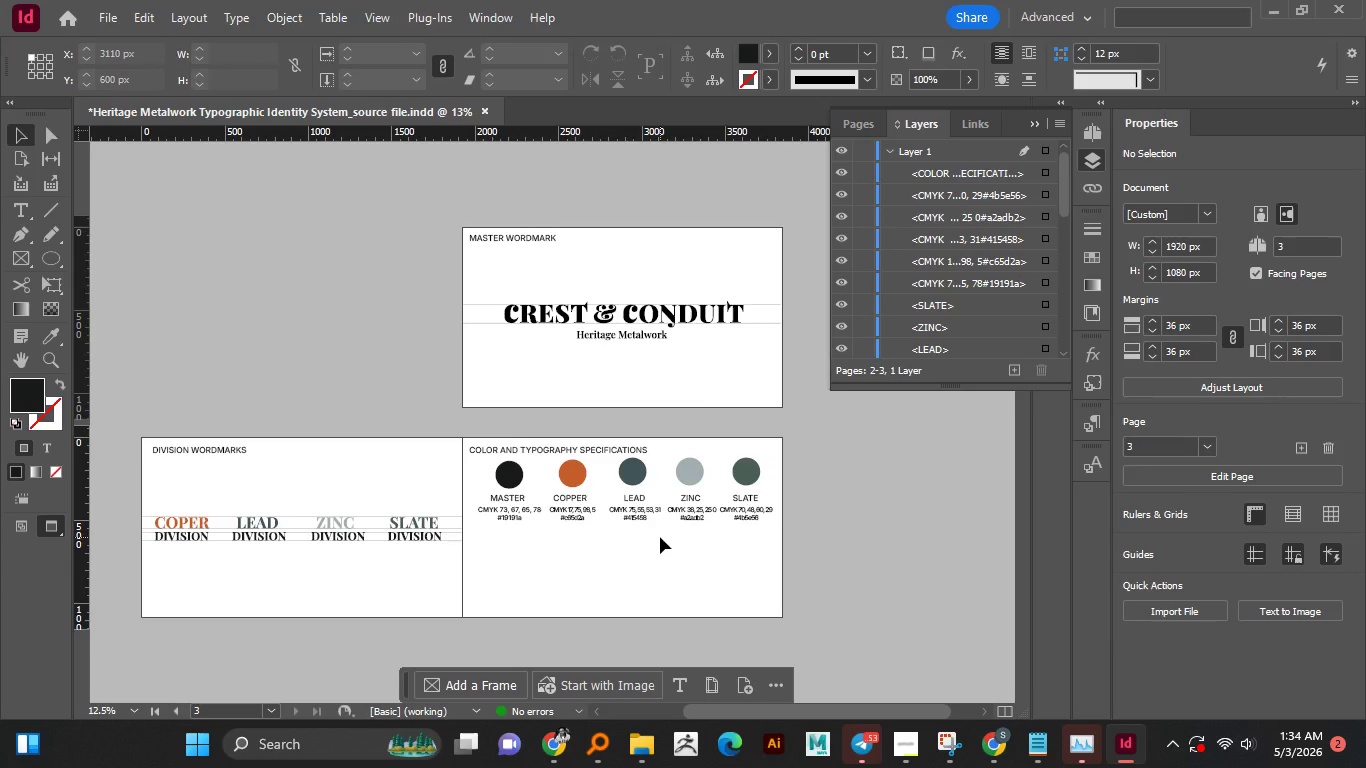 
wait(25.97)
 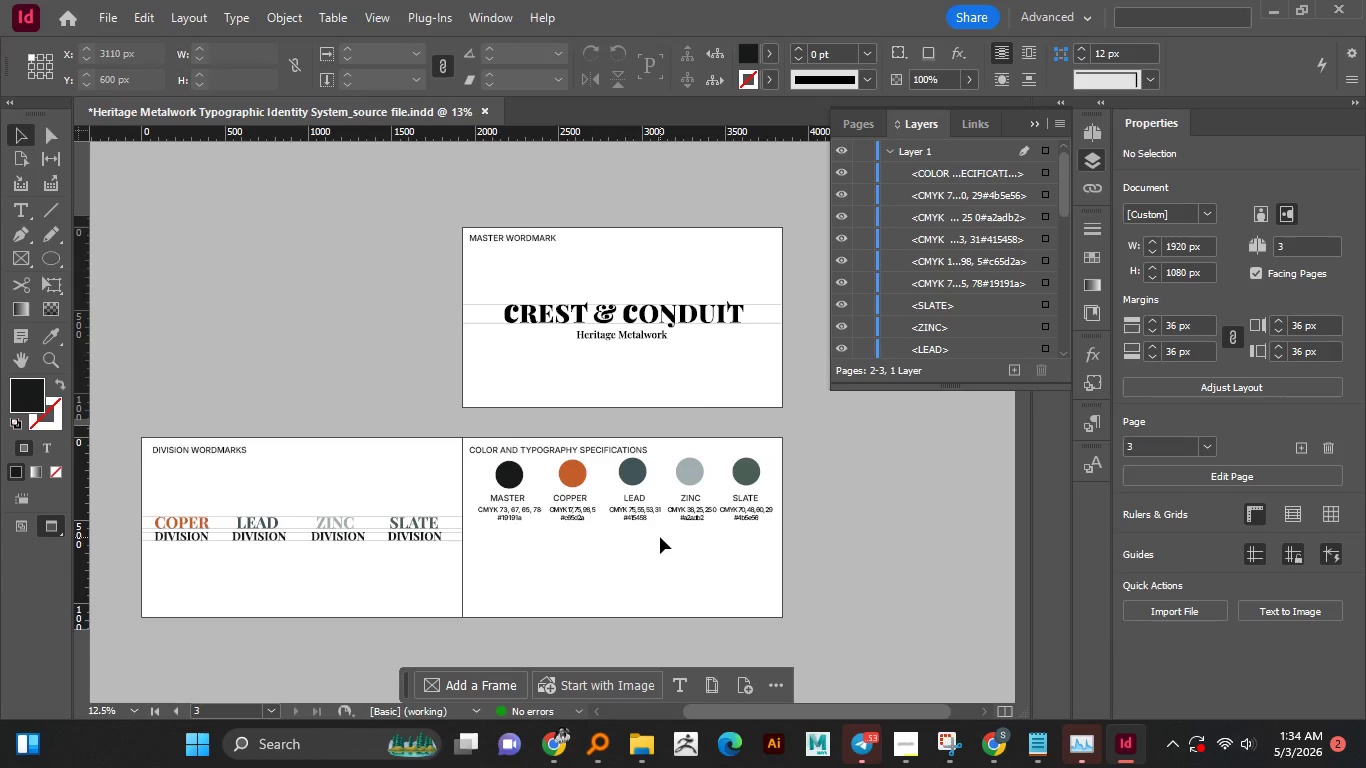 
hold_key(key=AltLeft, duration=1.05)
scroll: coordinate [151, 560], scroll_direction: up, amount: 2.0
 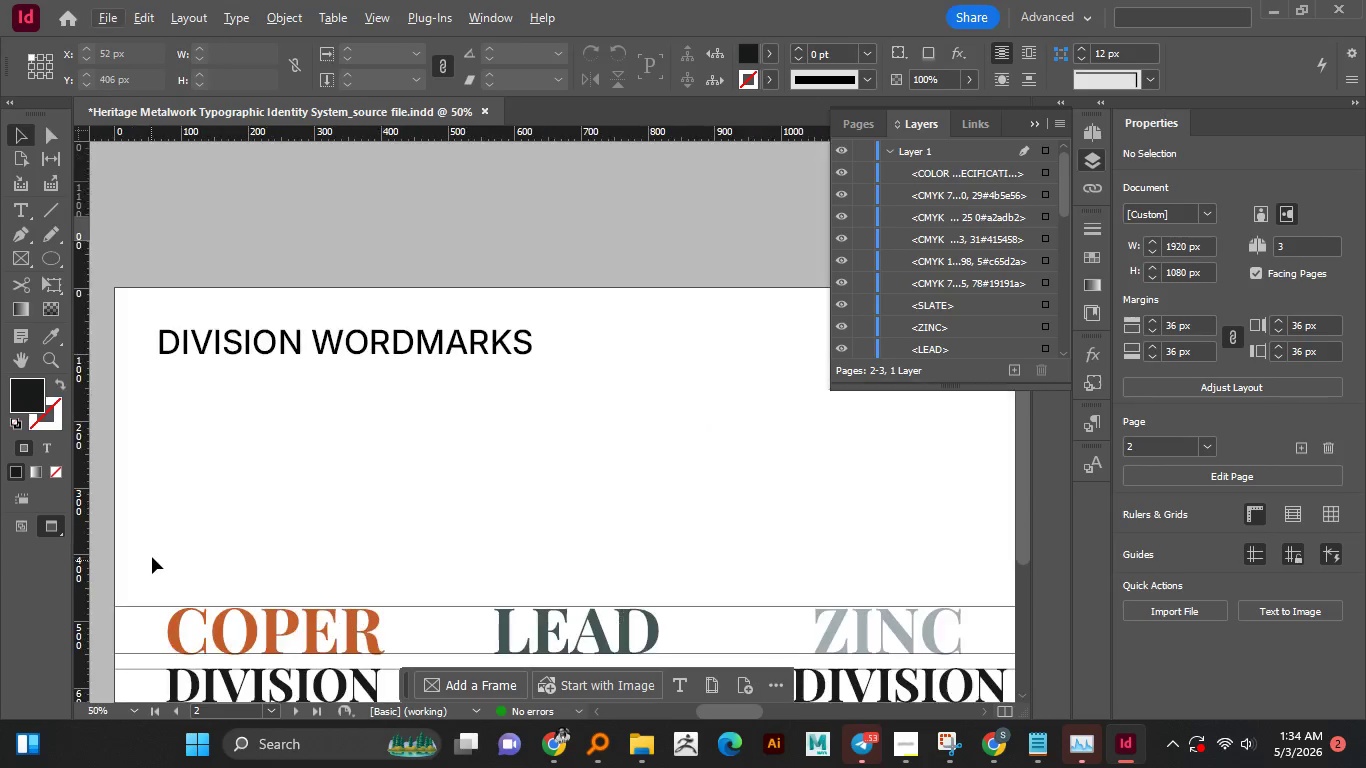 
scroll: coordinate [186, 544], scroll_direction: down, amount: 6.0
 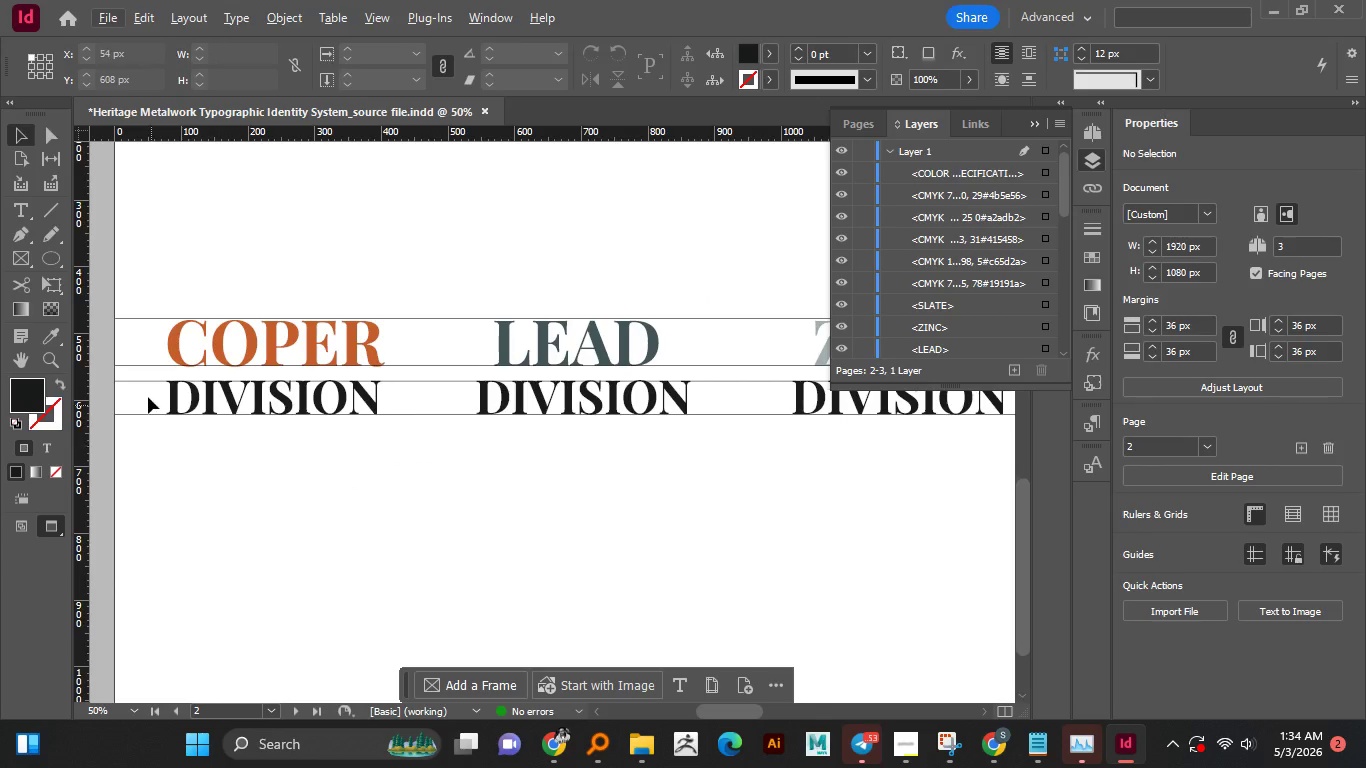 
left_click([25, 208])
 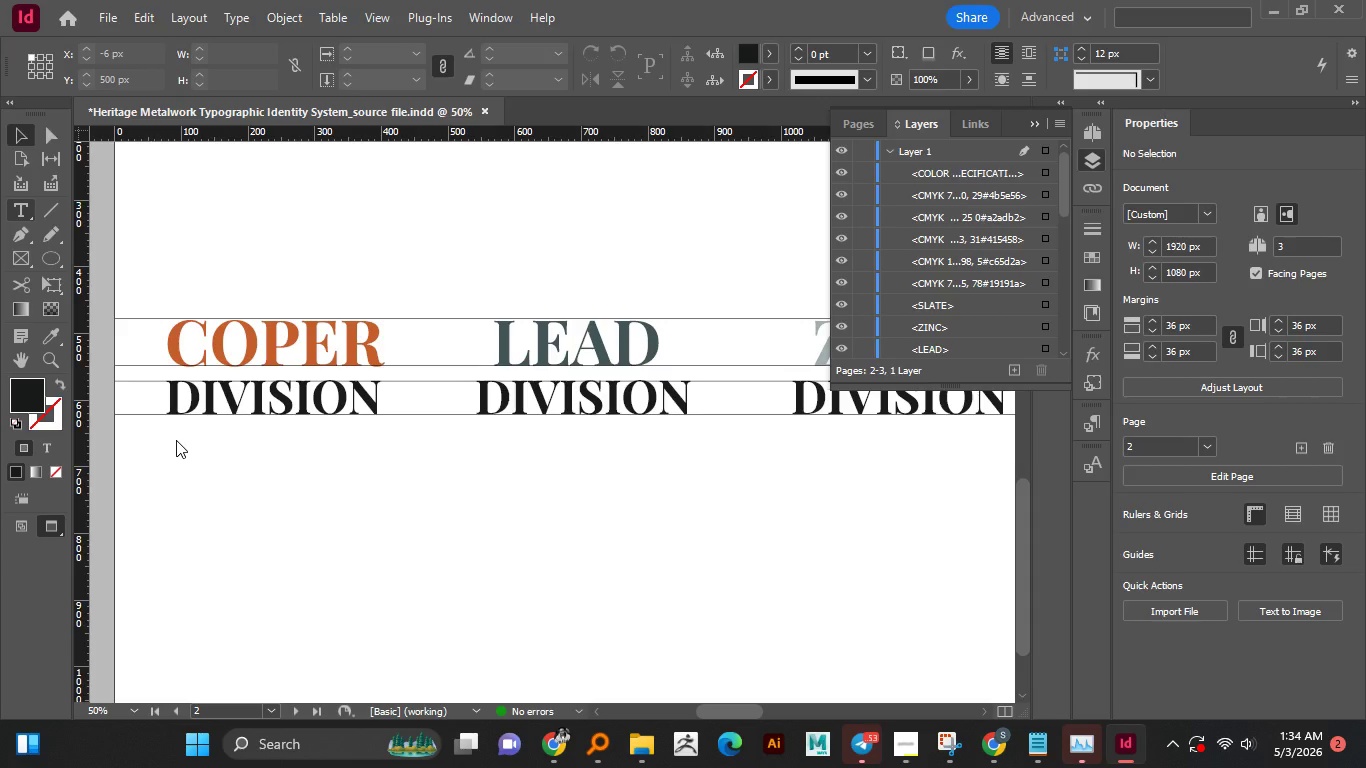 
left_click_drag(start_coordinate=[169, 430], to_coordinate=[387, 507])
 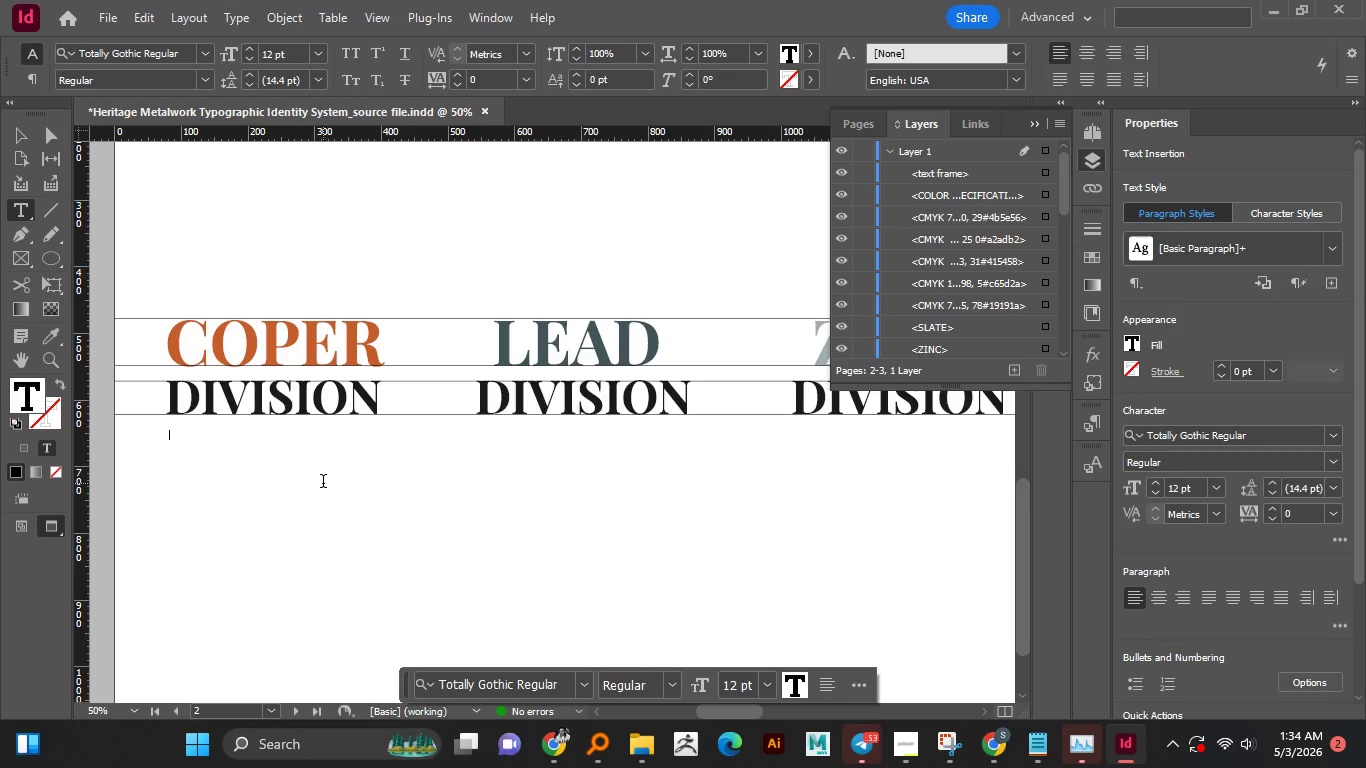 
type(ESTa)
 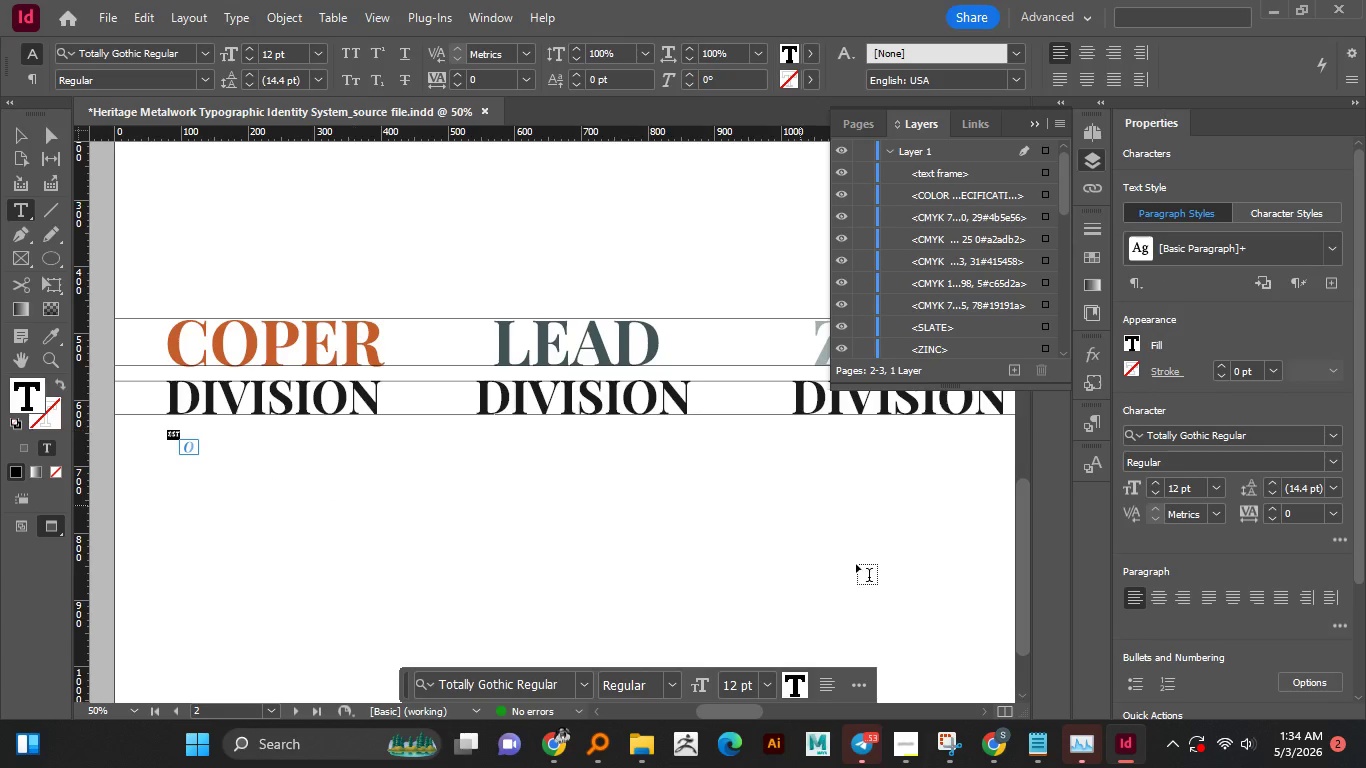 
hold_key(key=ControlLeft, duration=0.61)
 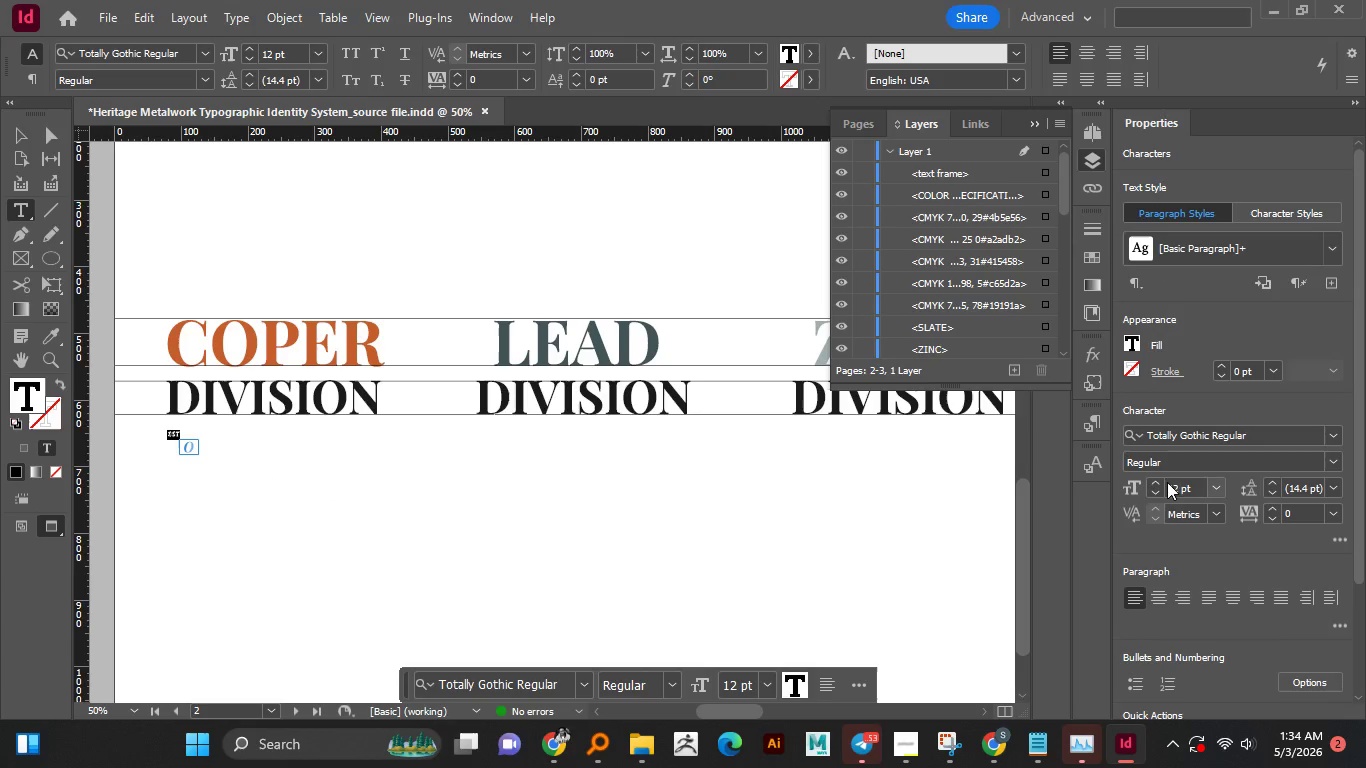 
double_click([1176, 487])
 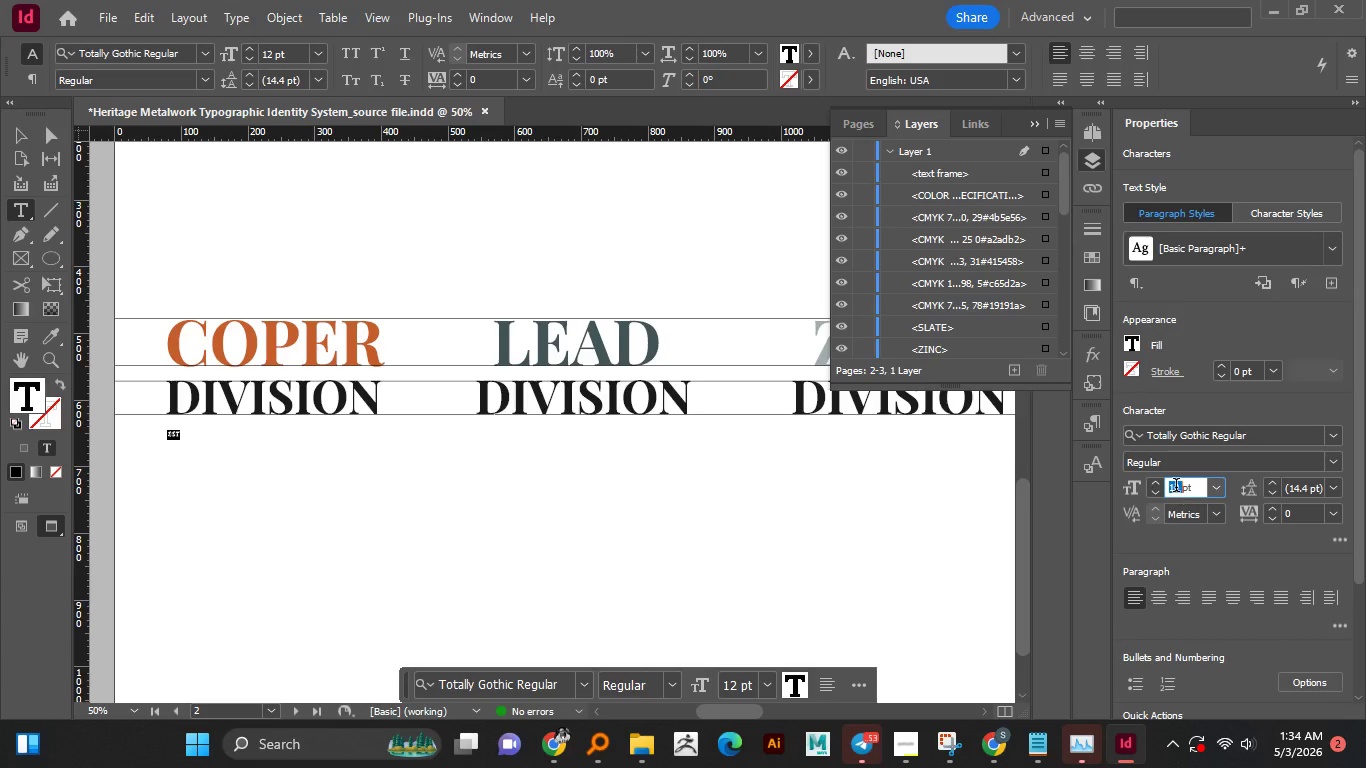 
triple_click([1176, 487])
 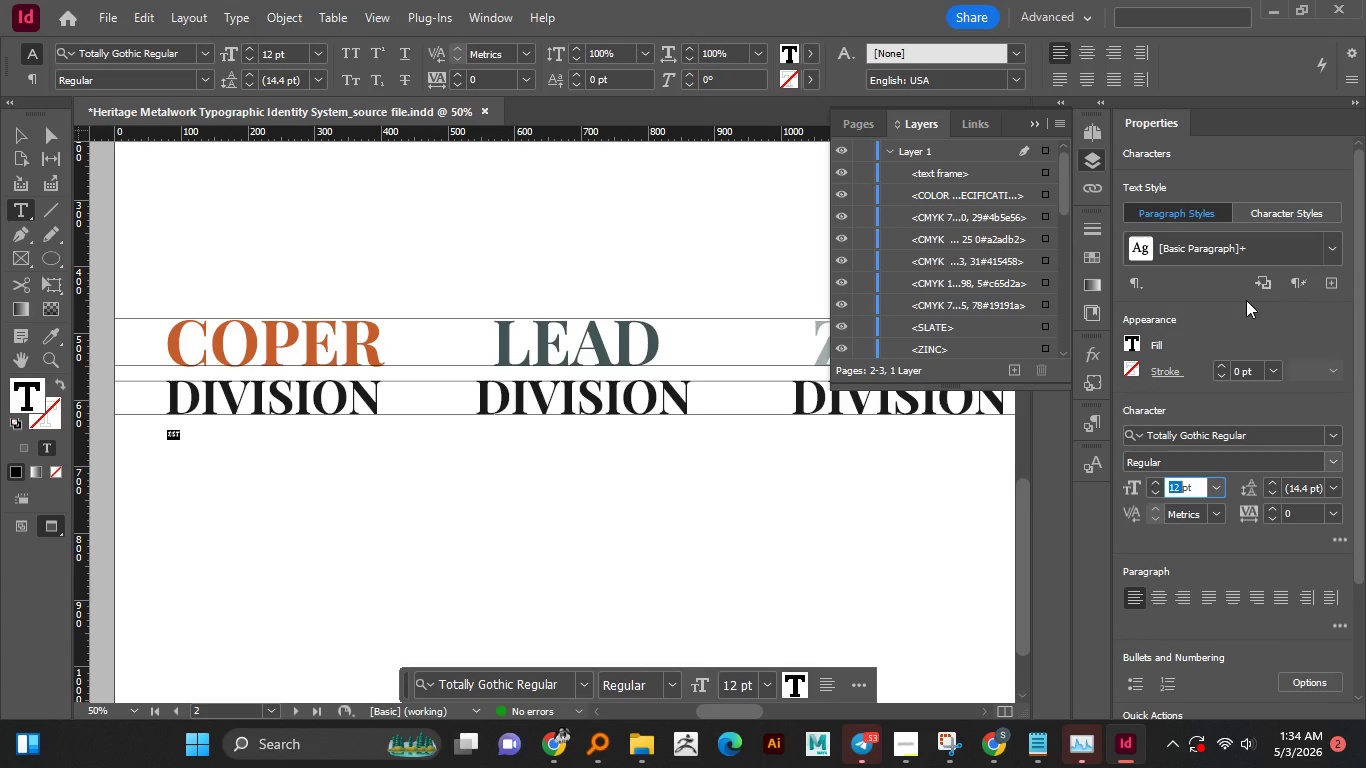 
key(Numpad2)
 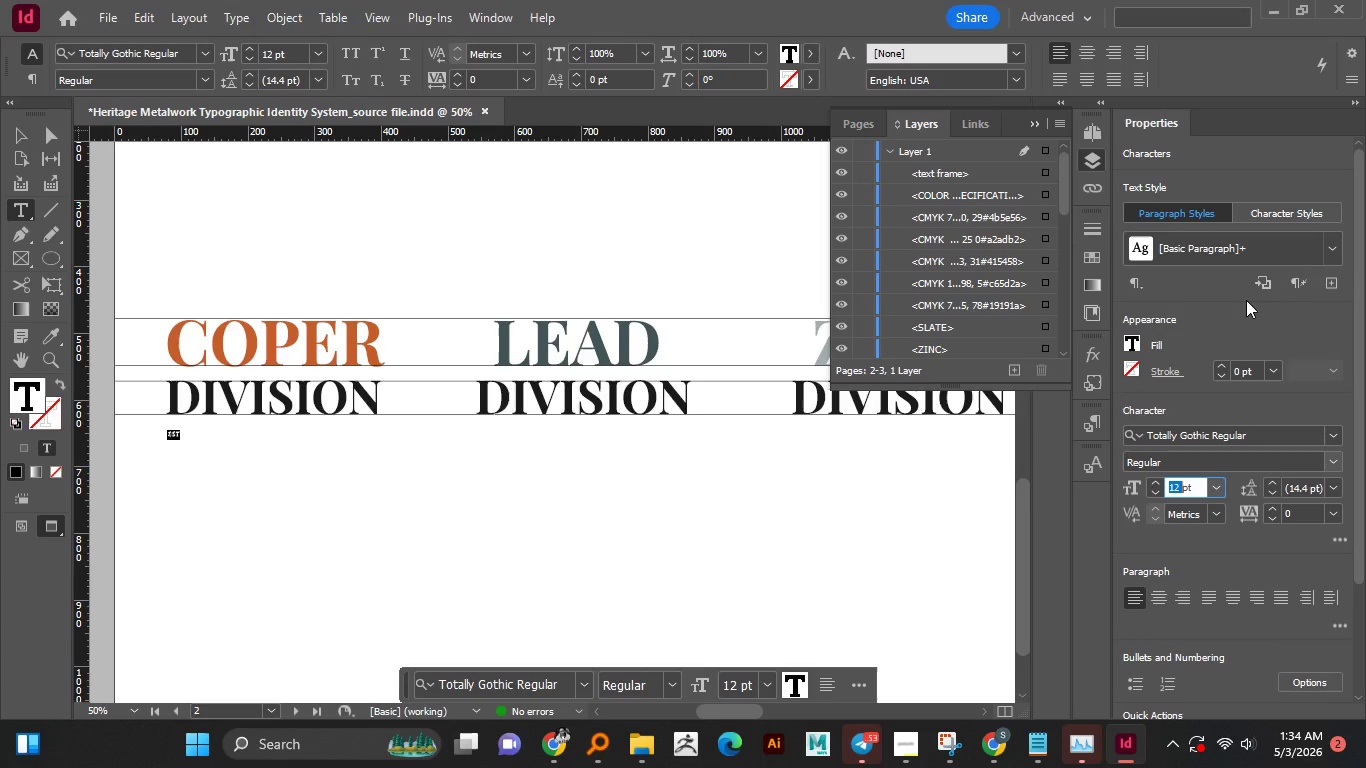 
key(Numpad5)
 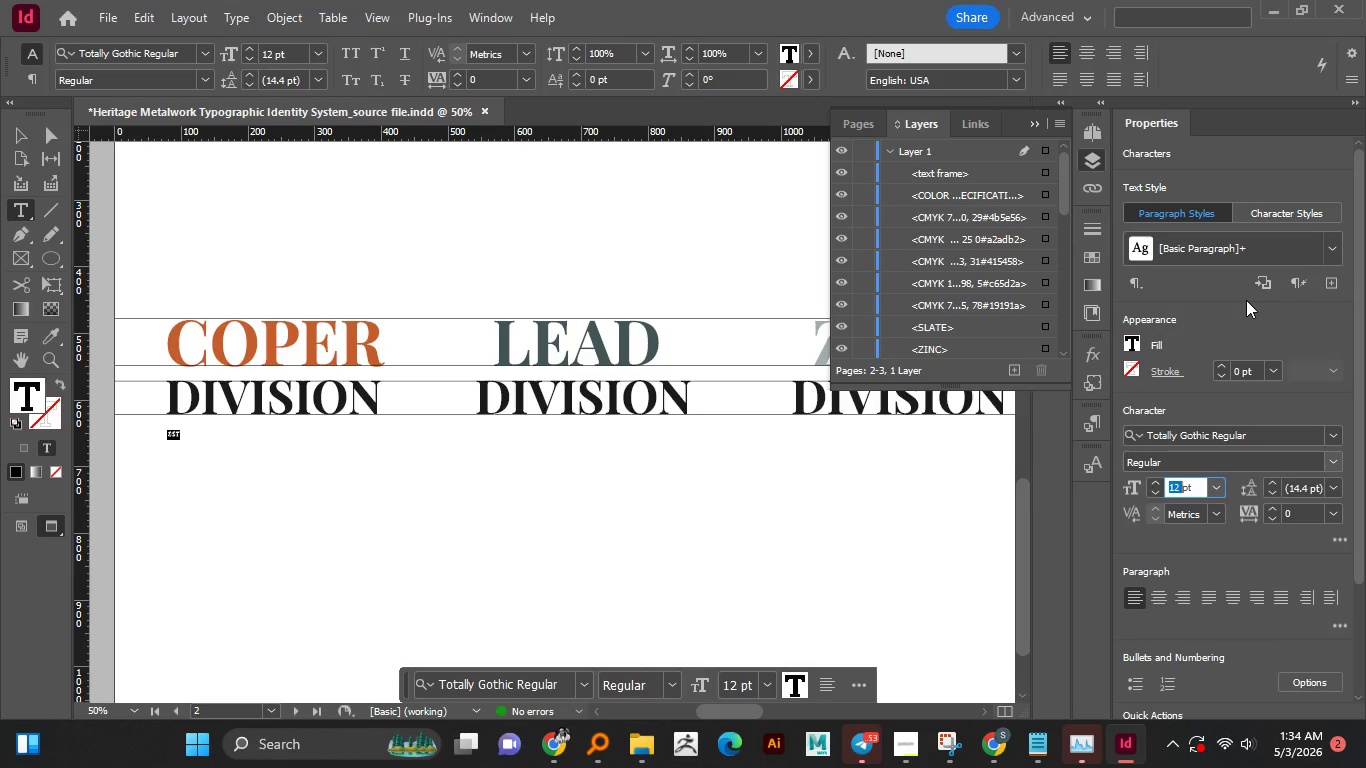 
key(NumpadEnter)
 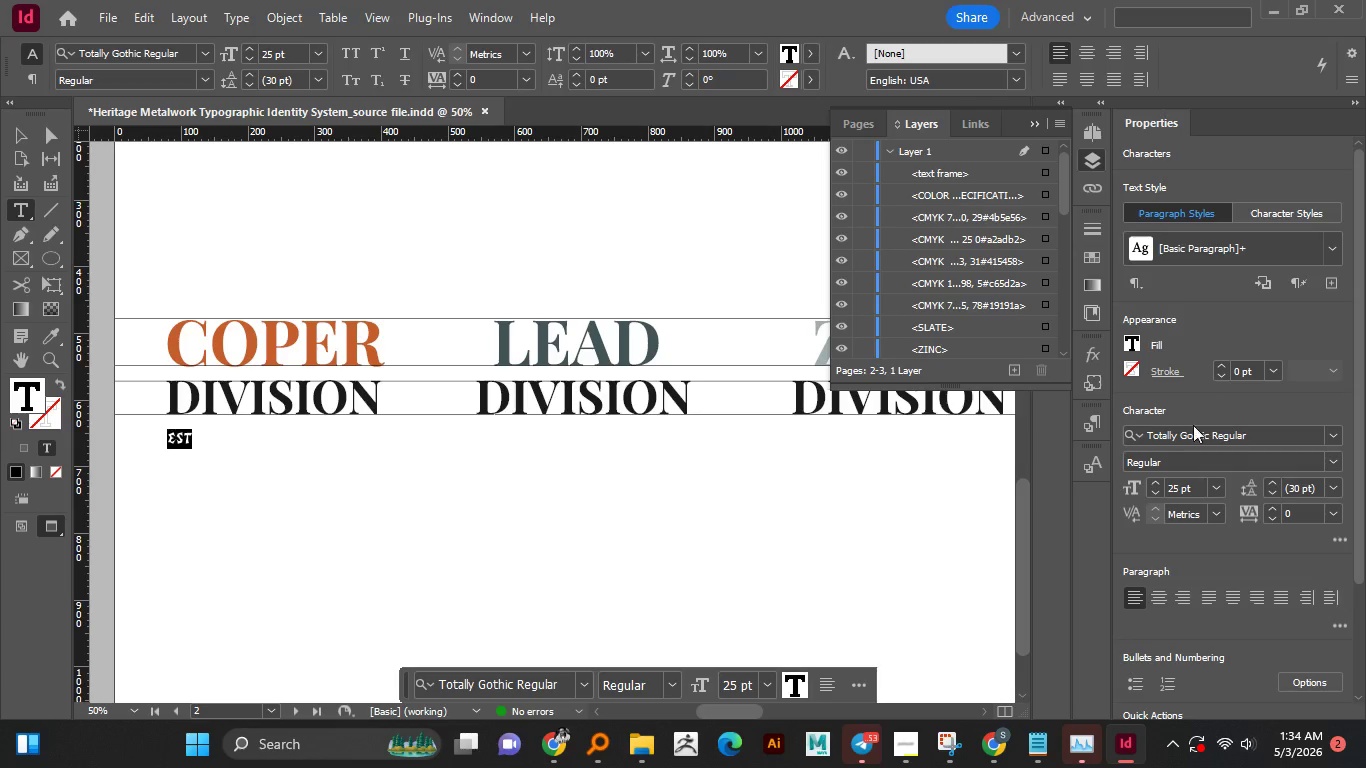 
double_click([1172, 489])
 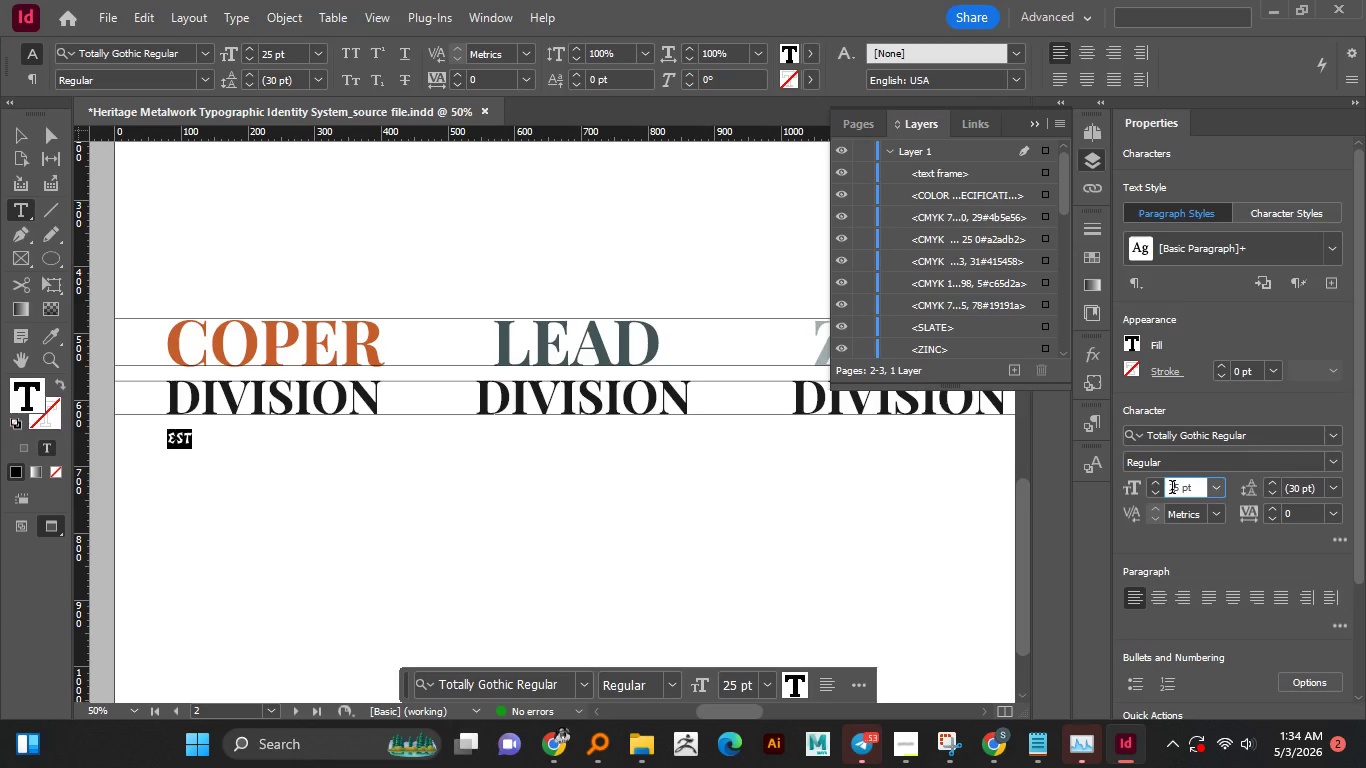 
triple_click([1172, 489])
 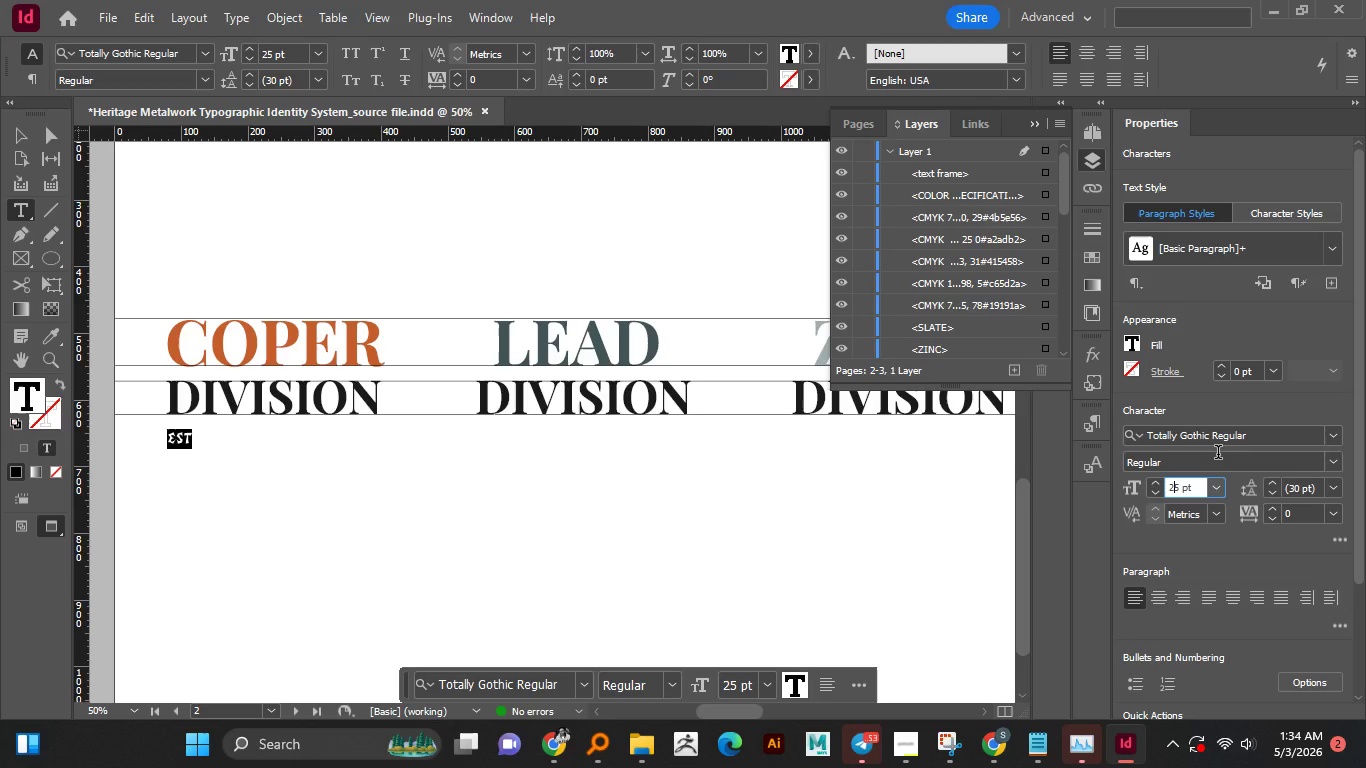 
hold_key(key=ControlLeft, duration=0.58)
 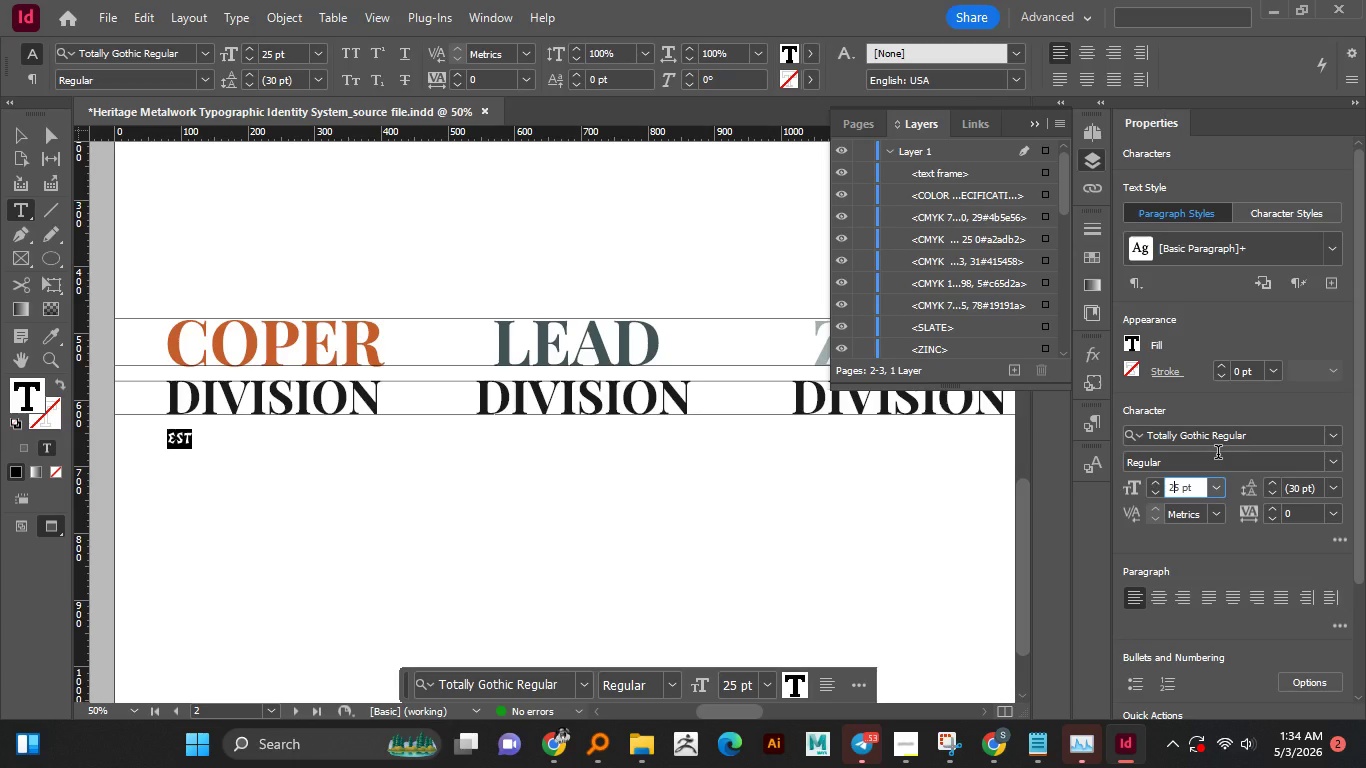 
key(A)
 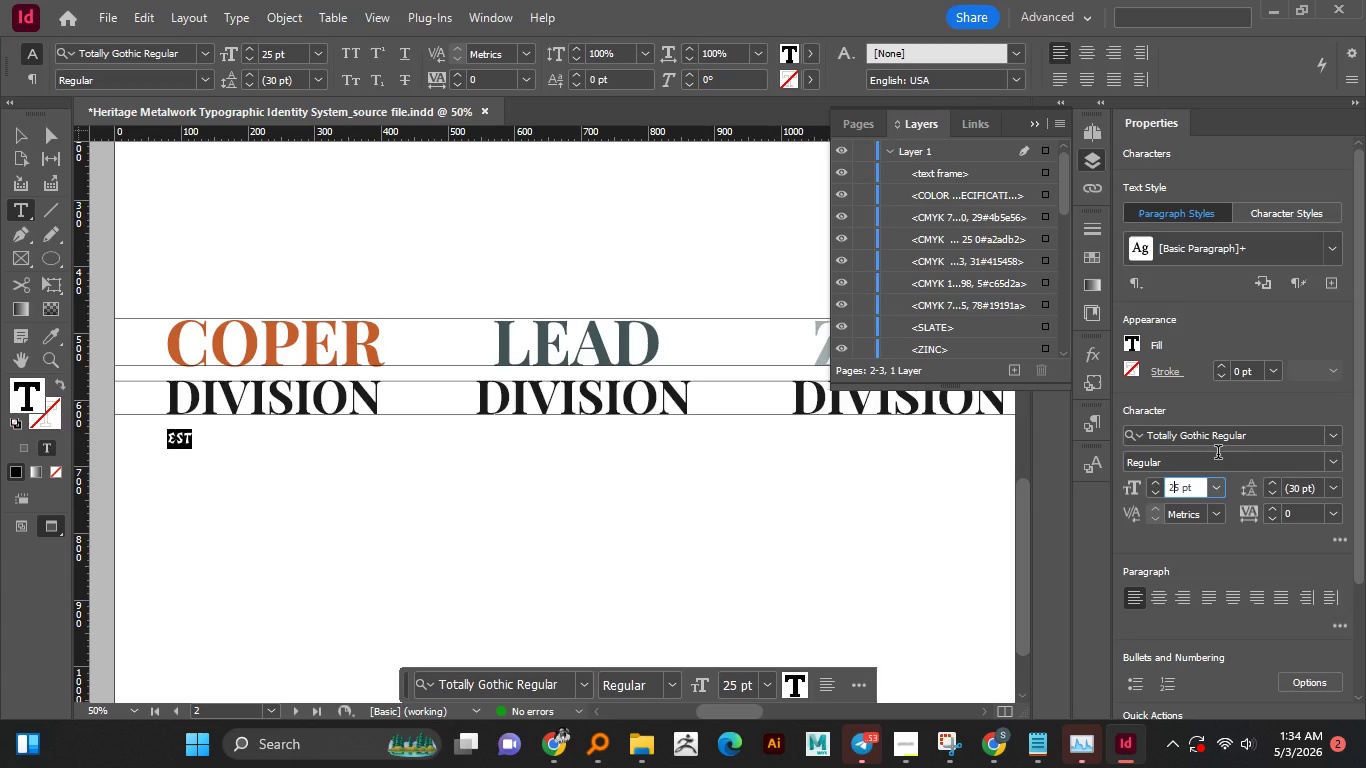 
key(Numpad3)
 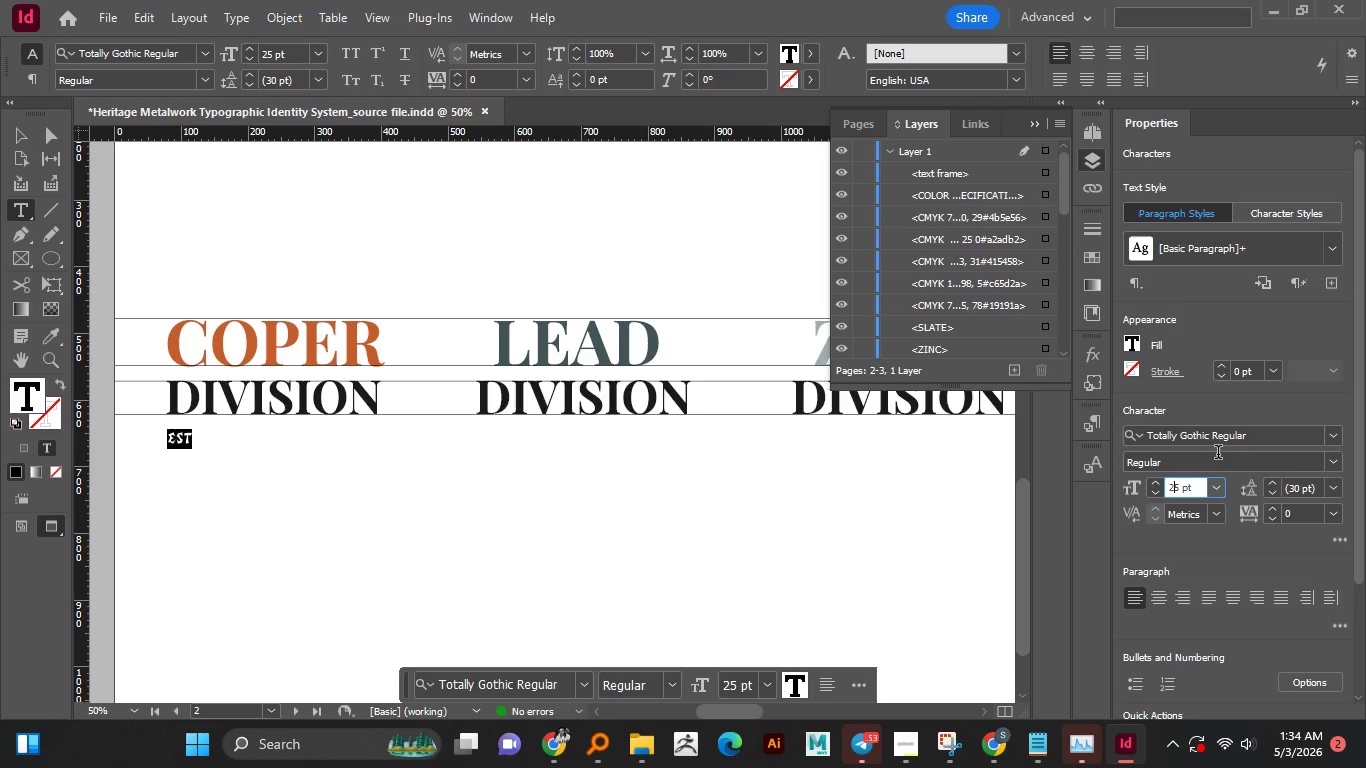 
key(Numpad0)
 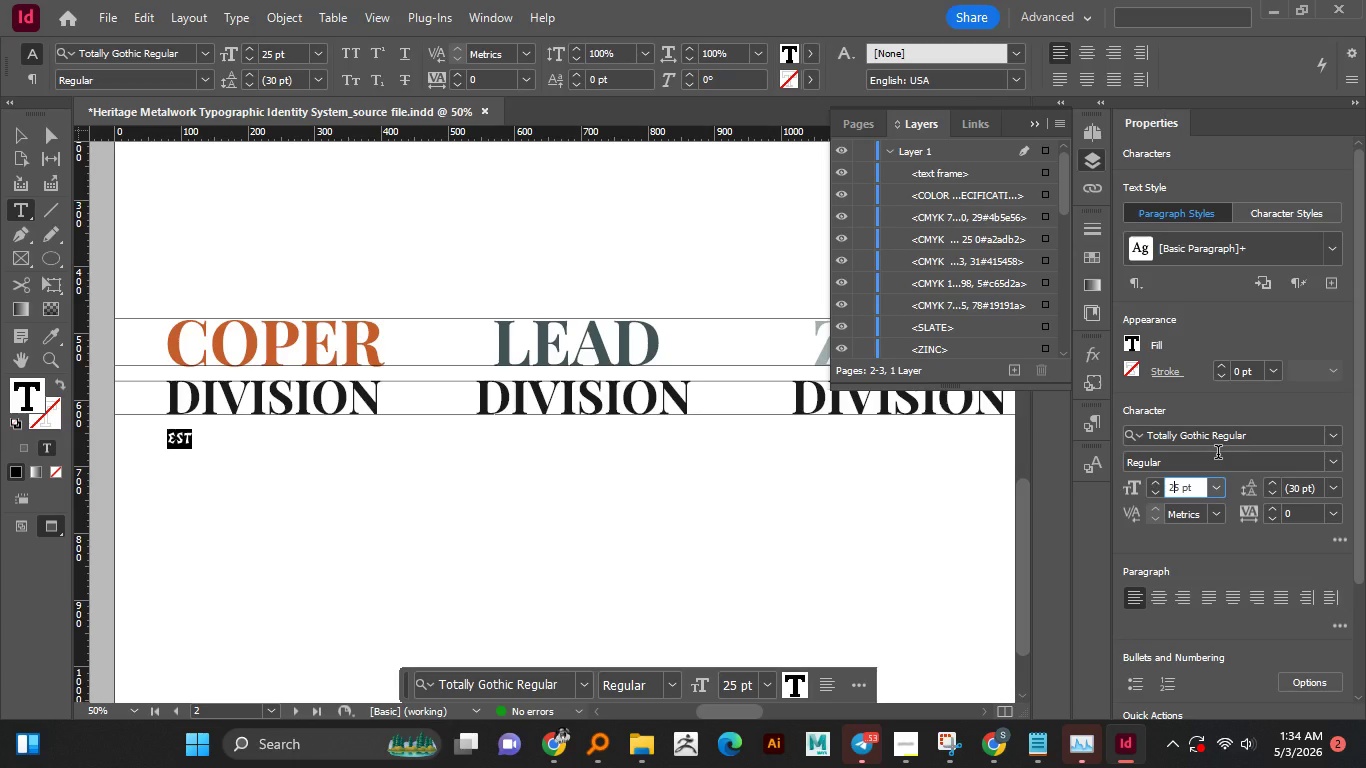 
key(Control+A)
 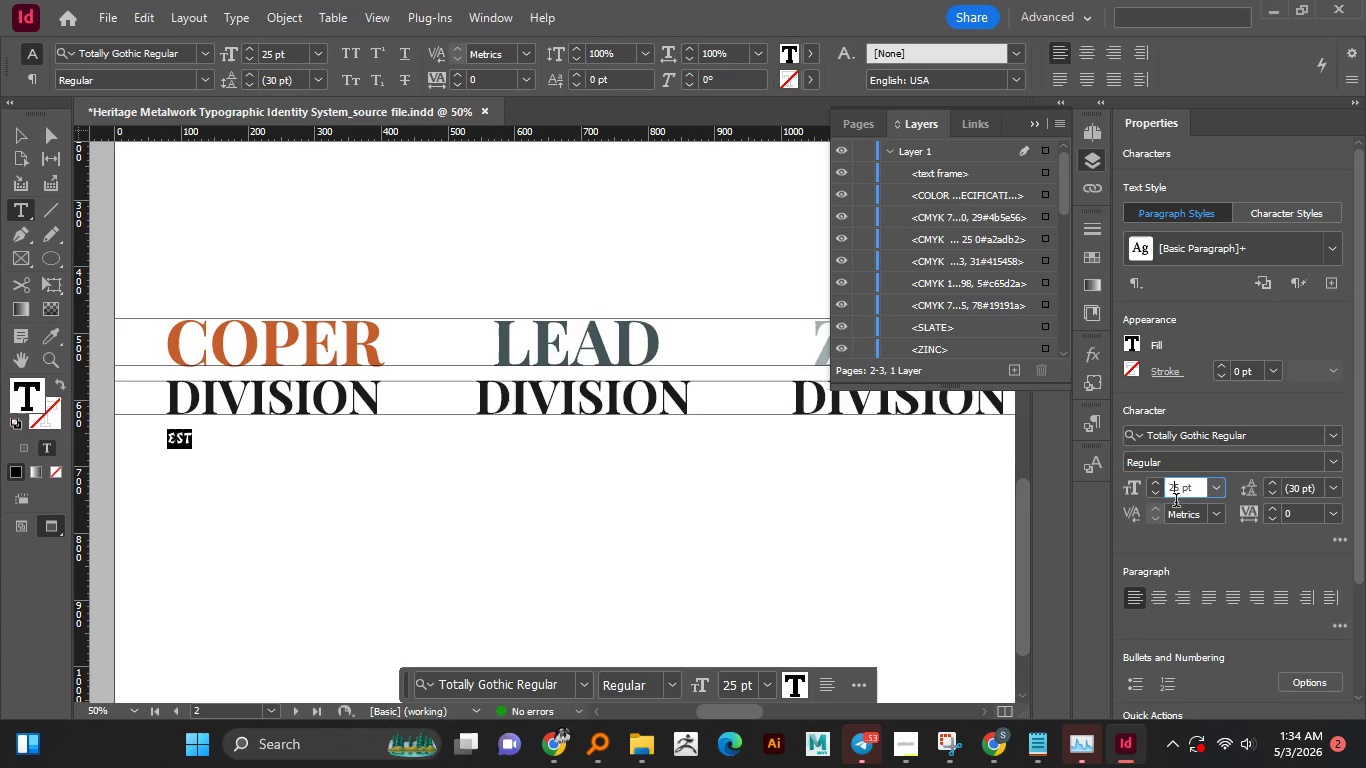 
left_click_drag(start_coordinate=[1179, 494], to_coordinate=[1167, 495])
 